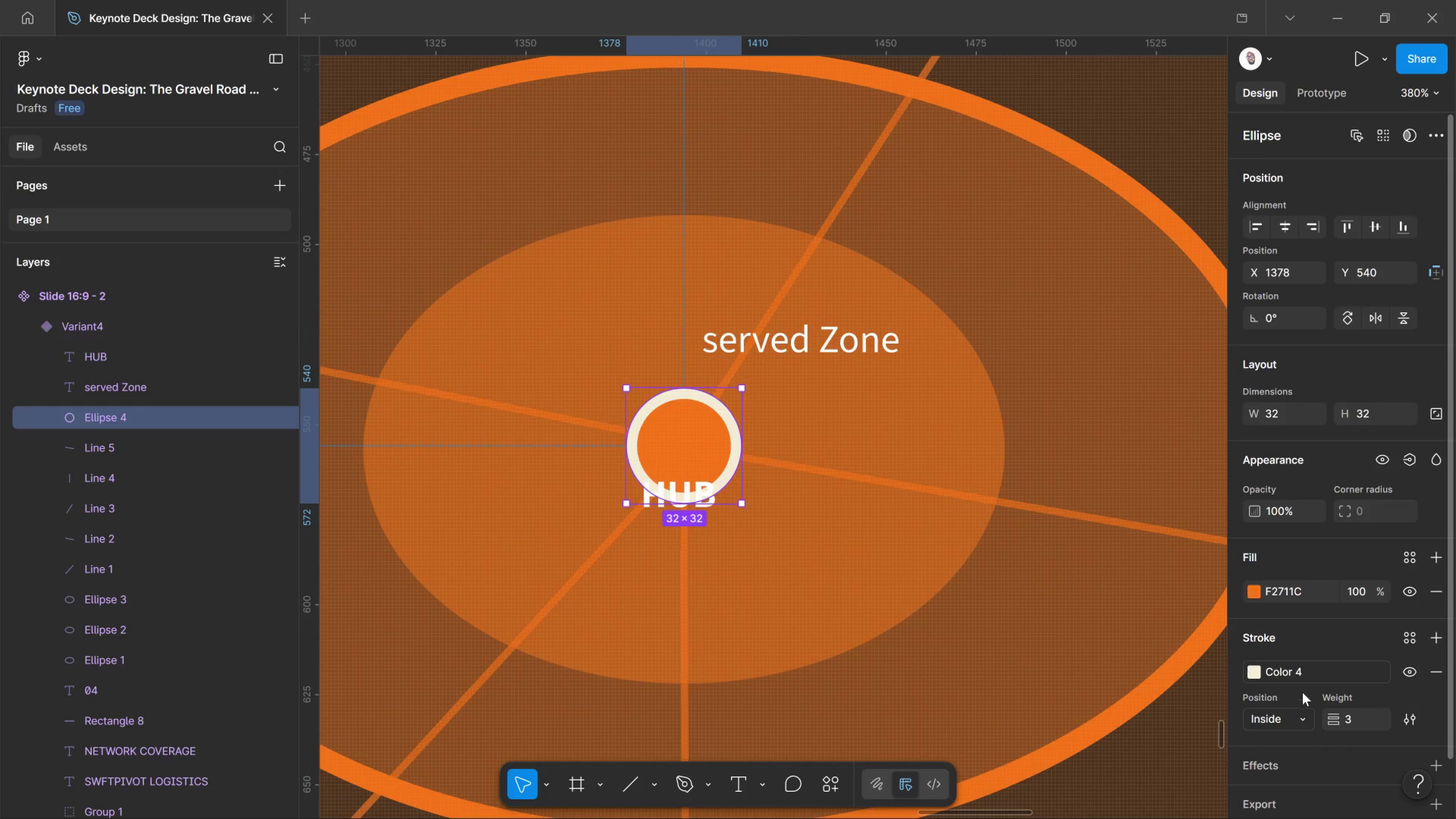 
left_click([1254, 673])
 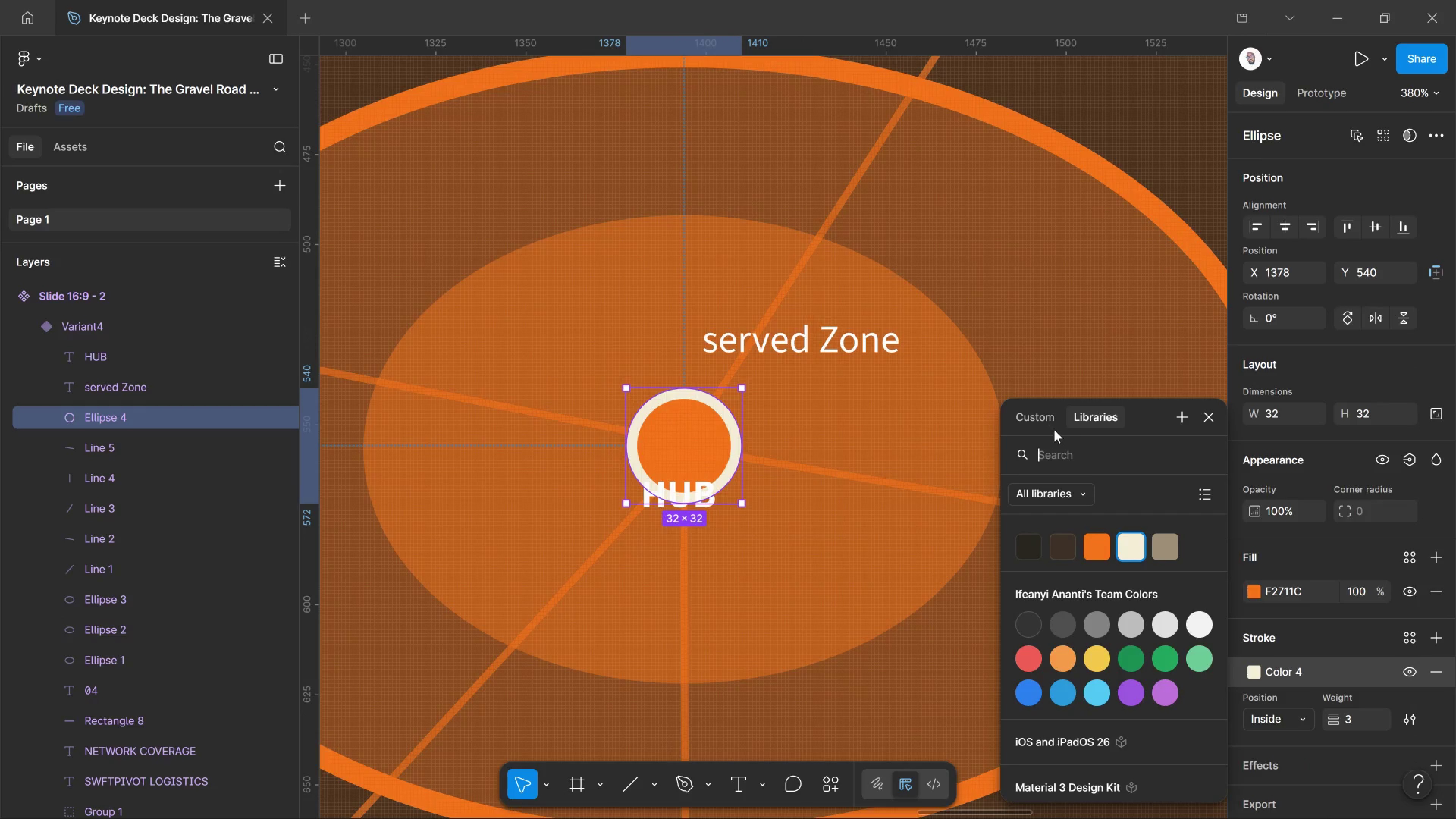 
left_click([1052, 427])
 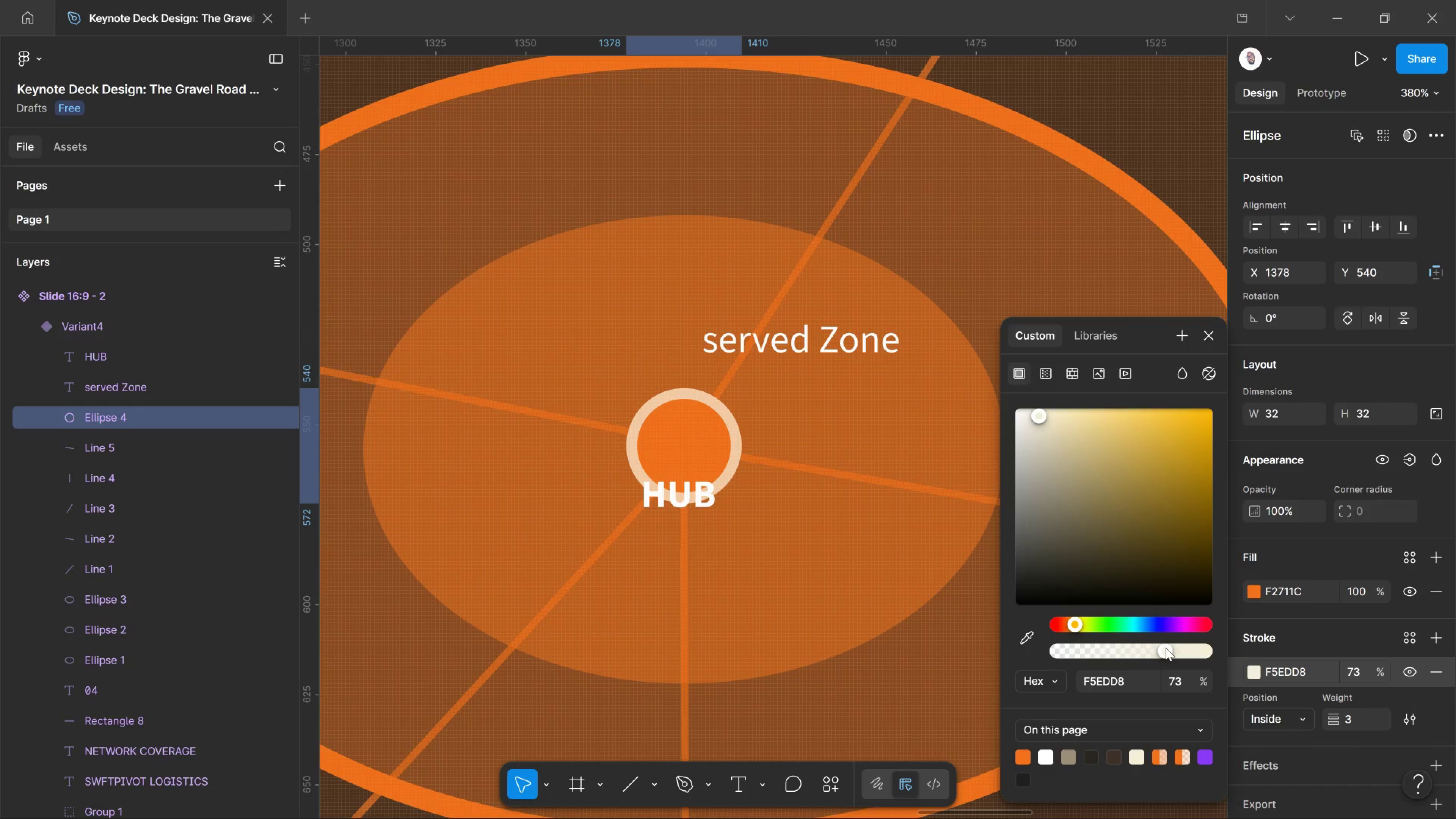 
left_click_drag(start_coordinate=[1166, 648], to_coordinate=[1148, 650])
 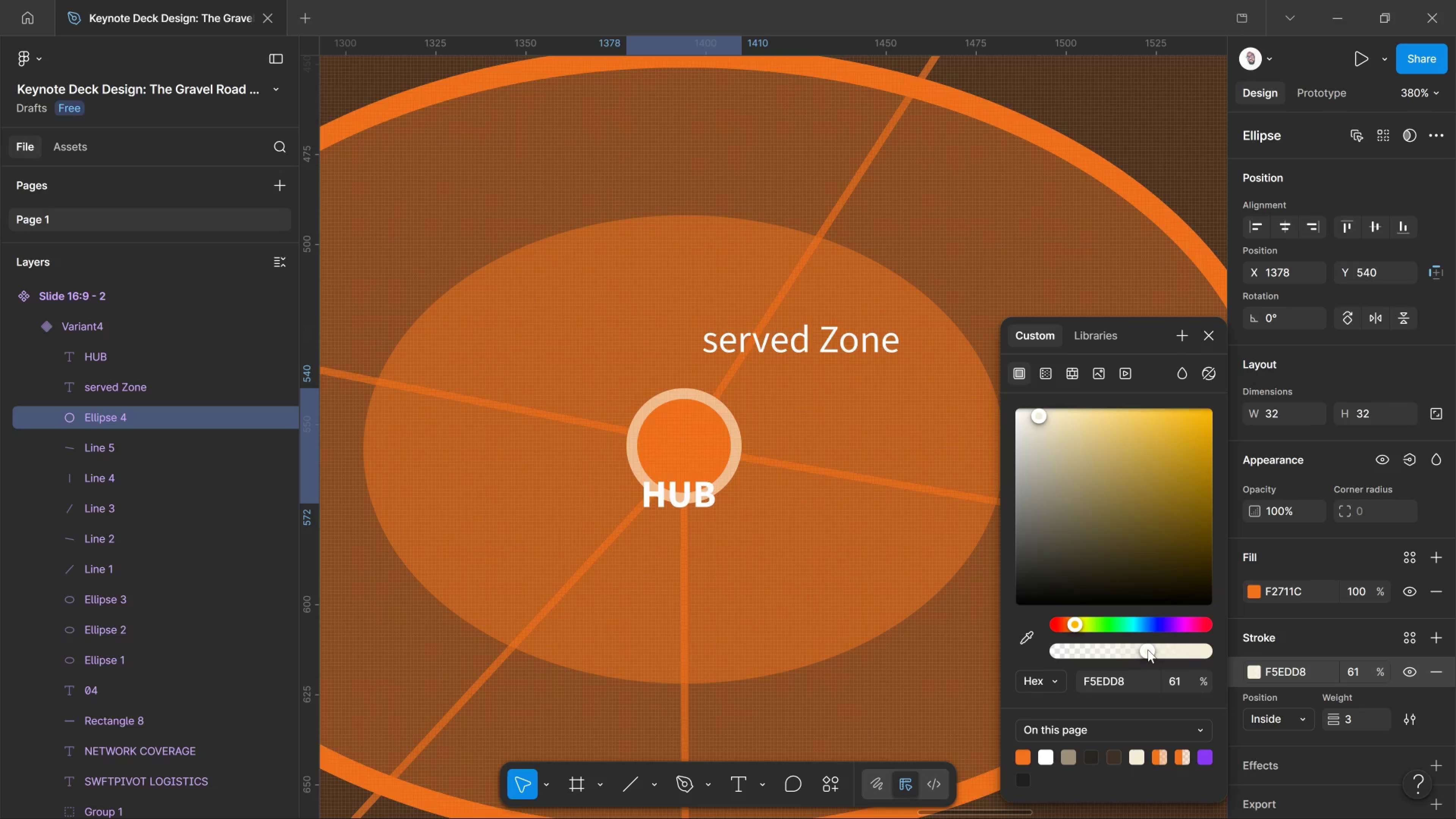 
left_click([1148, 650])
 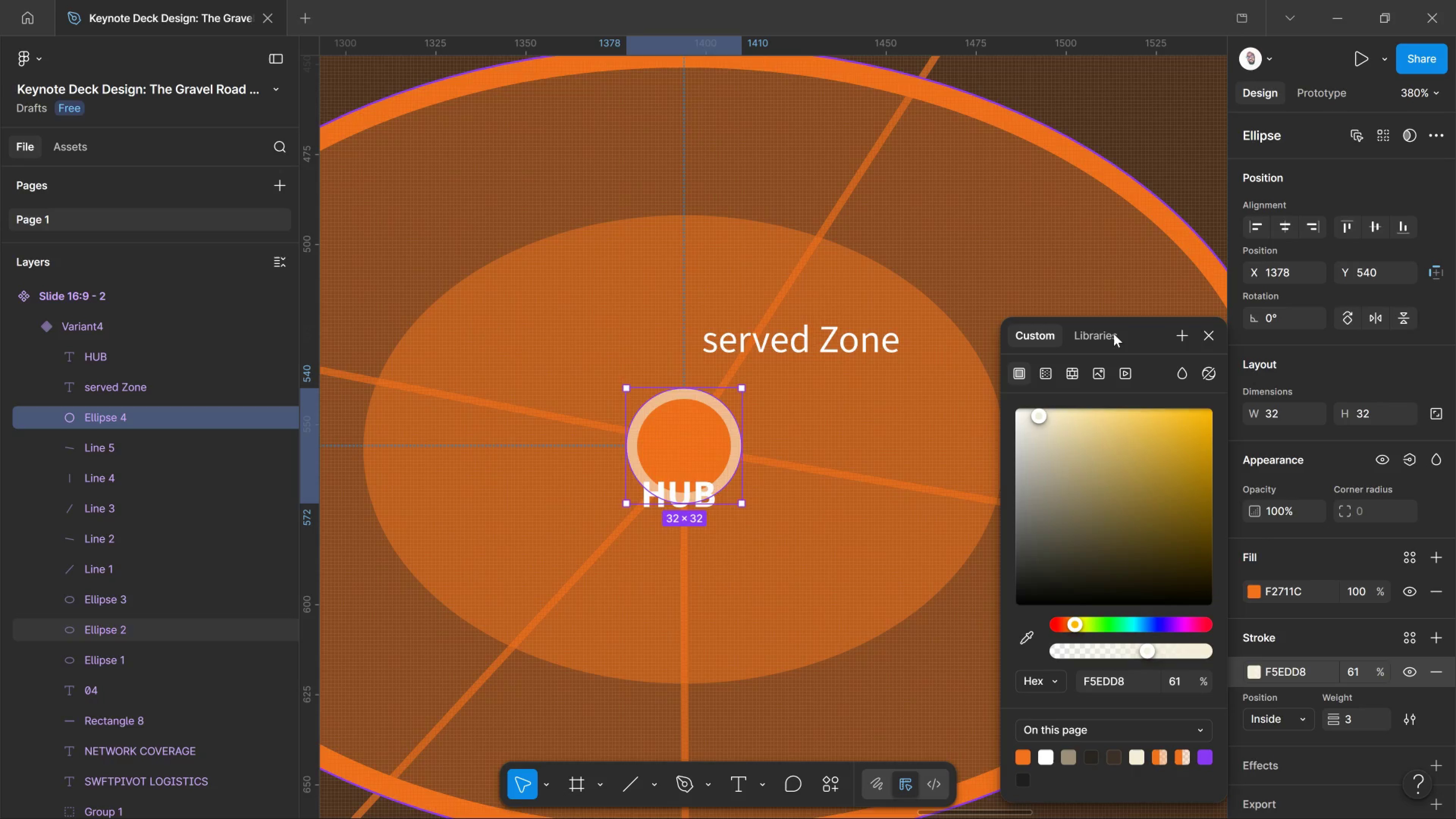 
key(Control+ControlLeft)
 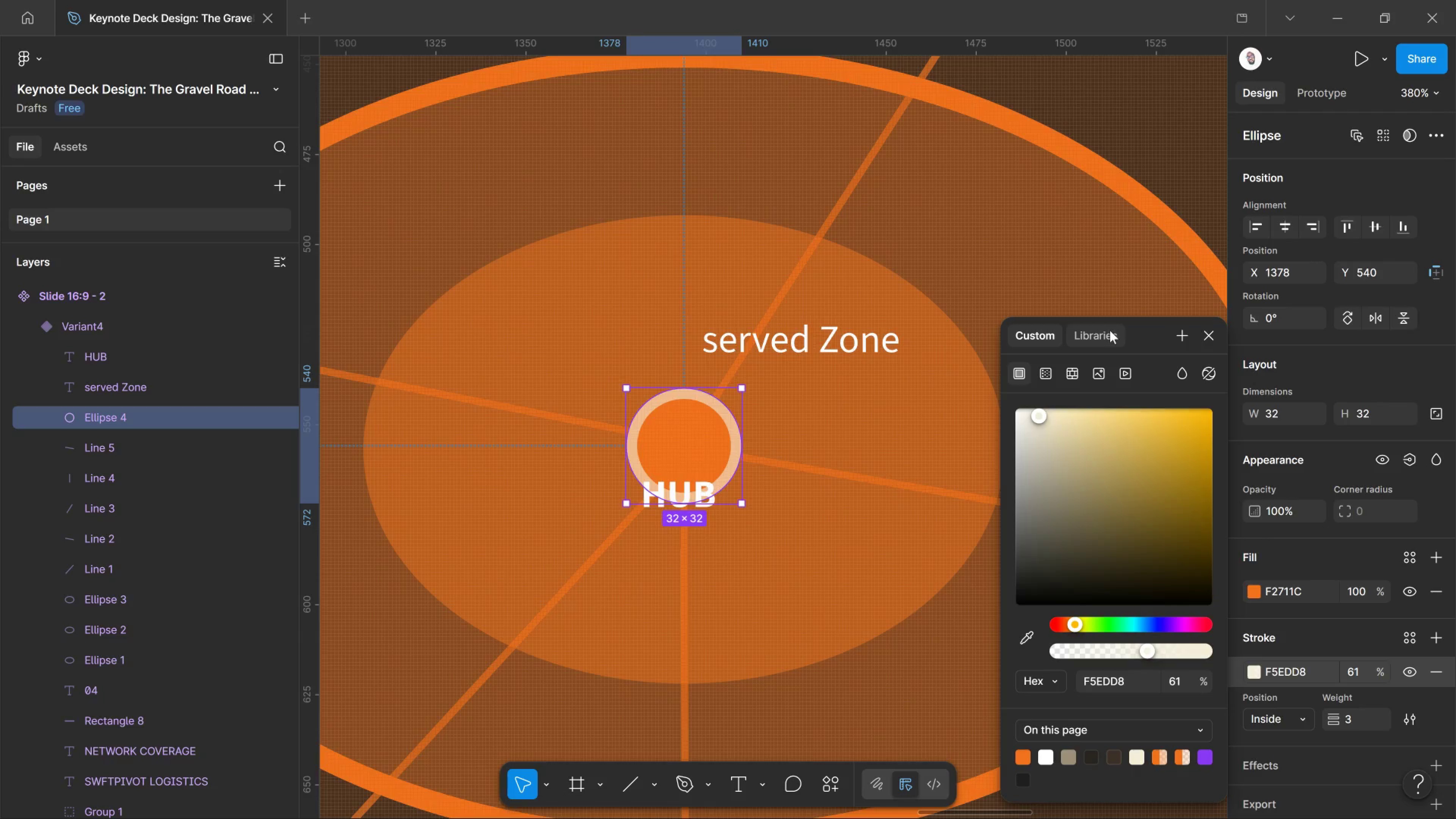 
hold_key(key=ControlLeft, duration=0.61)
scroll: coordinate [1107, 330], scroll_direction: down, amount: 9.0
 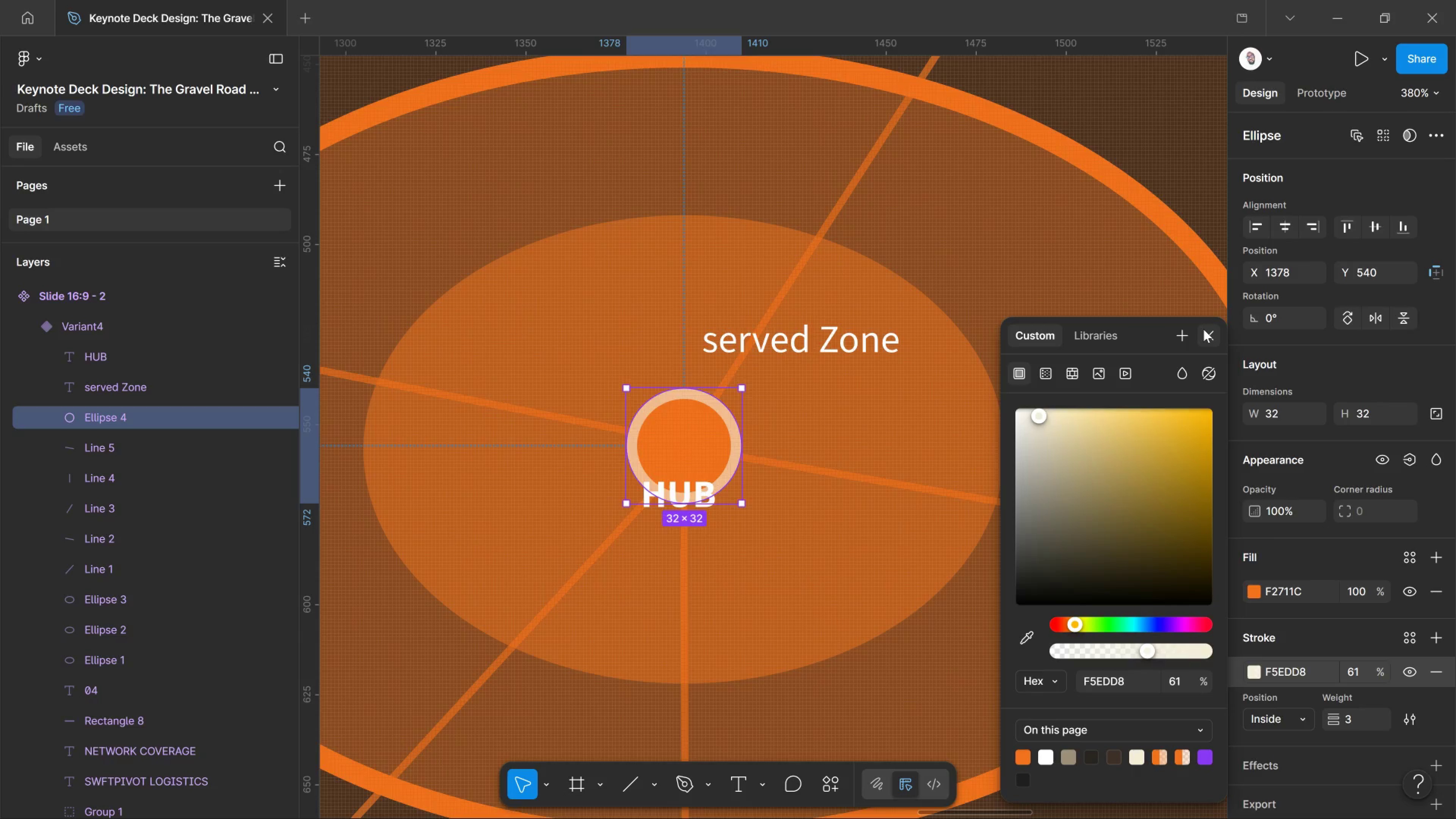 
left_click([1203, 329])
 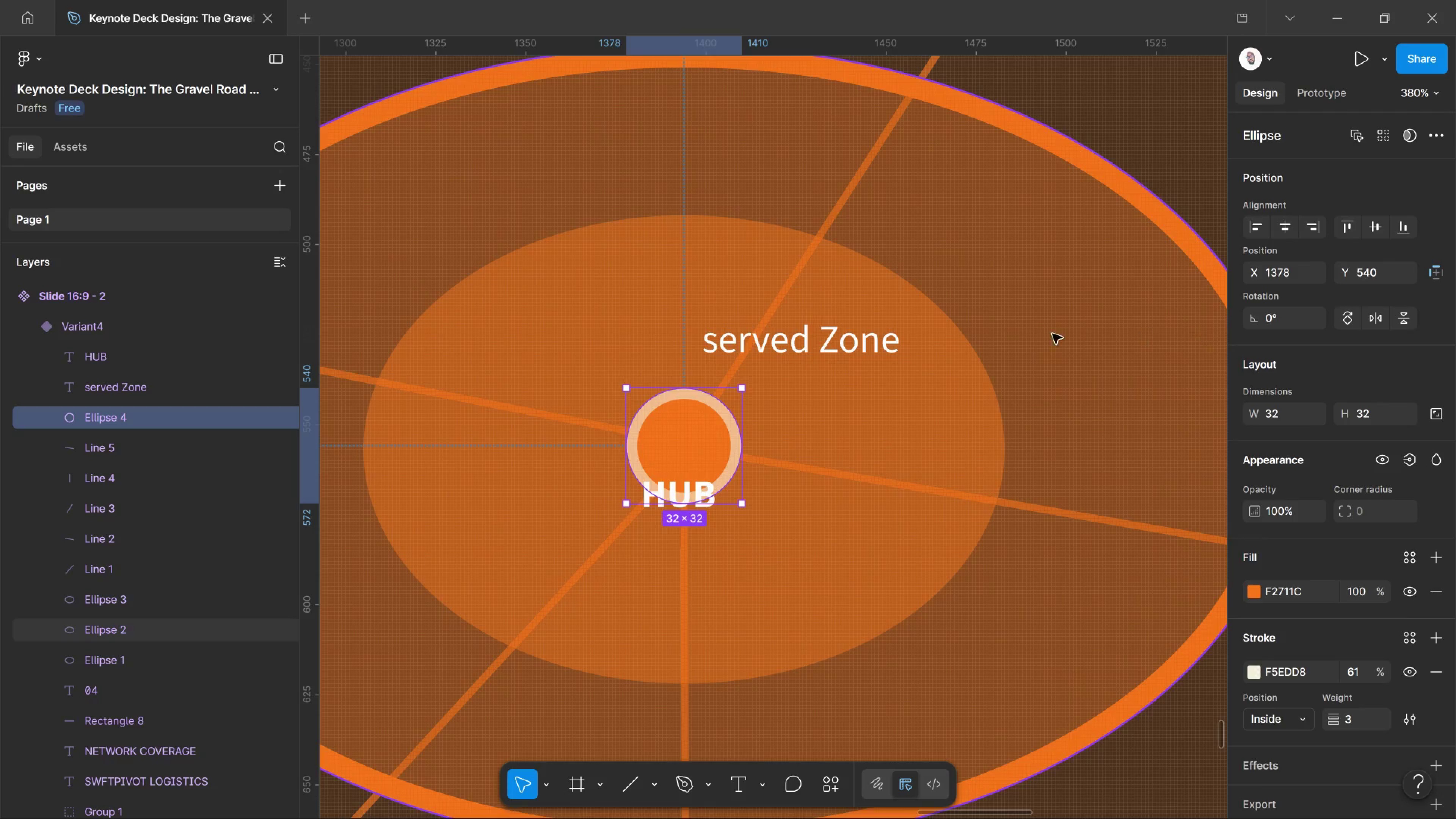 
hold_key(key=ControlLeft, duration=1.38)
scroll: coordinate [1046, 334], scroll_direction: down, amount: 9.0
 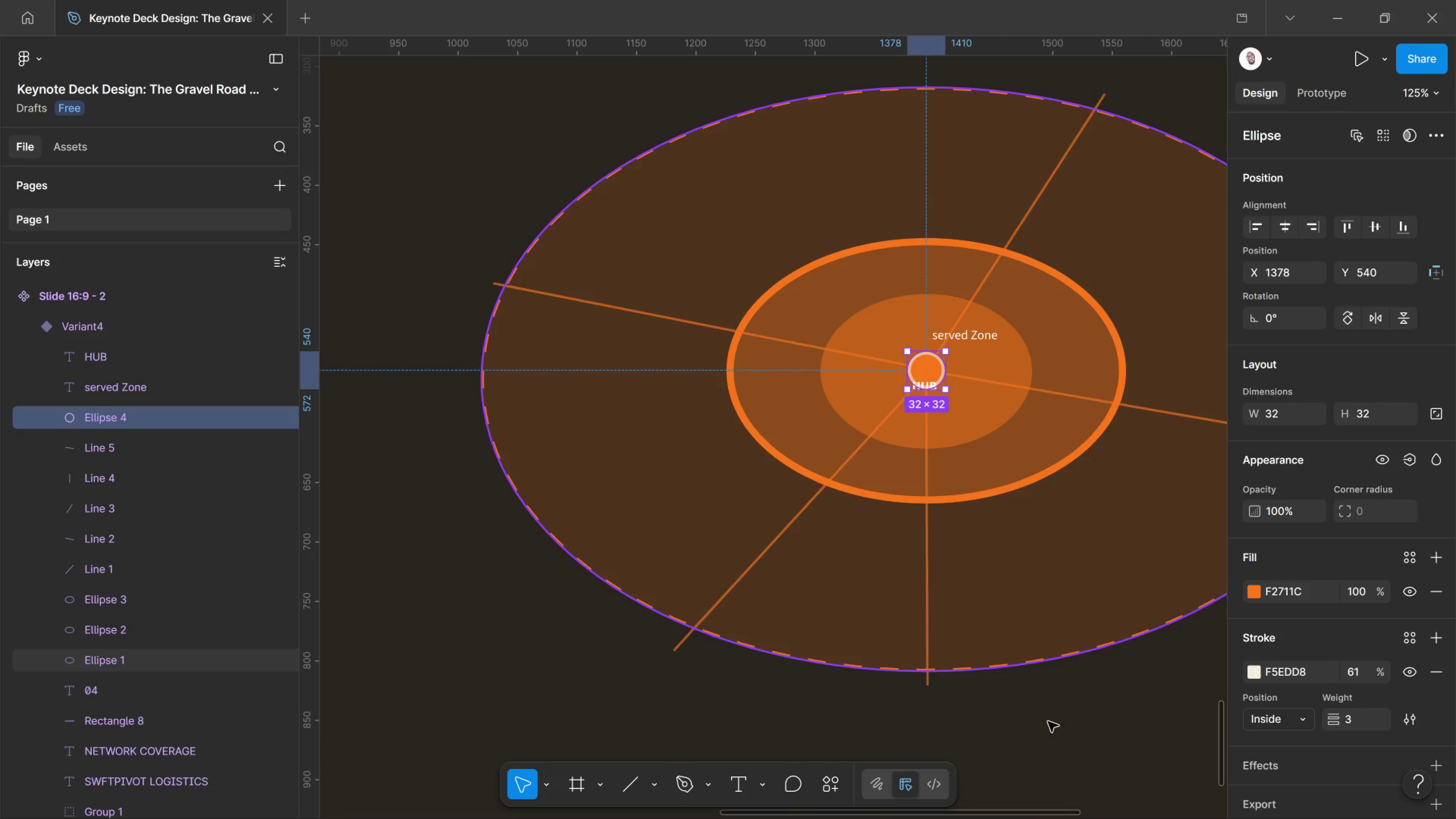 
left_click([1050, 753])
 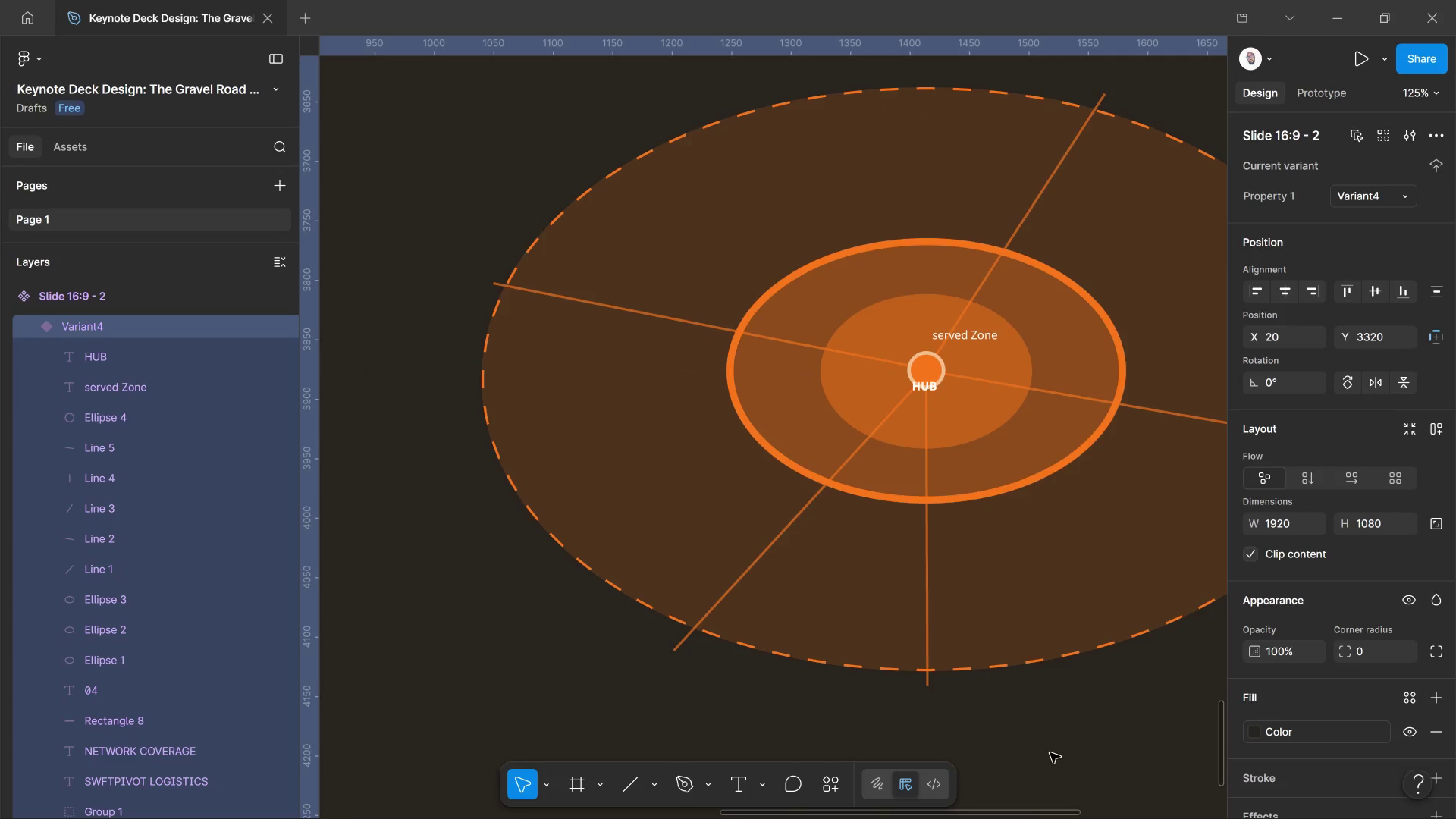 
hold_key(key=ControlLeft, duration=0.69)
scroll: coordinate [1040, 753], scroll_direction: down, amount: 5.0
 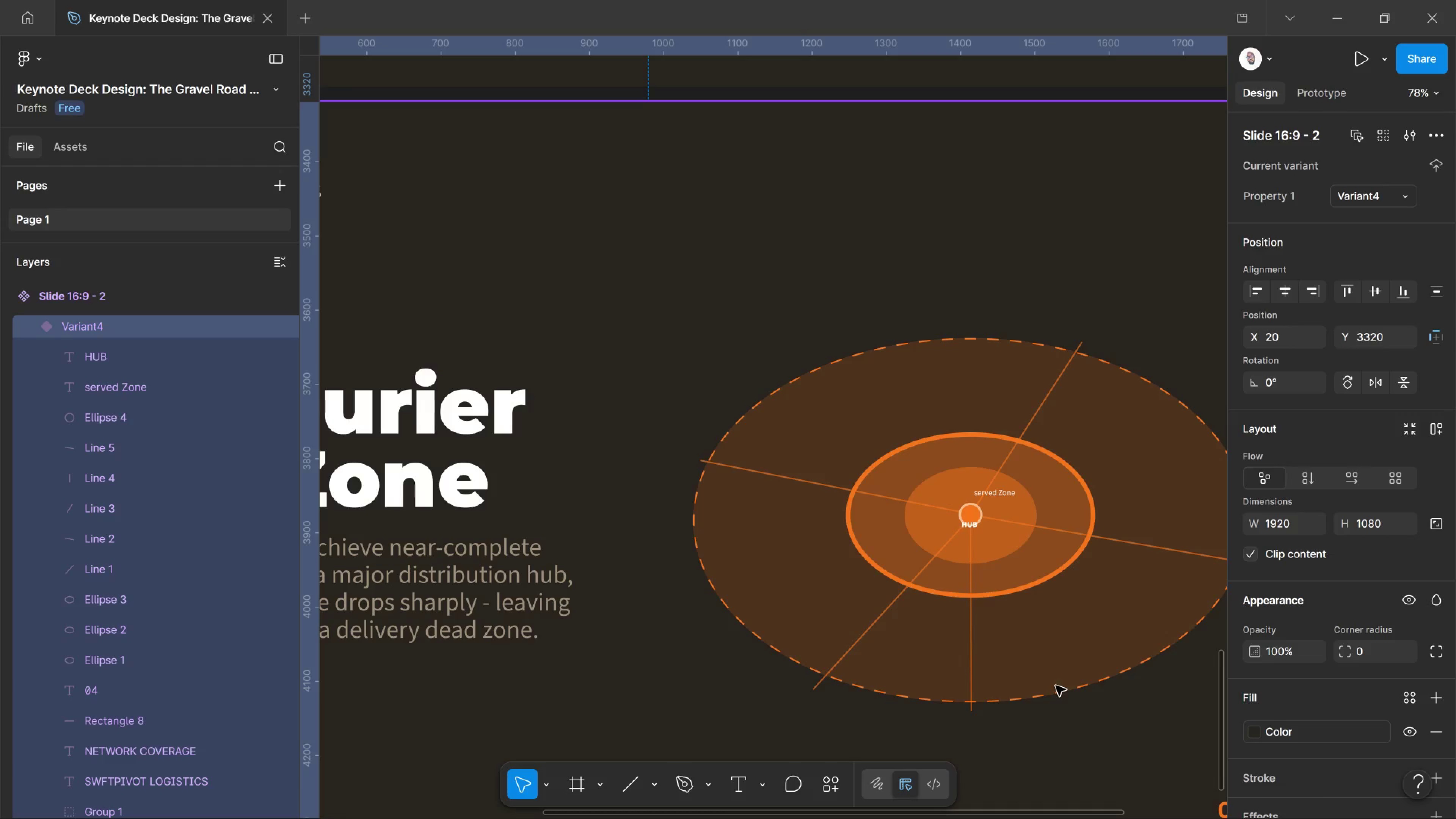 
wait(31.82)
 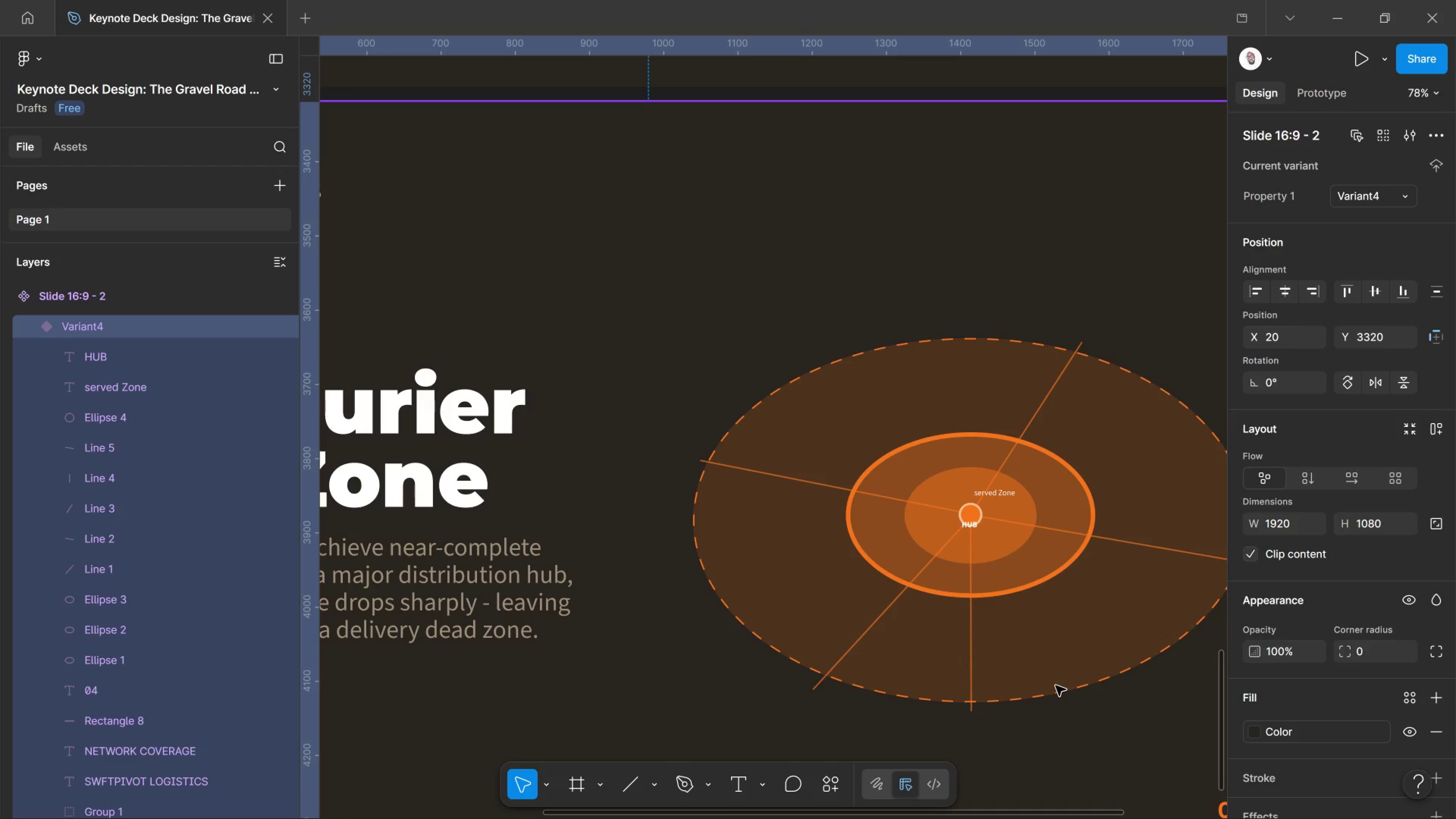 
left_click([946, 754])
 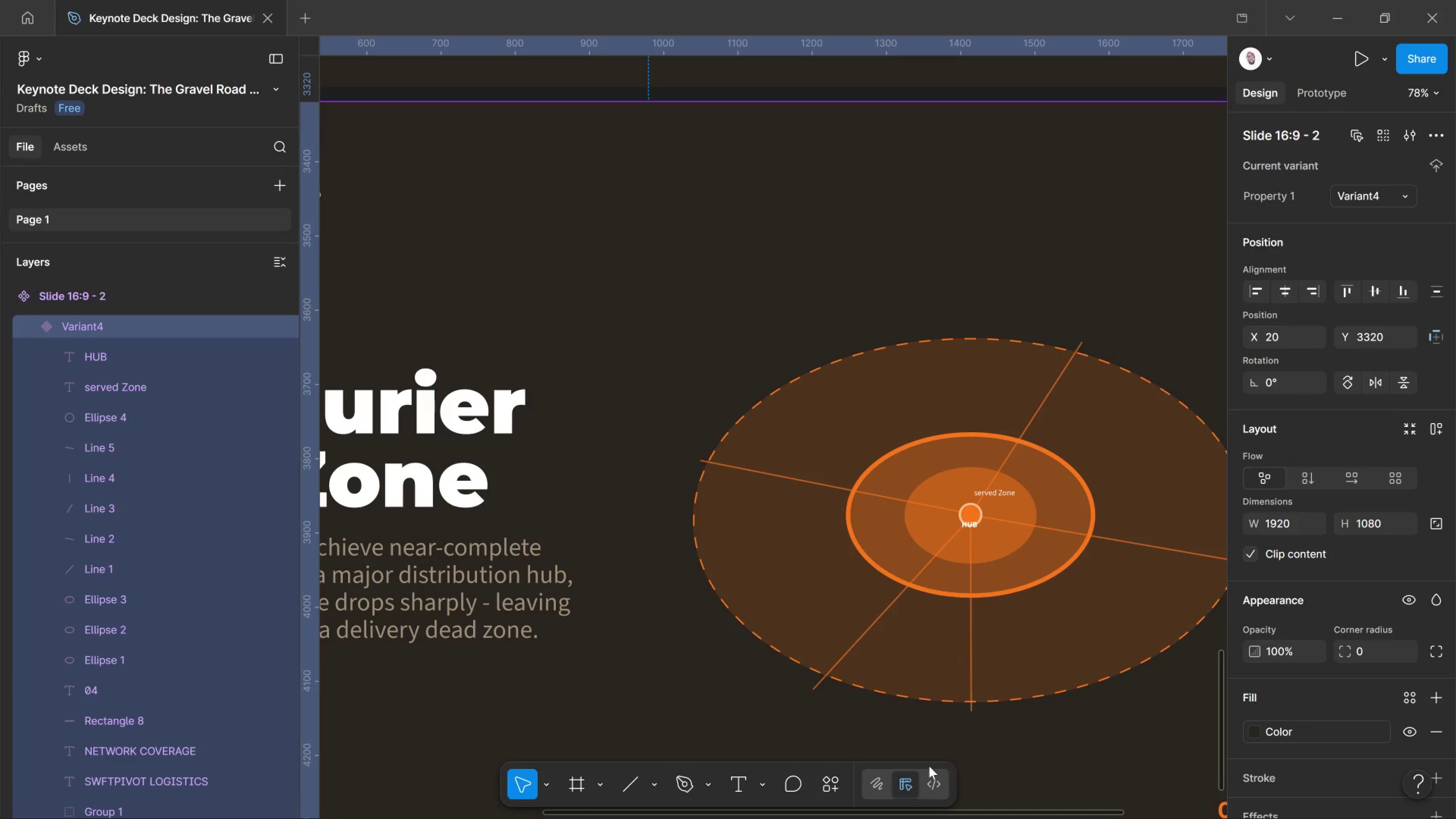 
scroll: coordinate [929, 766], scroll_direction: down, amount: 3.0
 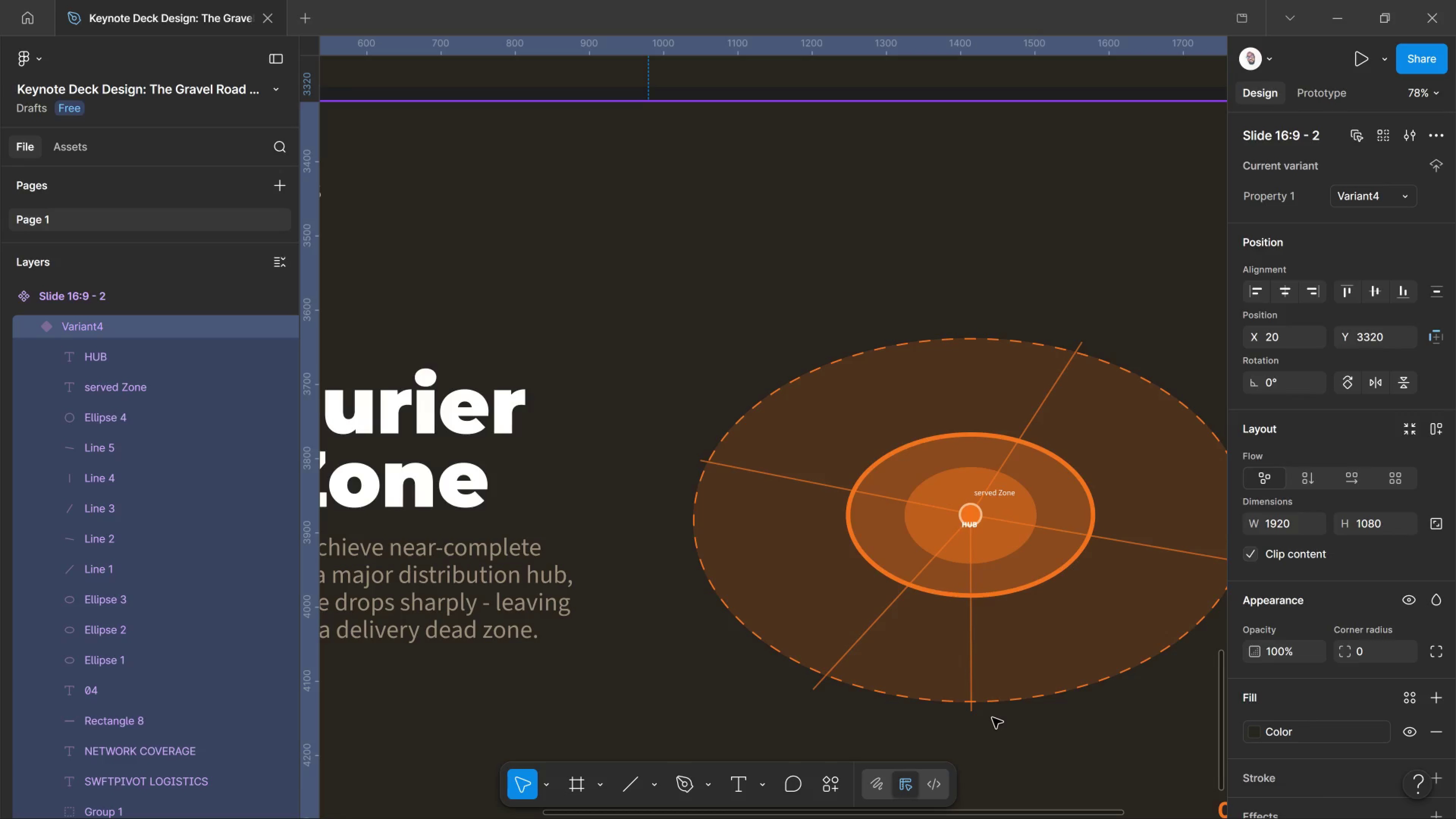 
wait(22.06)
 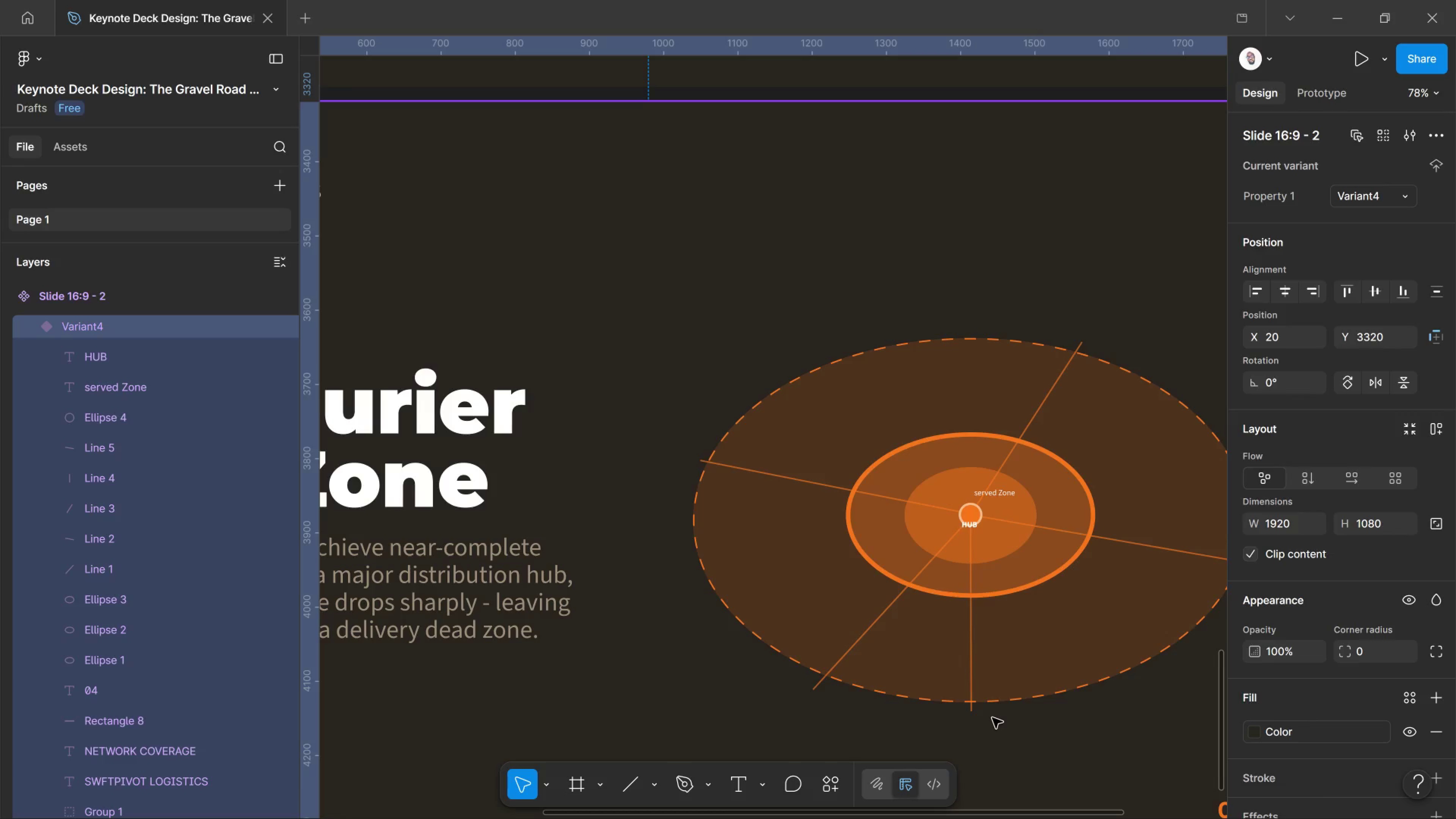 
scroll: coordinate [1095, 686], scroll_direction: down, amount: 11.0
 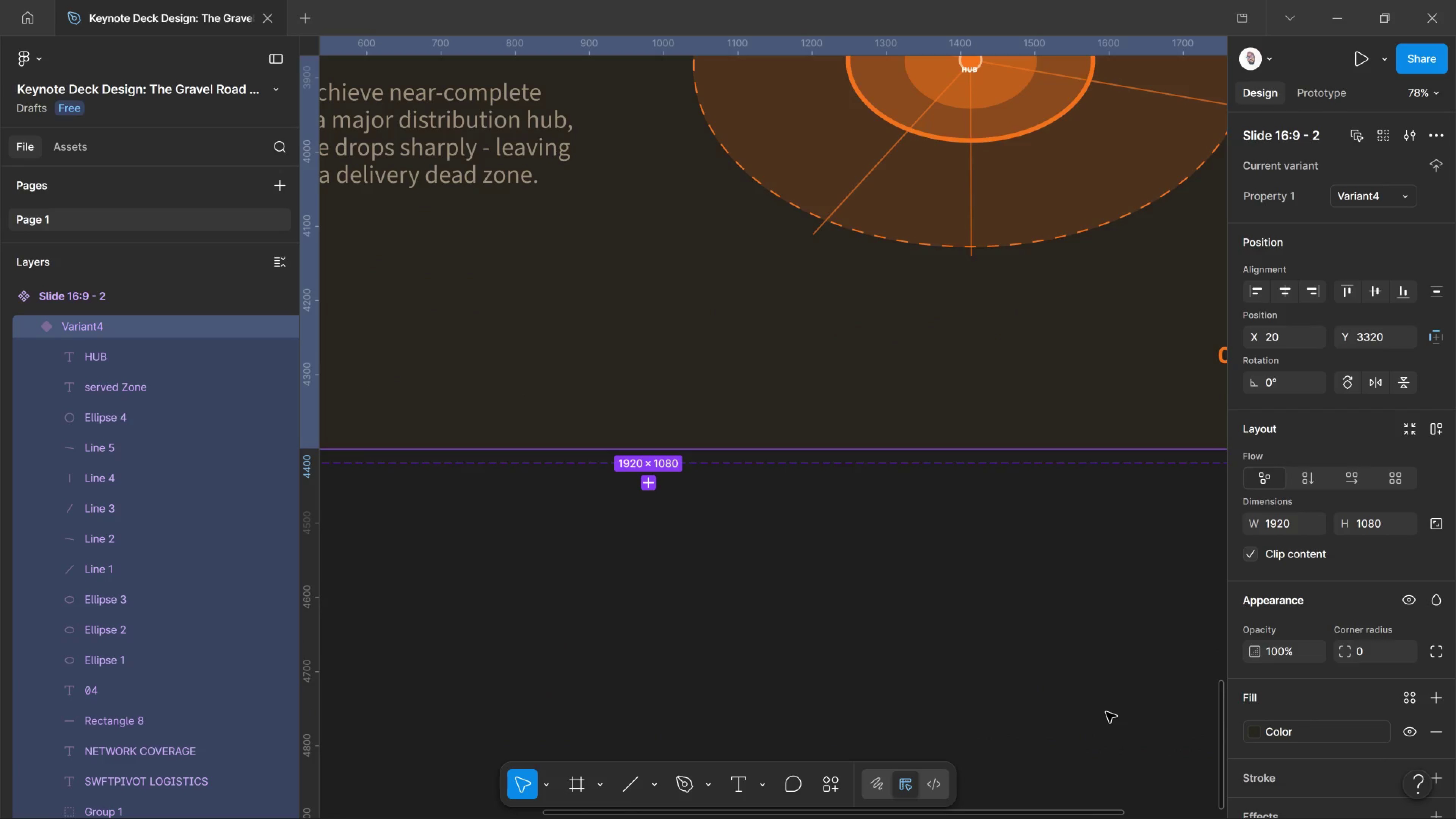 
hold_key(key=ControlLeft, duration=1.14)
 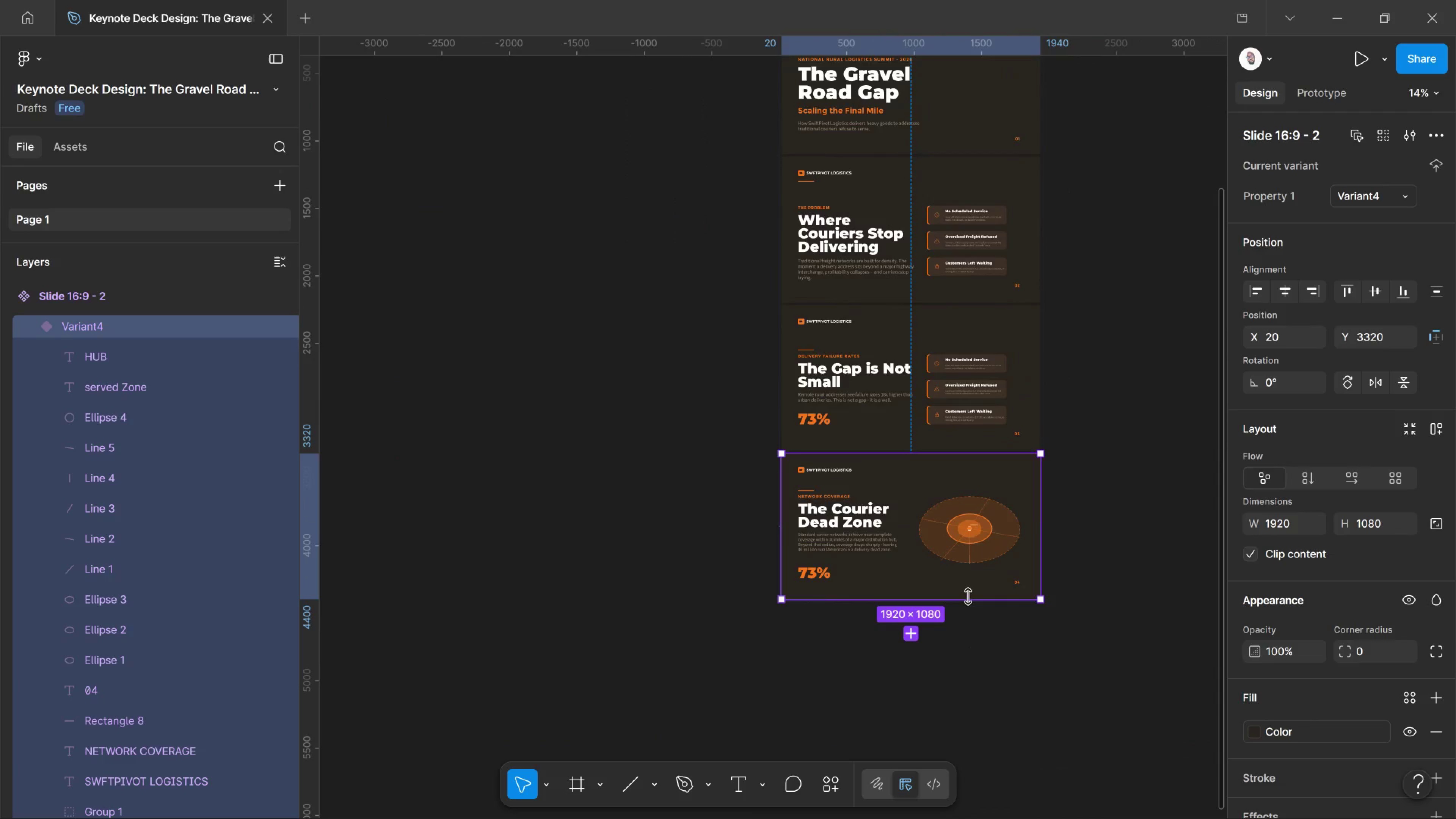 
hold_key(key=ControlLeft, duration=1.42)
 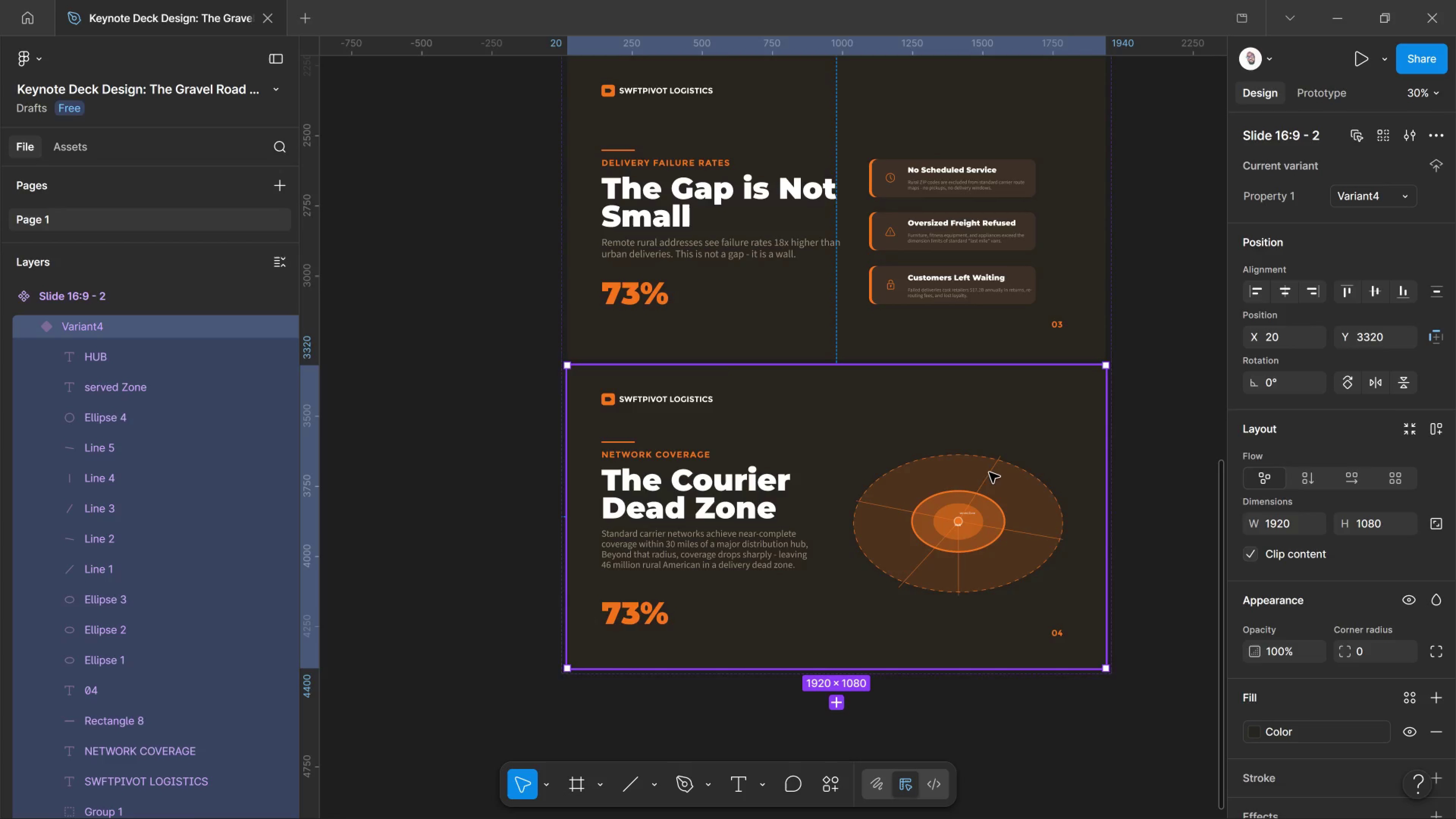 
scroll: coordinate [964, 646], scroll_direction: down, amount: 17.0
 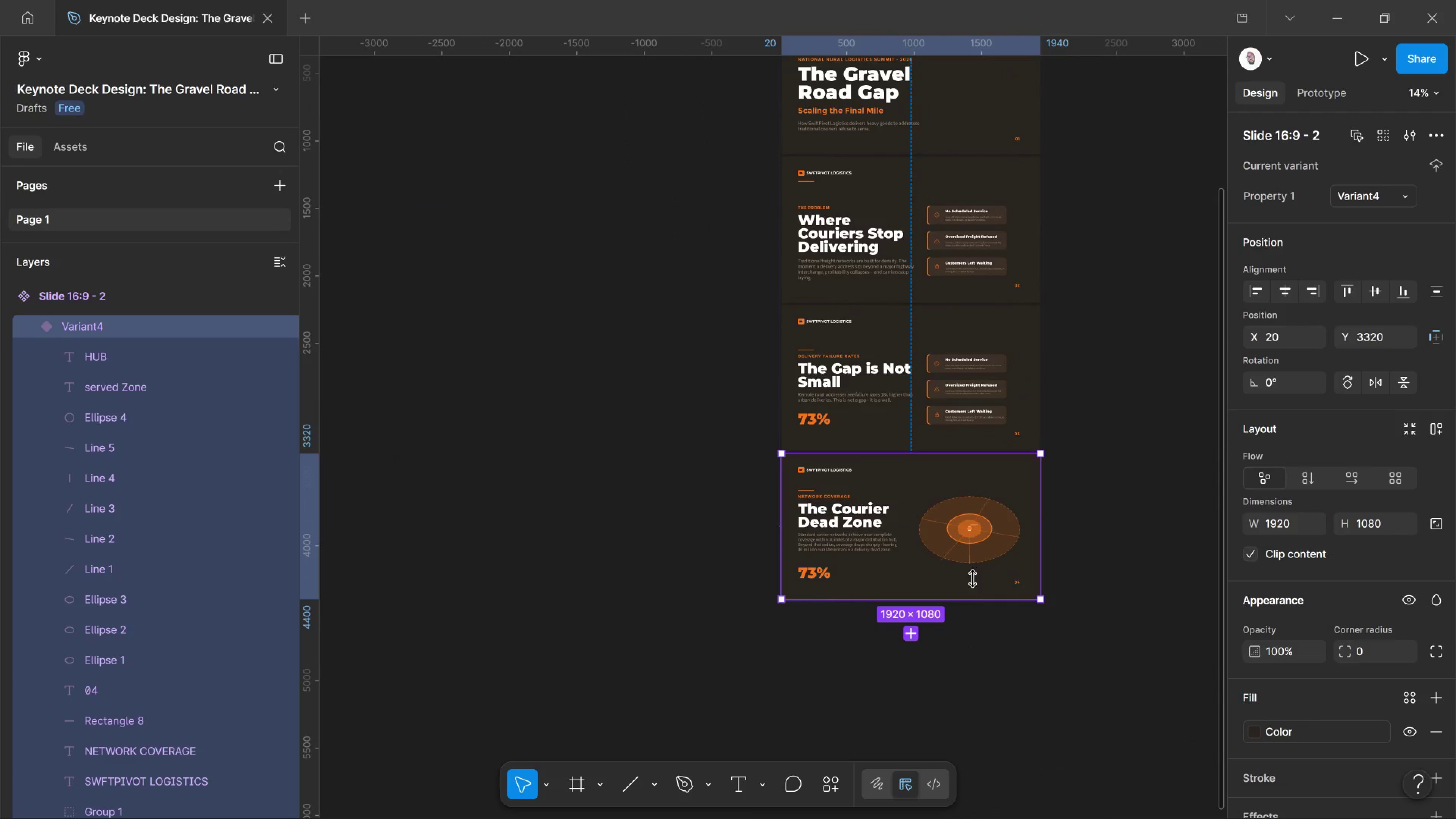 
scroll: coordinate [981, 507], scroll_direction: up, amount: 9.0
 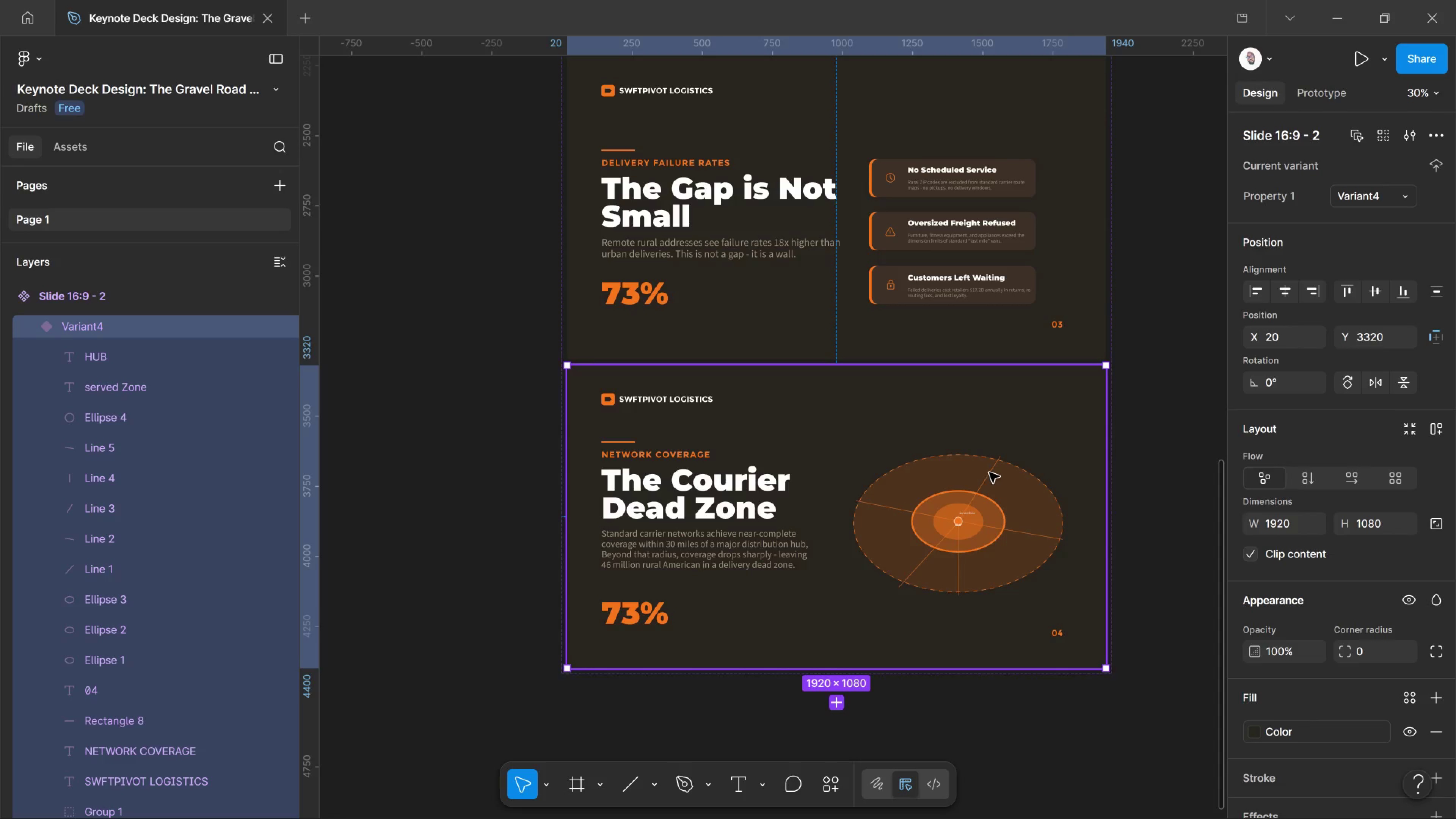 
scroll: coordinate [191, 668], scroll_direction: down, amount: 9.0
 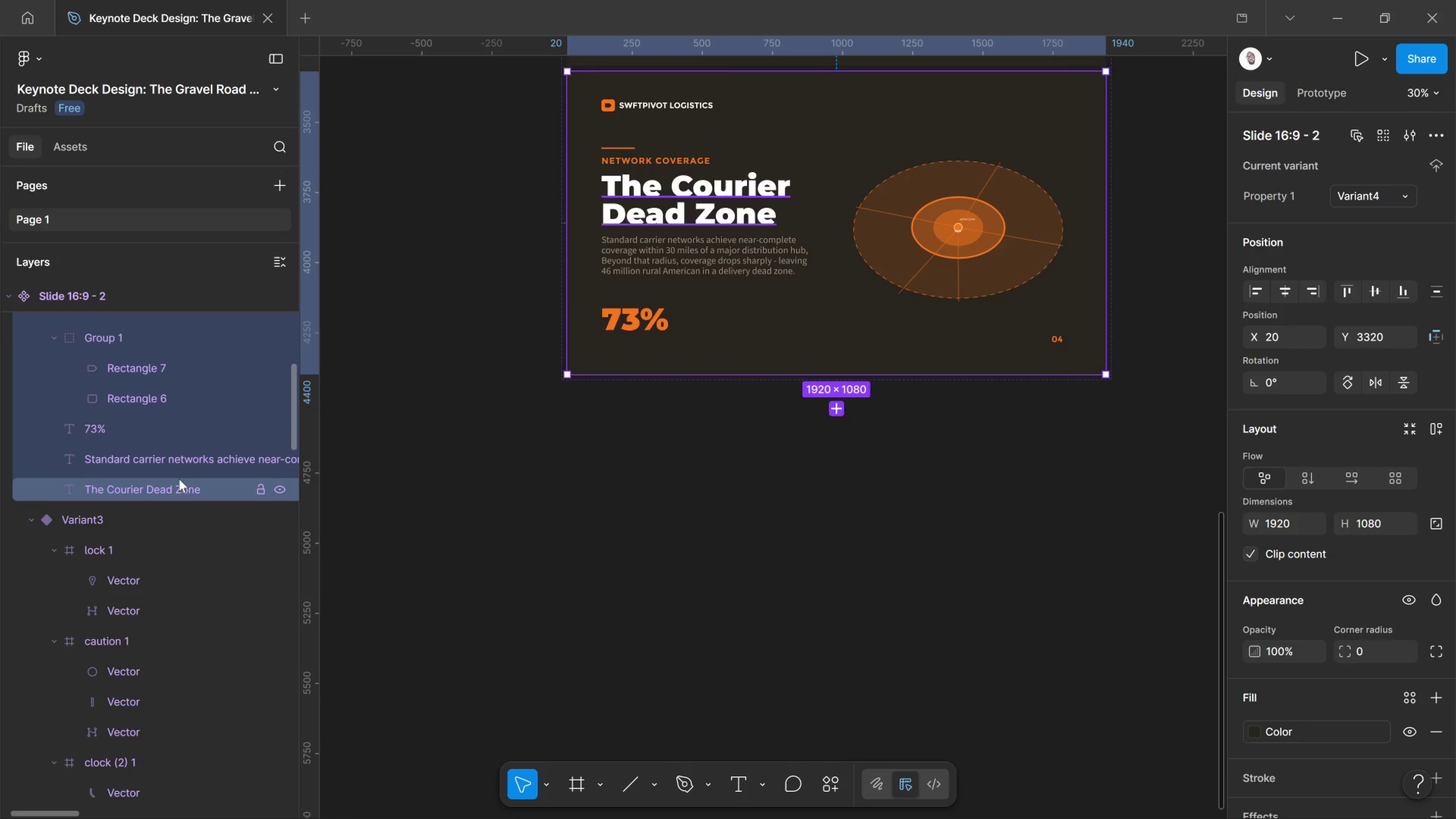 
left_click([179, 479])
 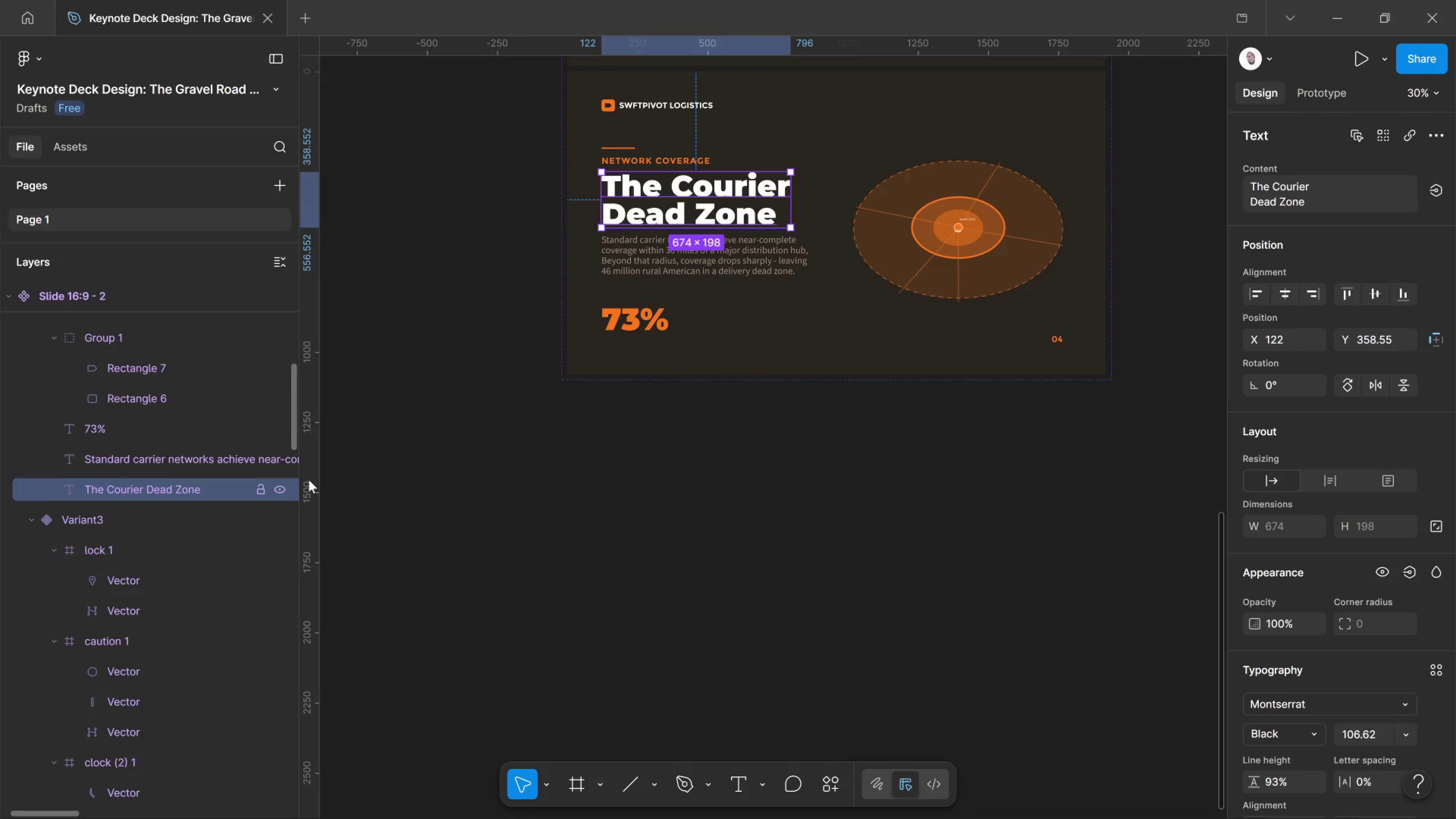 
scroll: coordinate [685, 464], scroll_direction: up, amount: 5.0
 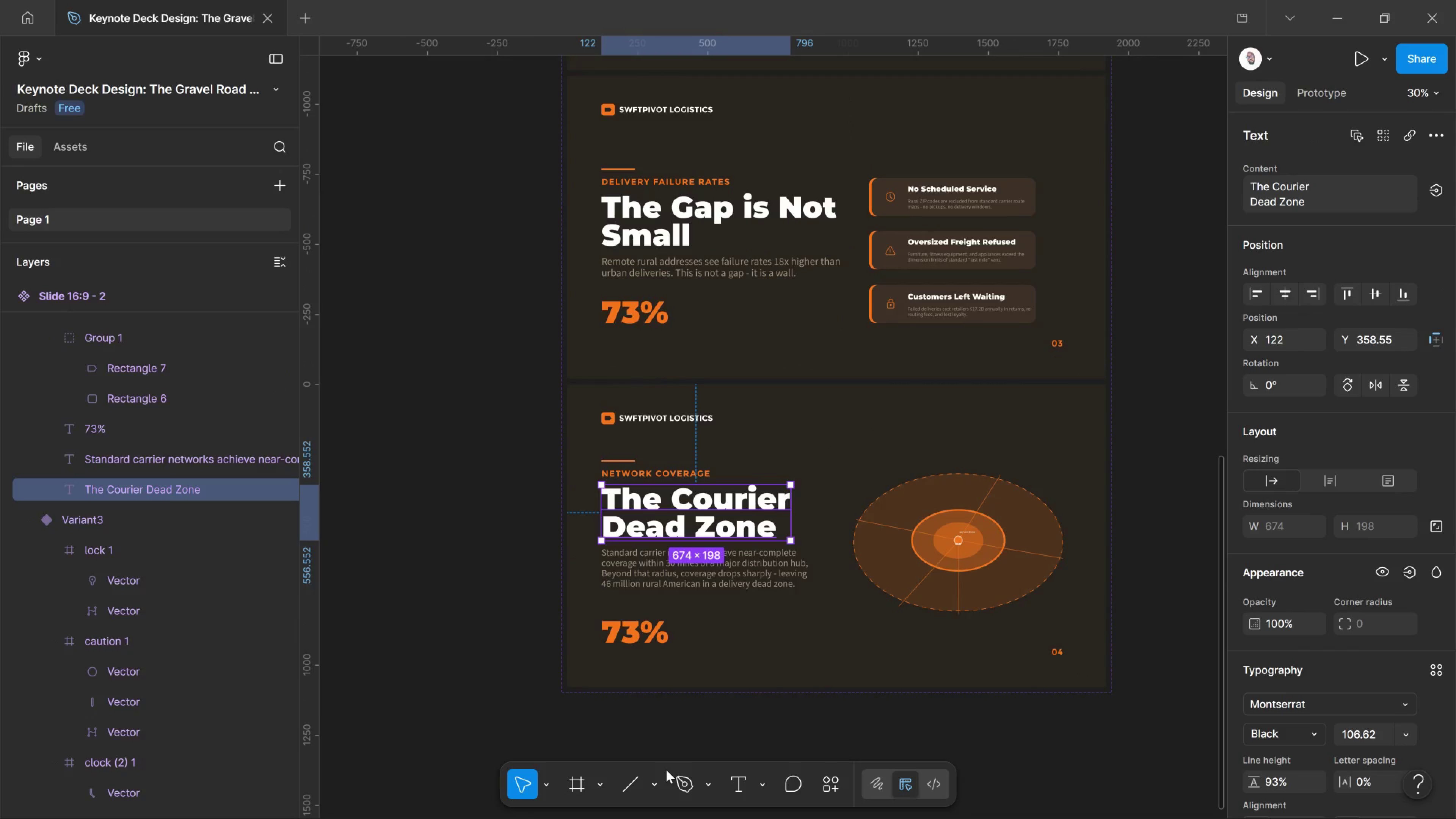 
left_click([636, 777])
 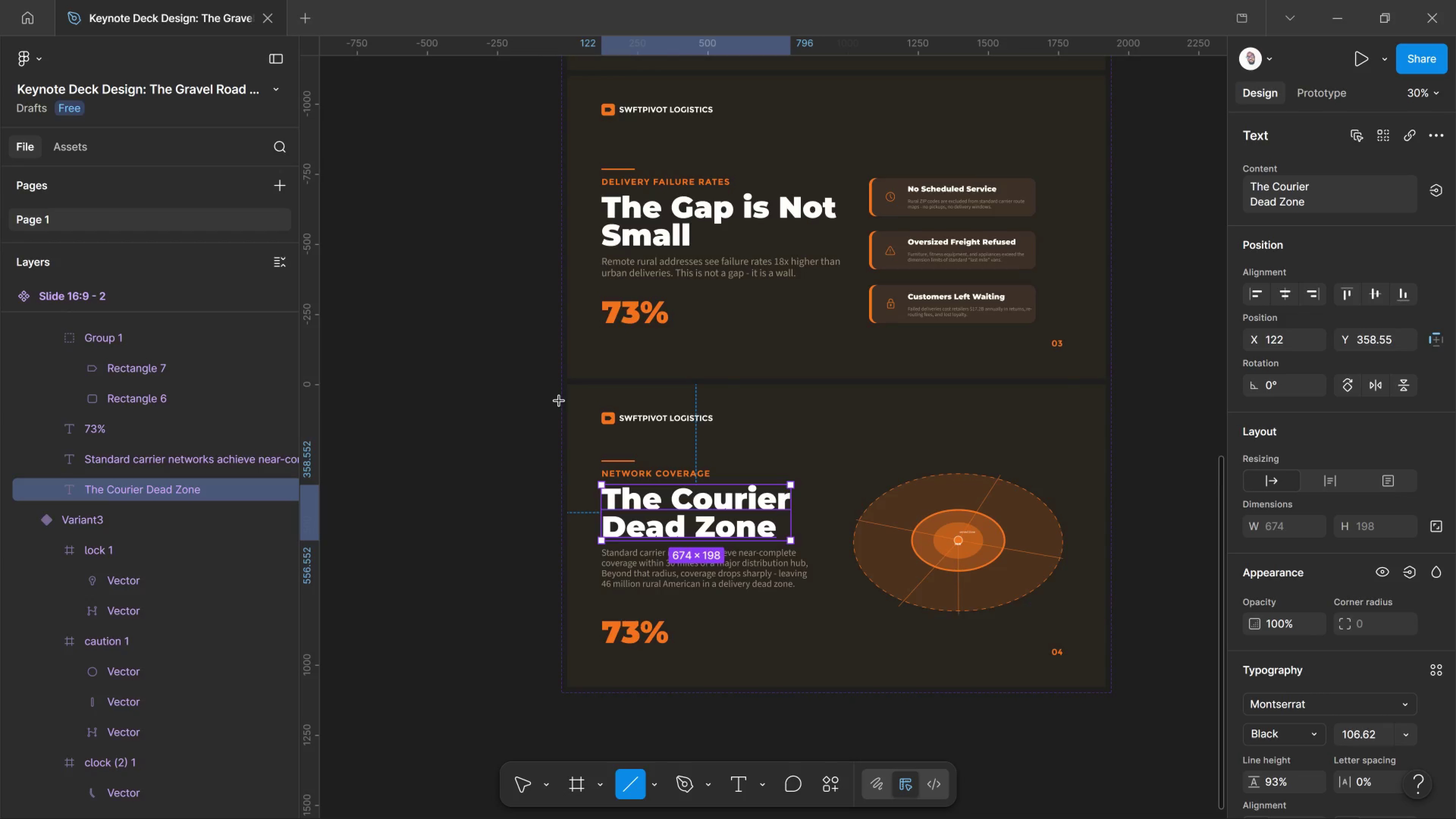 
left_click_drag(start_coordinate=[561, 405], to_coordinate=[1125, 409])
 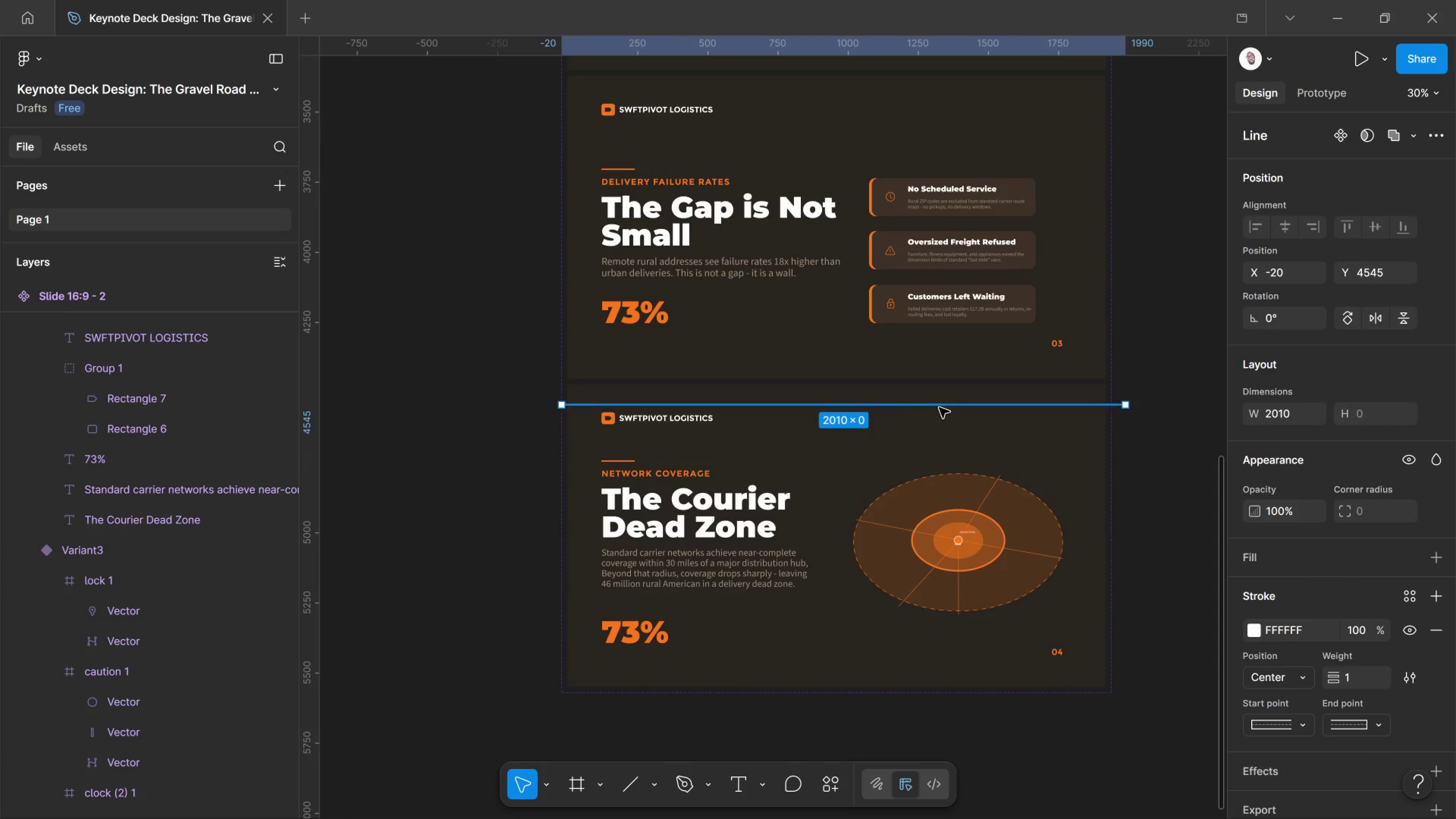 
hold_key(key=ShiftLeft, duration=1.16)
 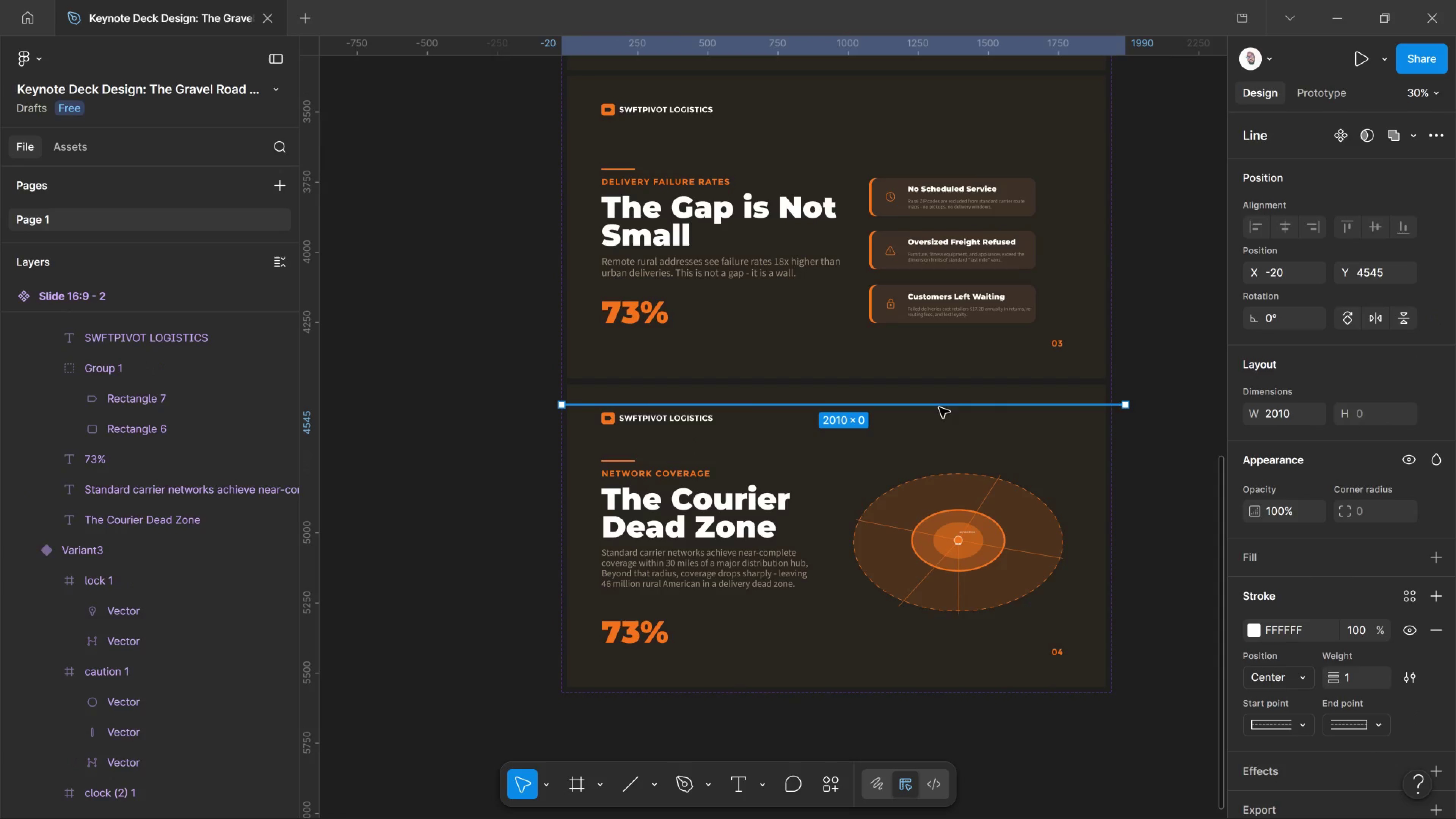 
hold_key(key=AltLeft, duration=1.85)
hold_key(key=ControlLeft, duration=1.53)
left_click_drag(start_coordinate=[939, 408], to_coordinate=[933, 441])
 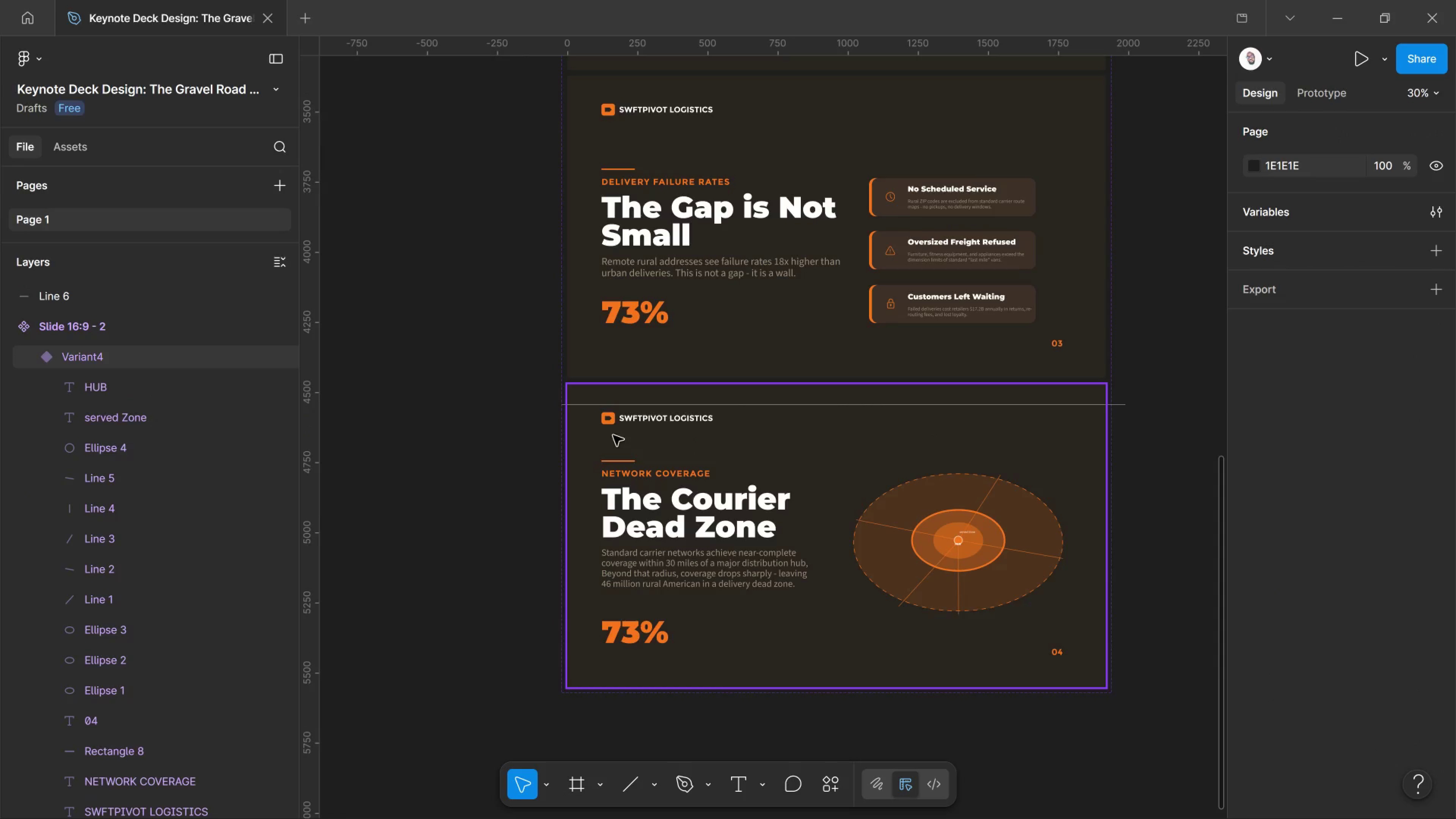 
hold_key(key=ControlLeft, duration=1.64)
left_click([784, 404])
 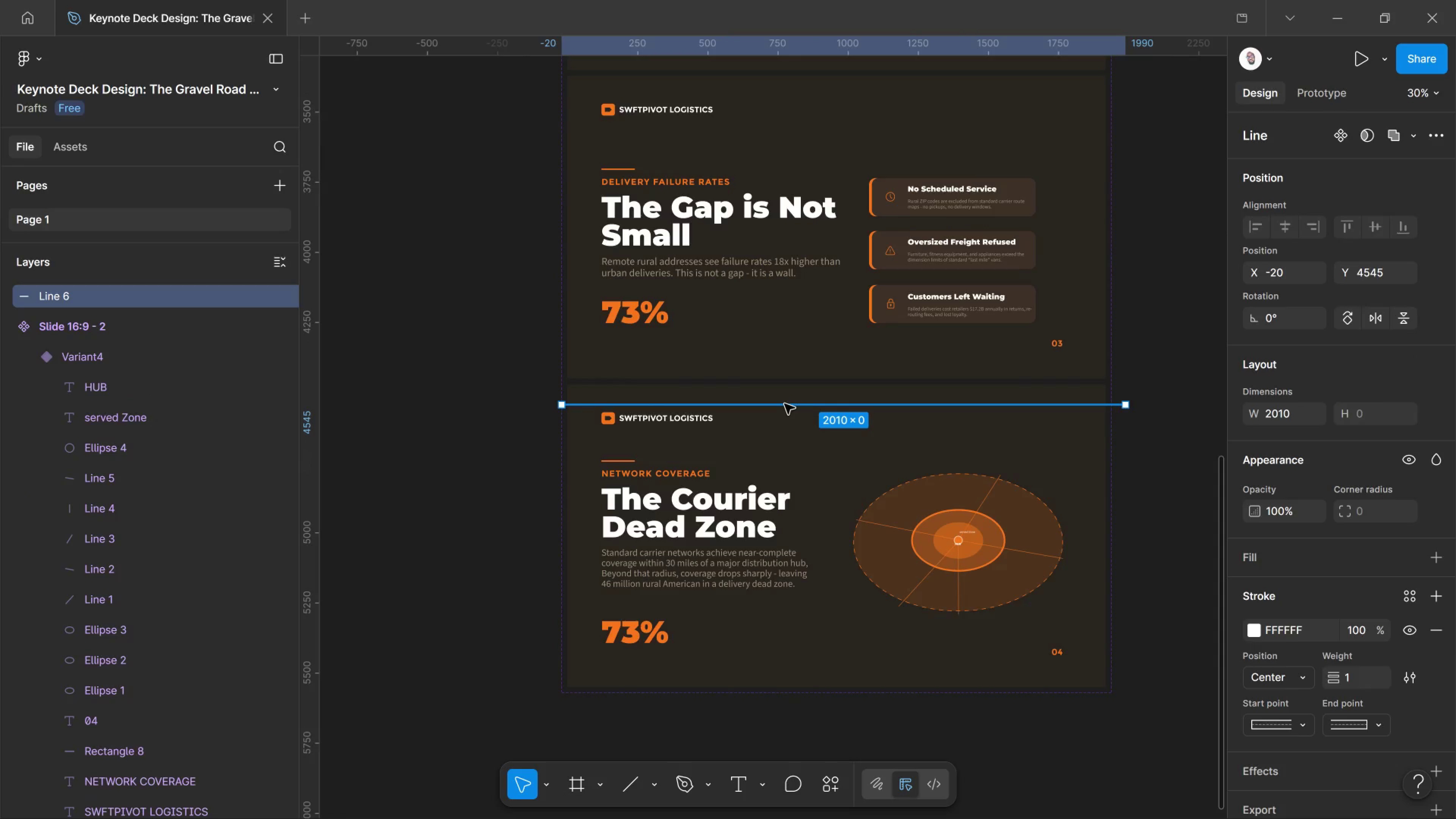 
hold_key(key=AltLeft, duration=3.27)
hold_key(key=ControlLeft, duration=1.31)
left_click_drag(start_coordinate=[784, 404], to_coordinate=[786, 439])
 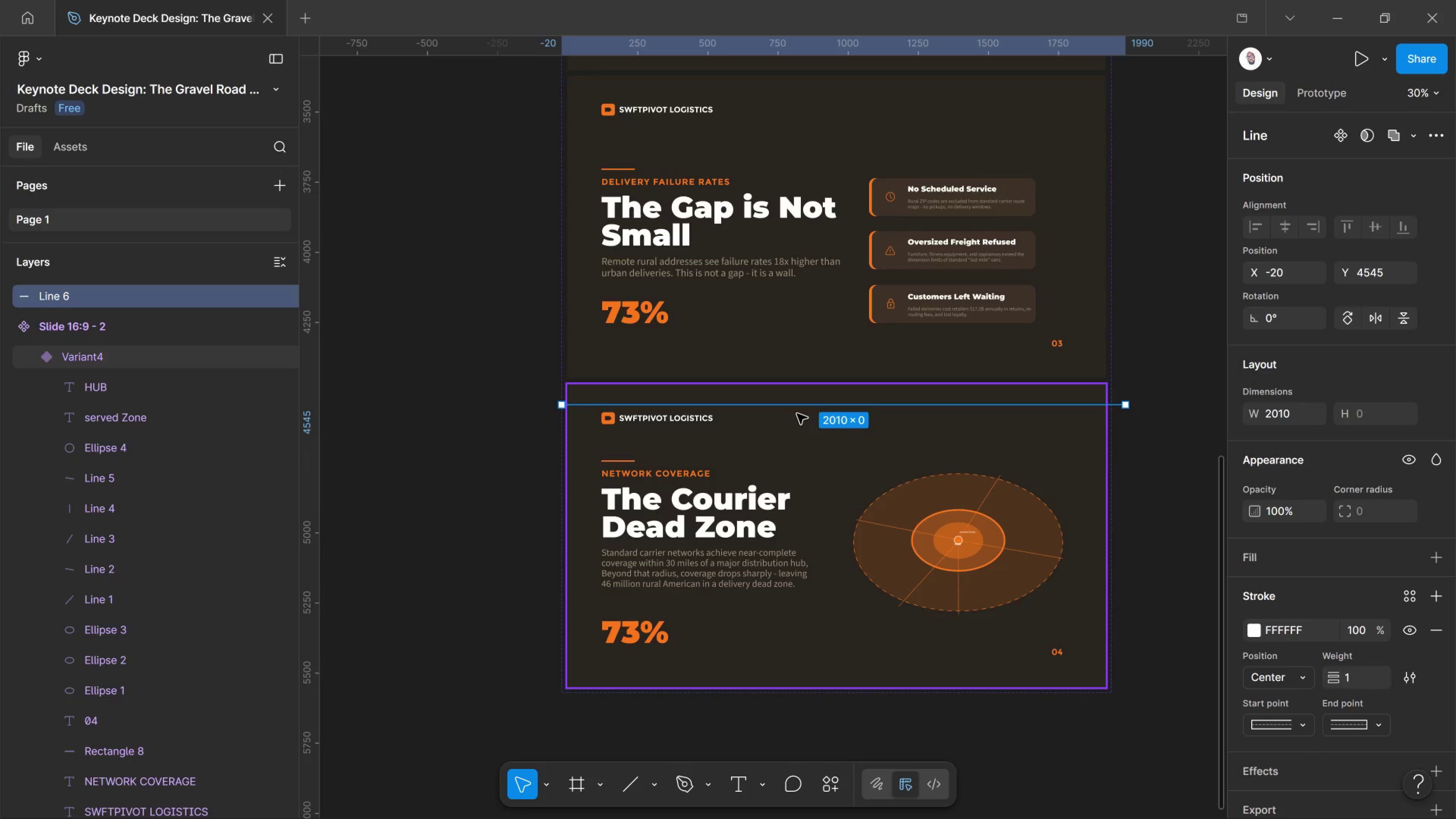 
hold_key(key=ControlLeft, duration=0.78)
left_click([799, 409])
 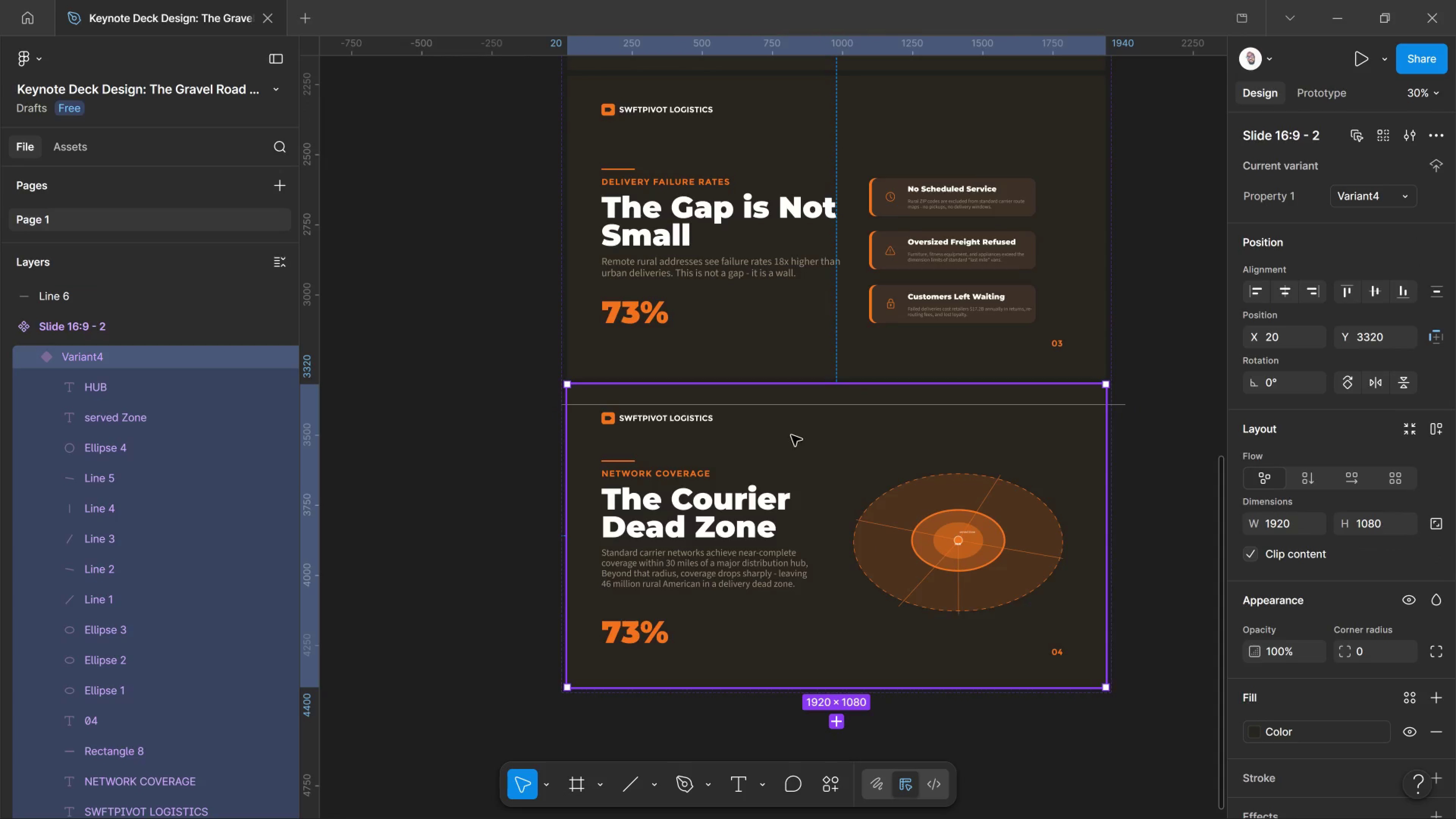 
hold_key(key=ControlLeft, duration=3.65)
left_click([805, 404])
 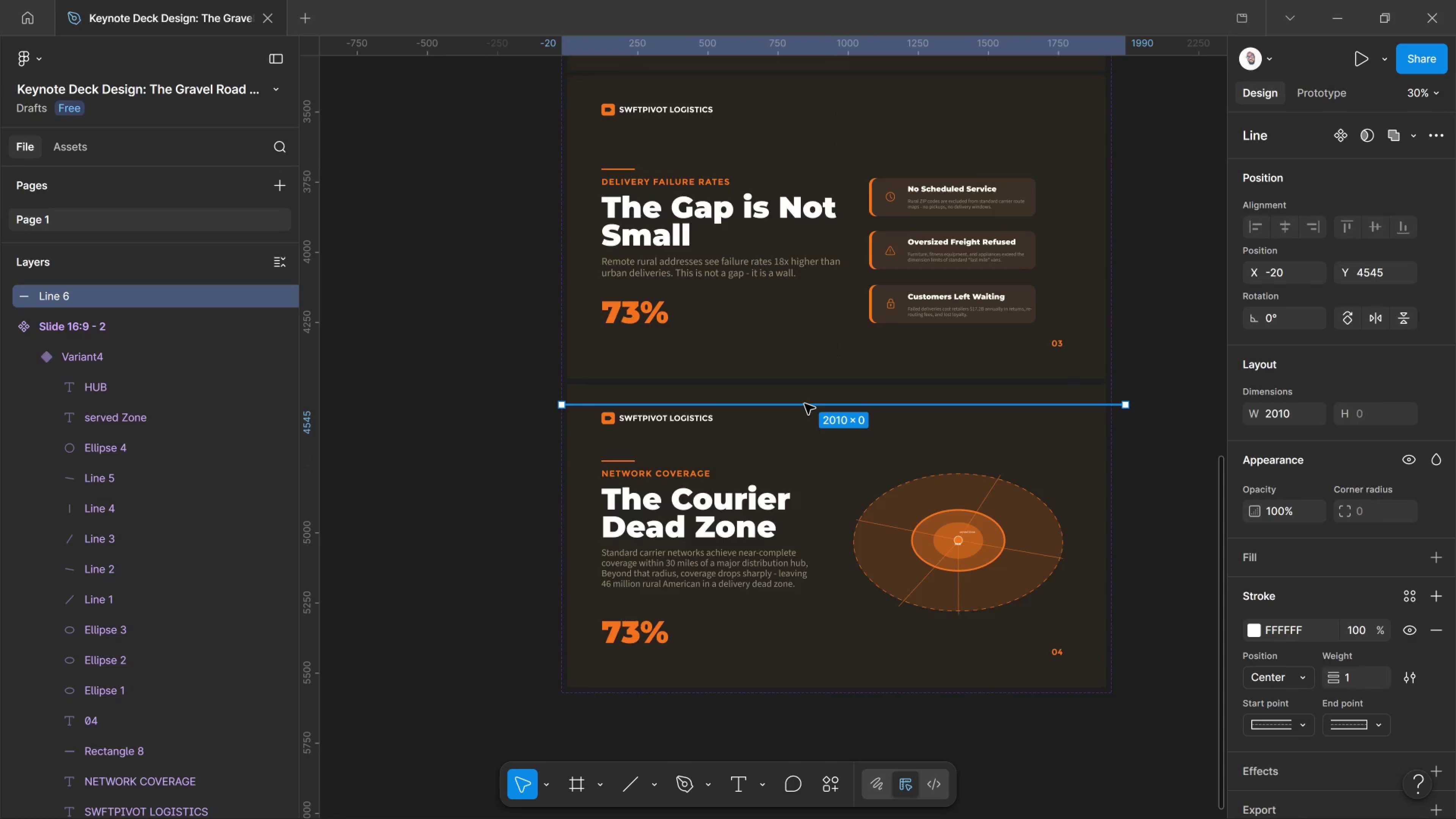 
hold_key(key=AltLeft, duration=1.35)
left_click_drag(start_coordinate=[805, 404], to_coordinate=[807, 432])
 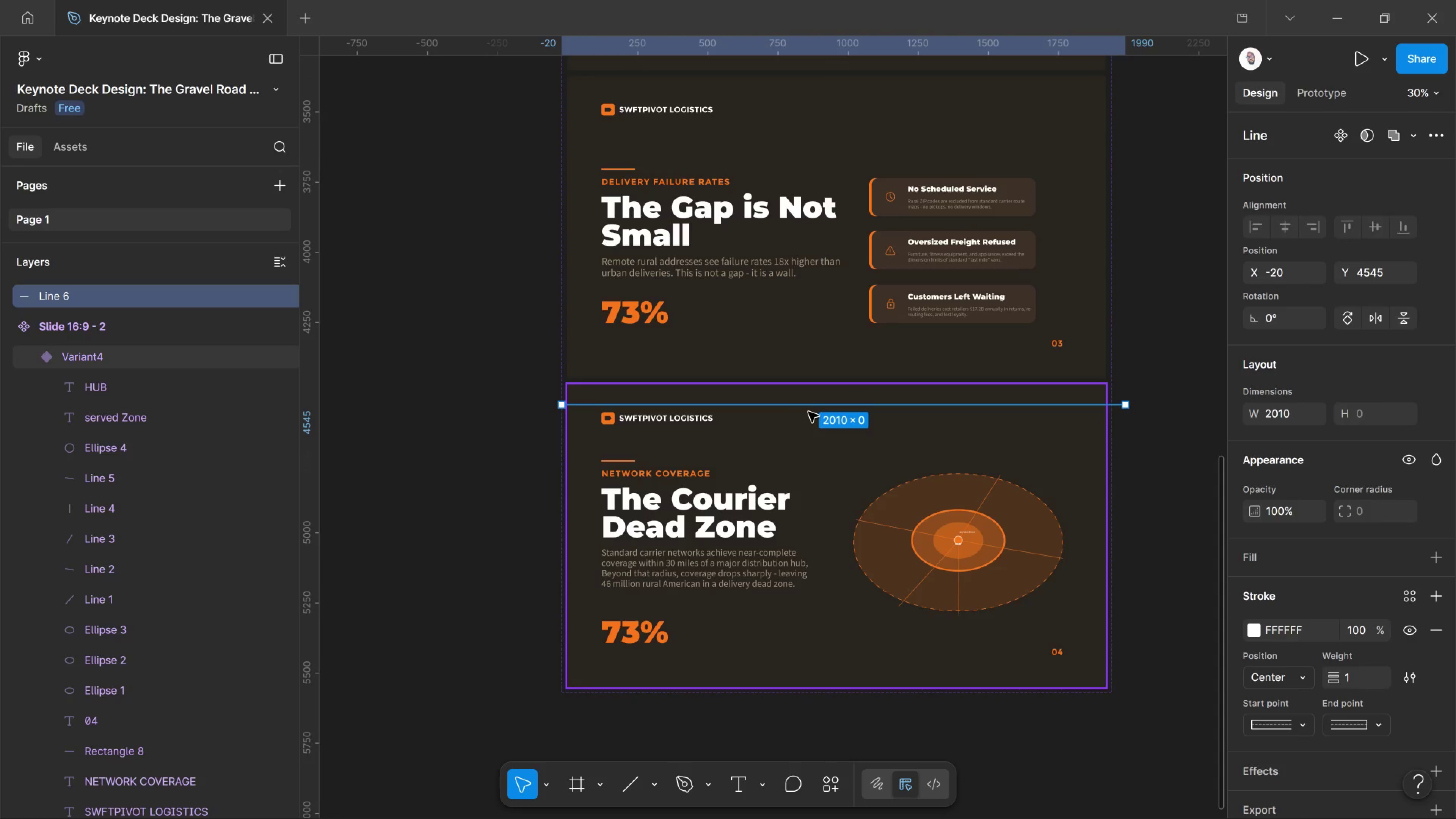 
hold_key(key=ControlLeft, duration=1.02)
scroll: coordinate [808, 408], scroll_direction: up, amount: 9.0
 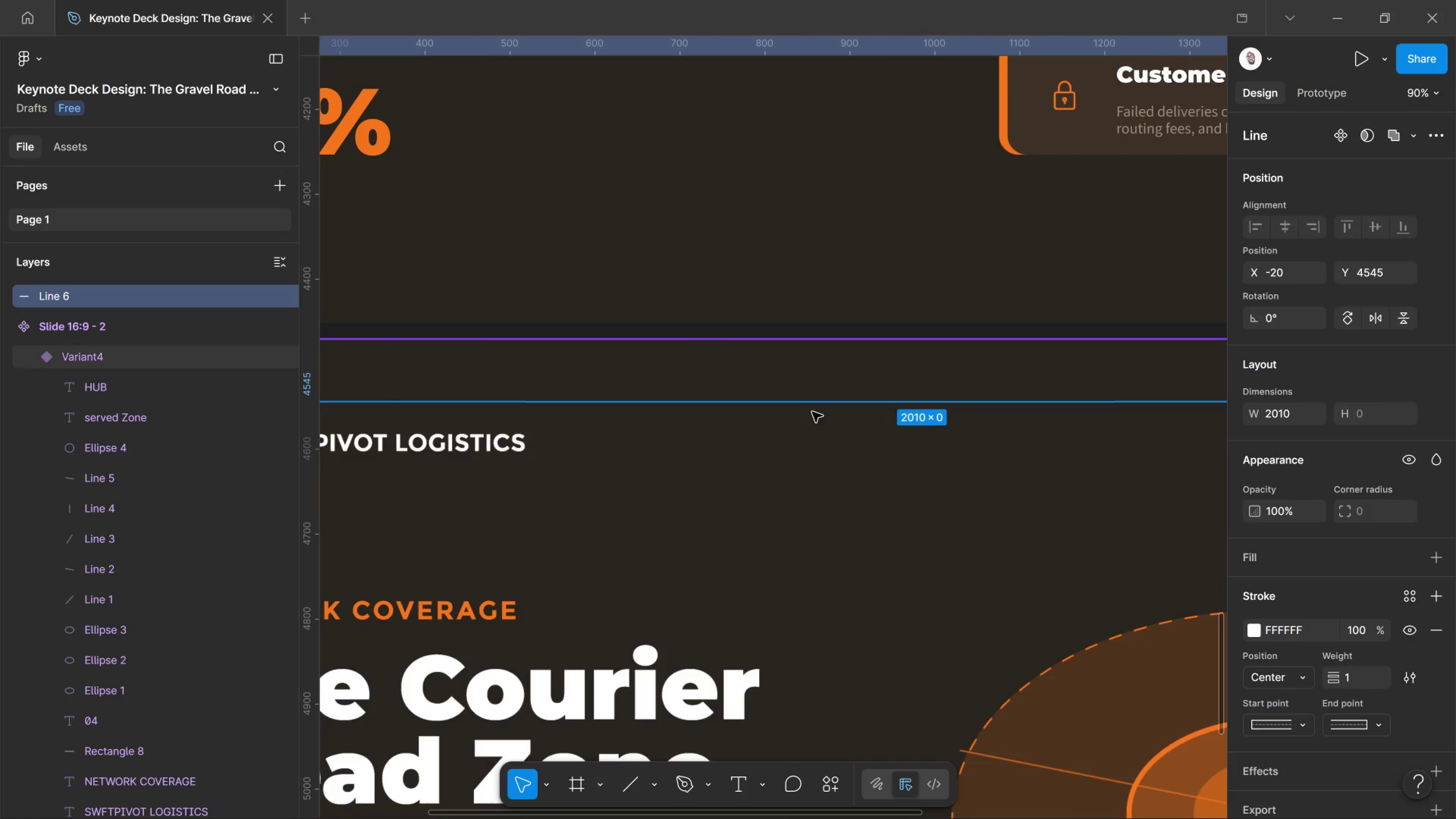 
hold_key(key=AltLeft, duration=0.6)
 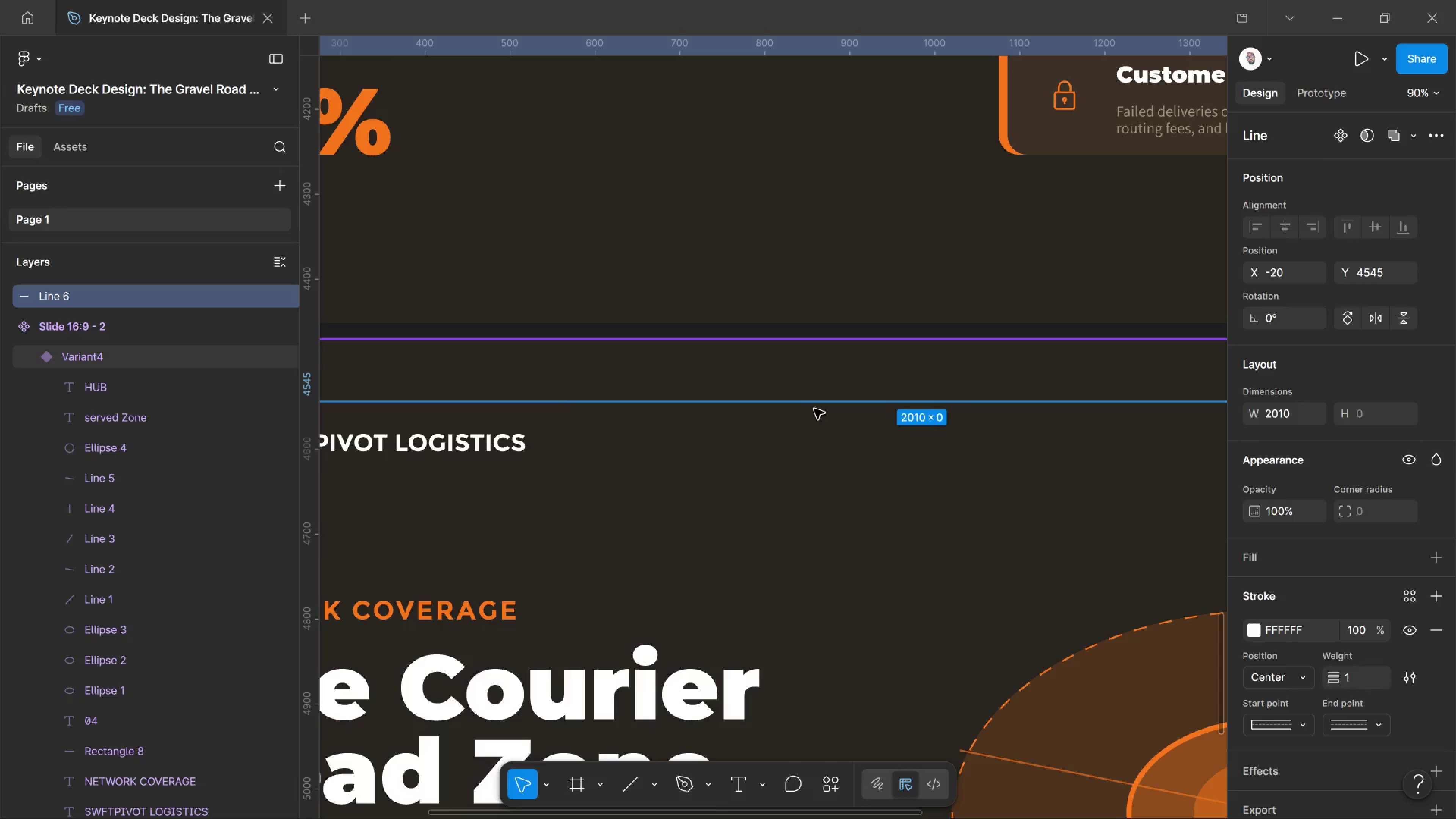 
hold_key(key=ControlLeft, duration=0.89)
 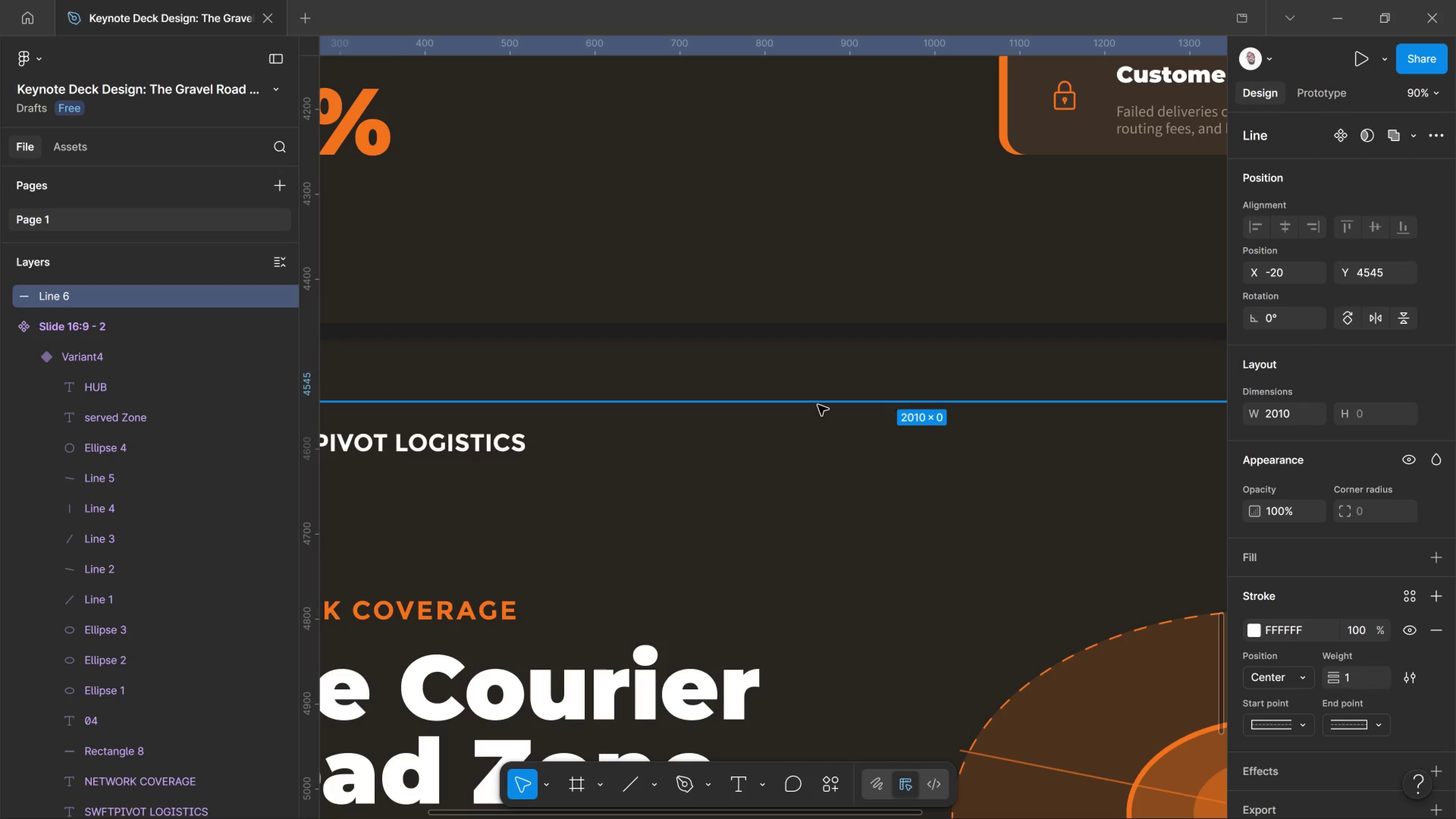 
key(Alt+Control+AltLeft)
 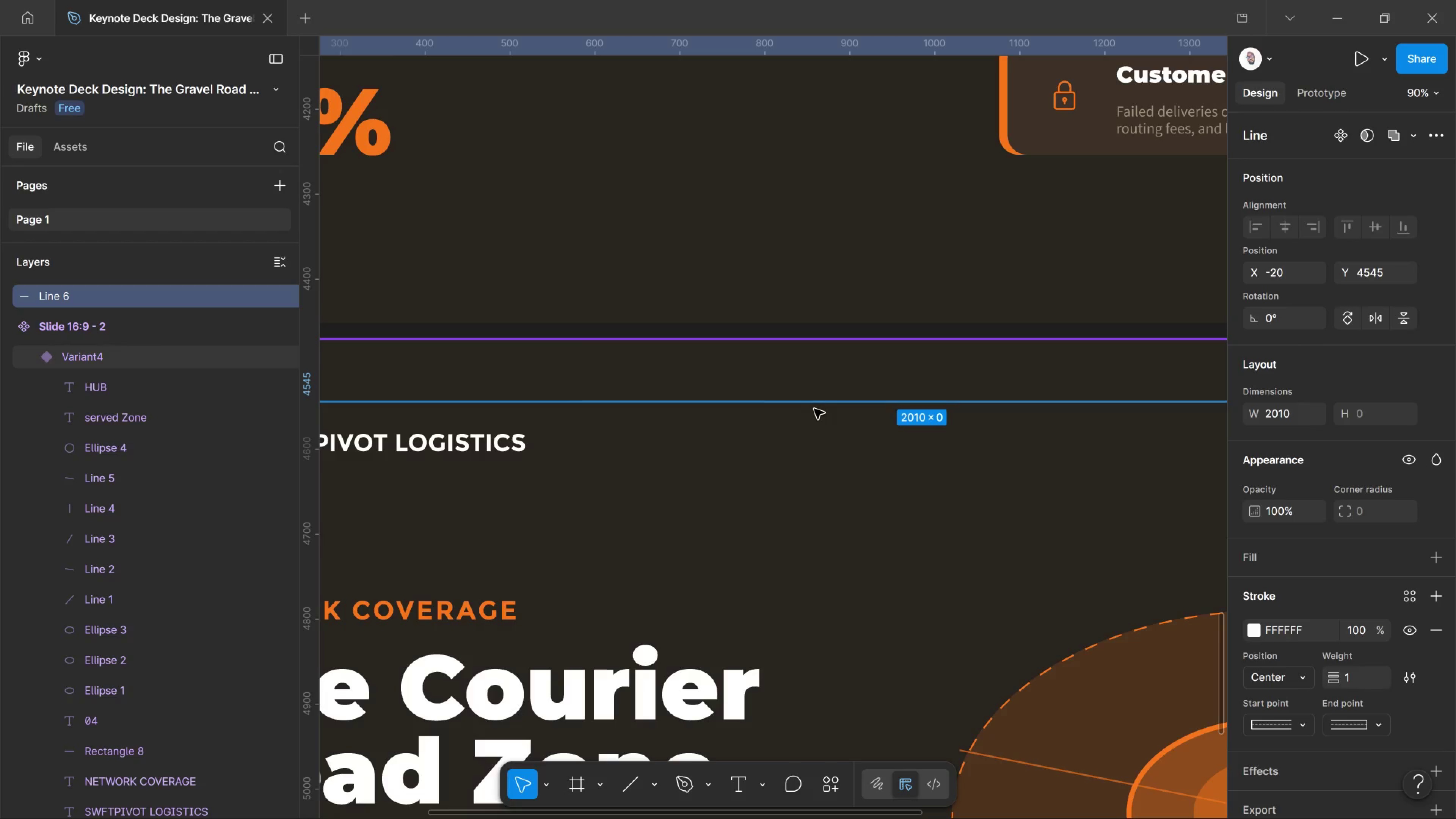 
key(Alt+AltLeft)
 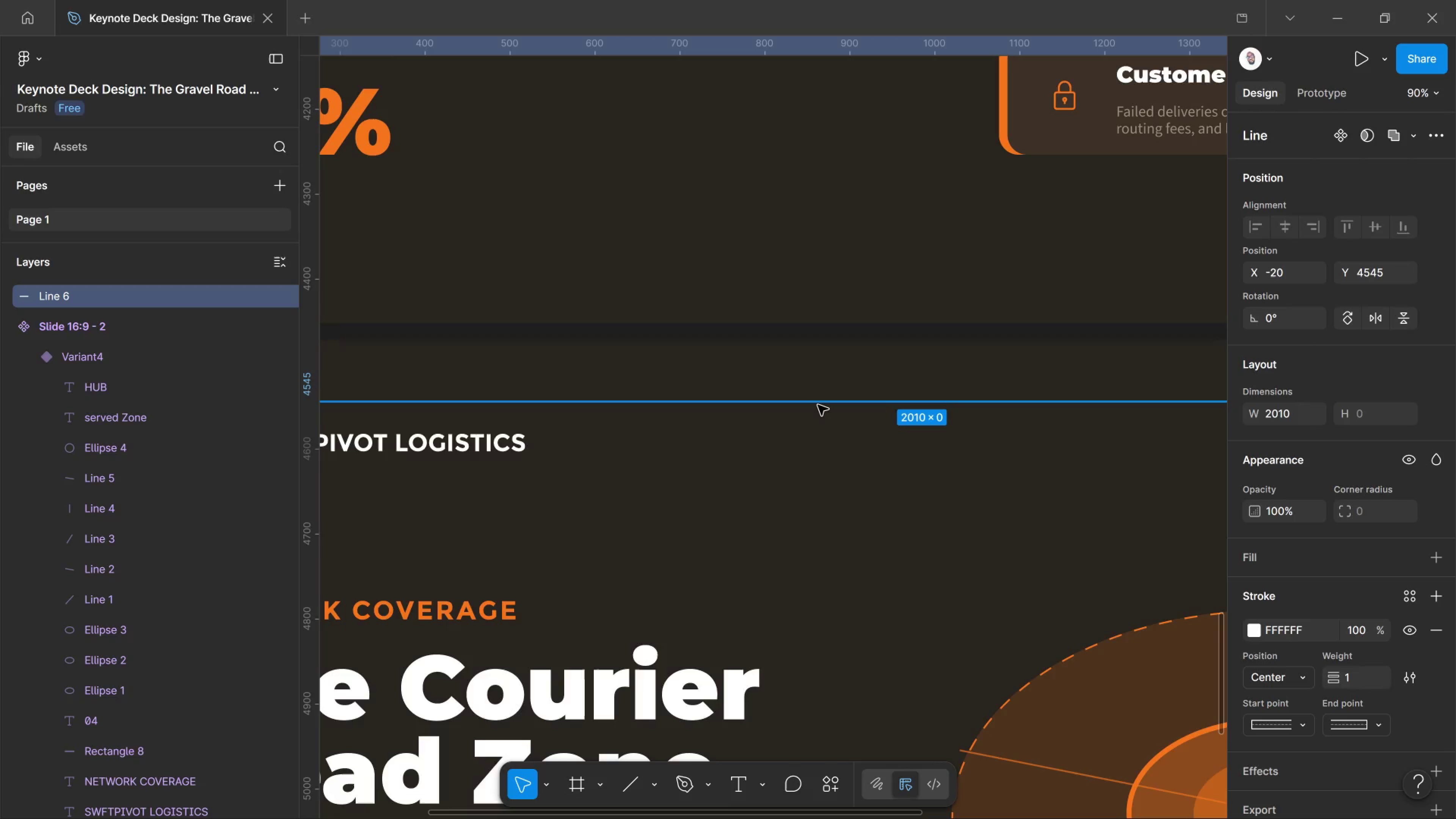 
left_click([818, 405])
 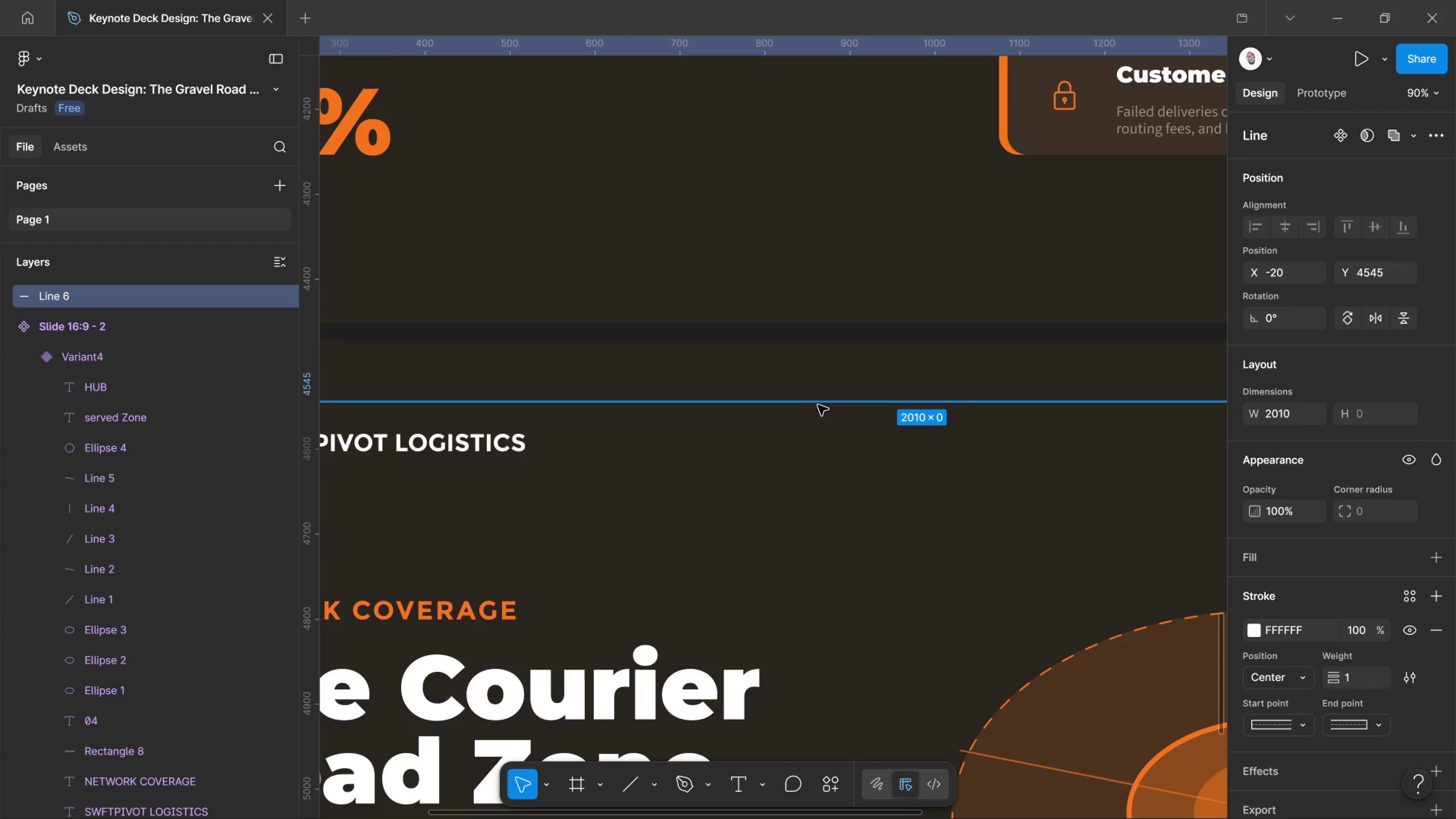 
hold_key(key=AltLeft, duration=4.83)
left_click_drag(start_coordinate=[818, 405], to_coordinate=[801, 465])
 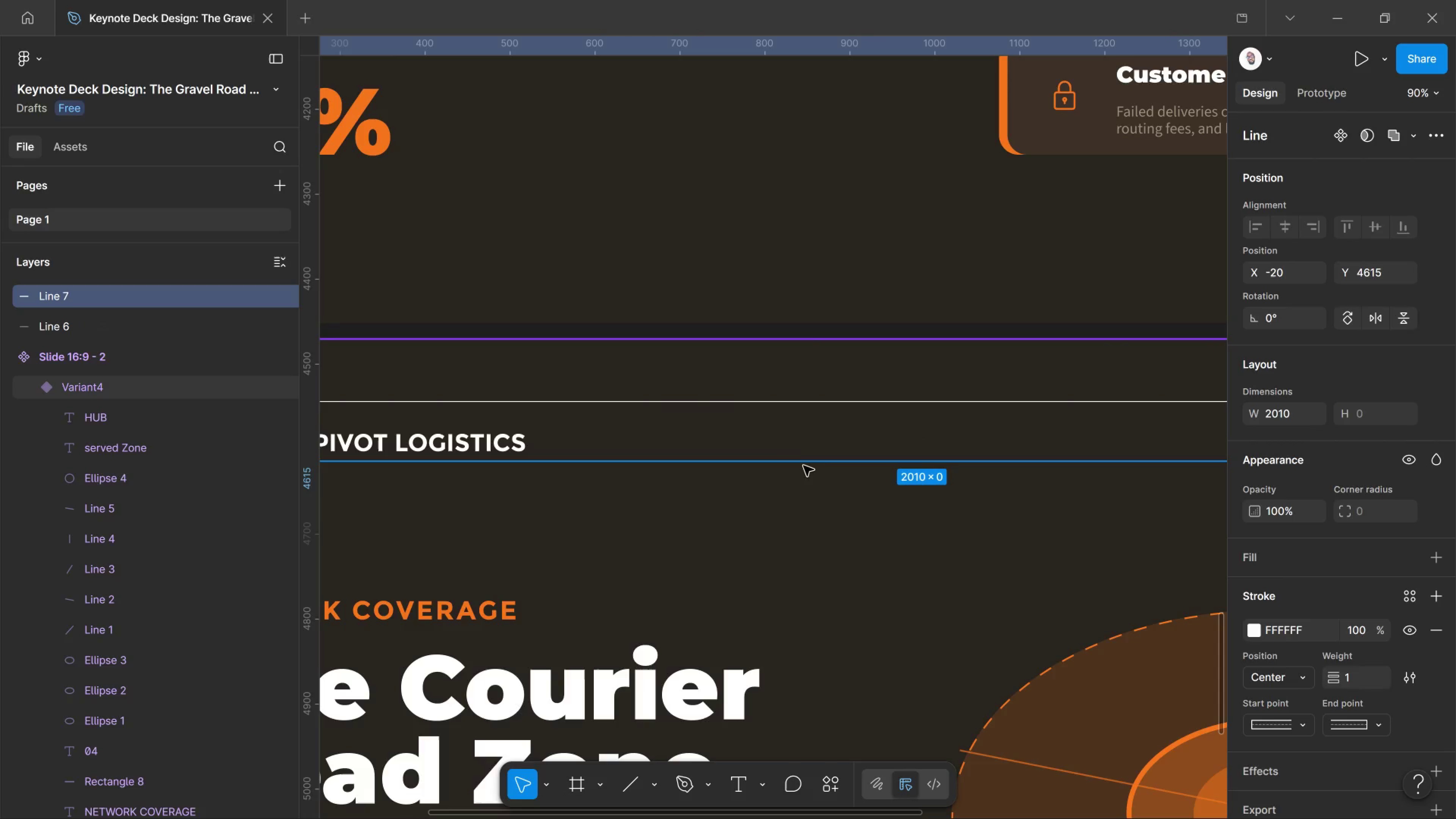 
hold_key(key=ShiftLeft, duration=3.77)
 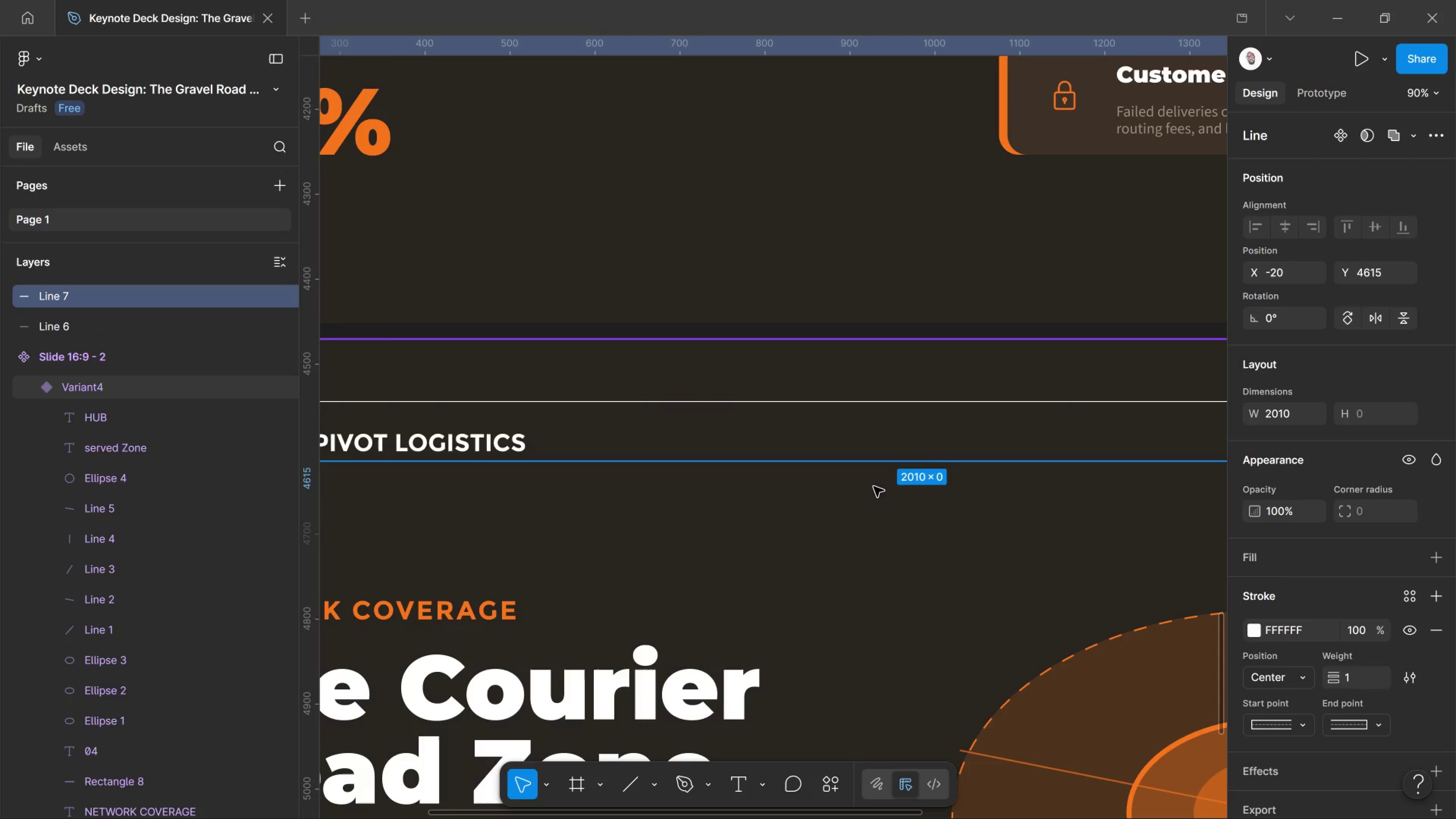 
key(Control+D)
 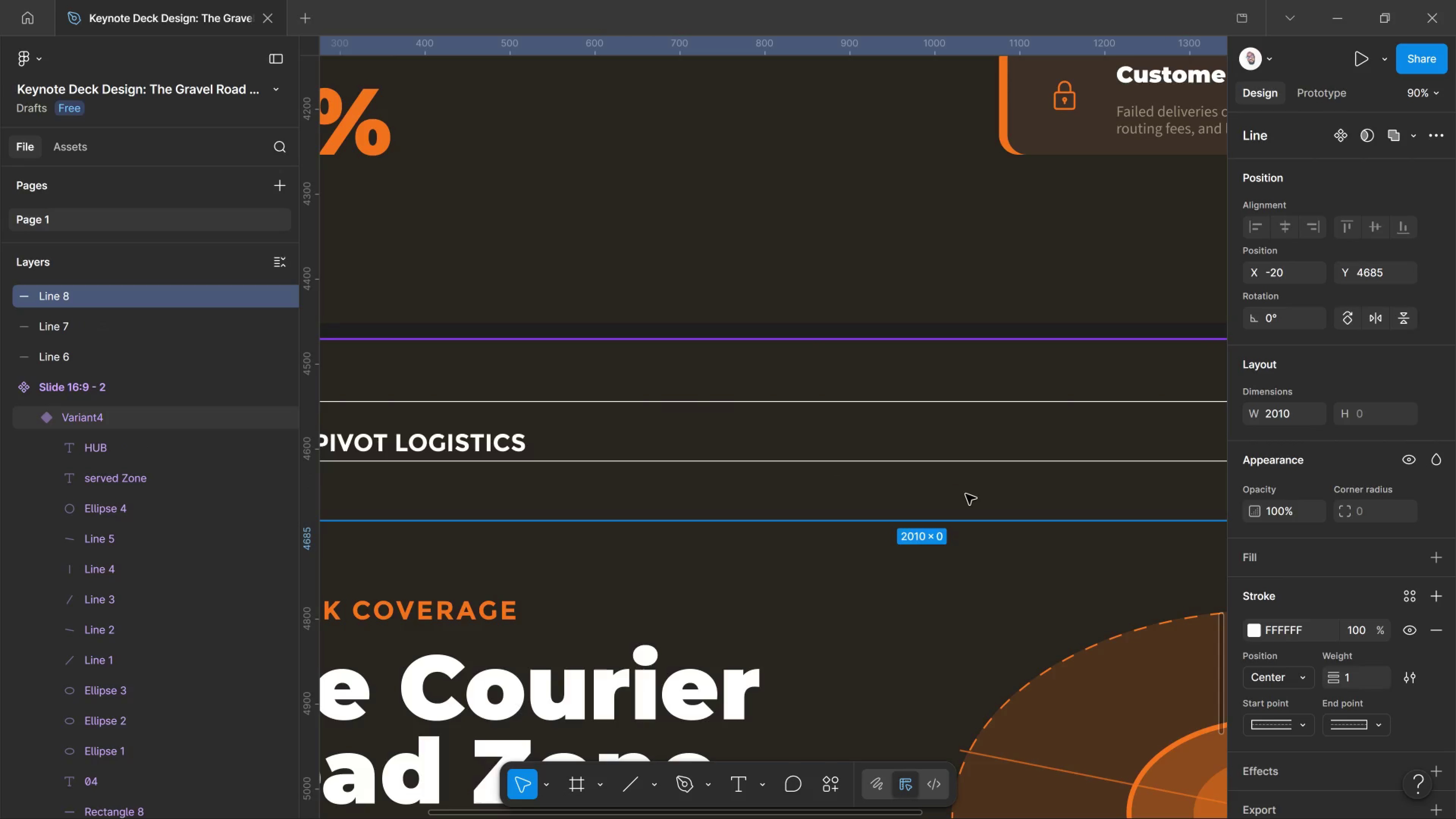 
key(Control+D)
 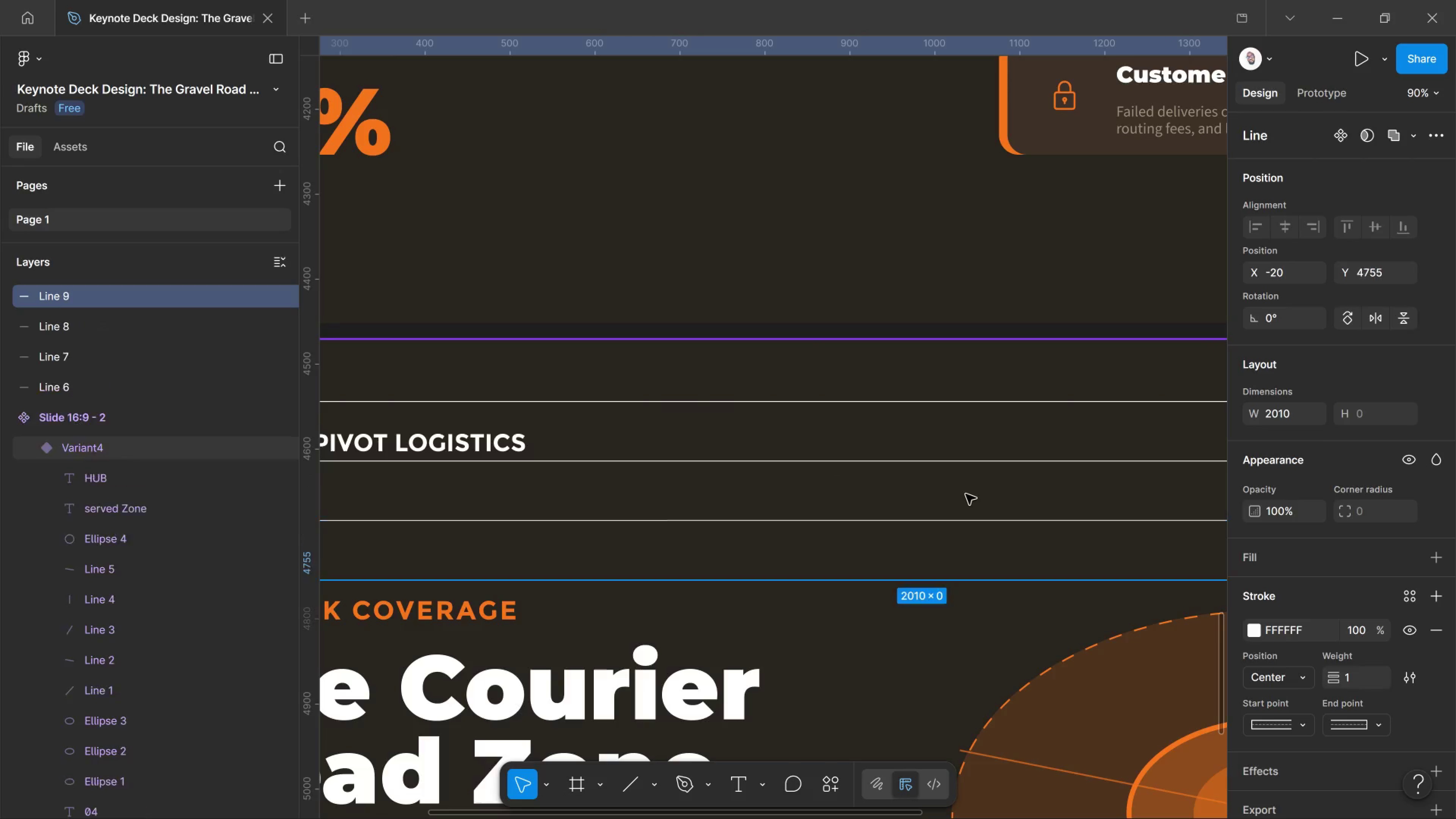 
key(Control+D)
 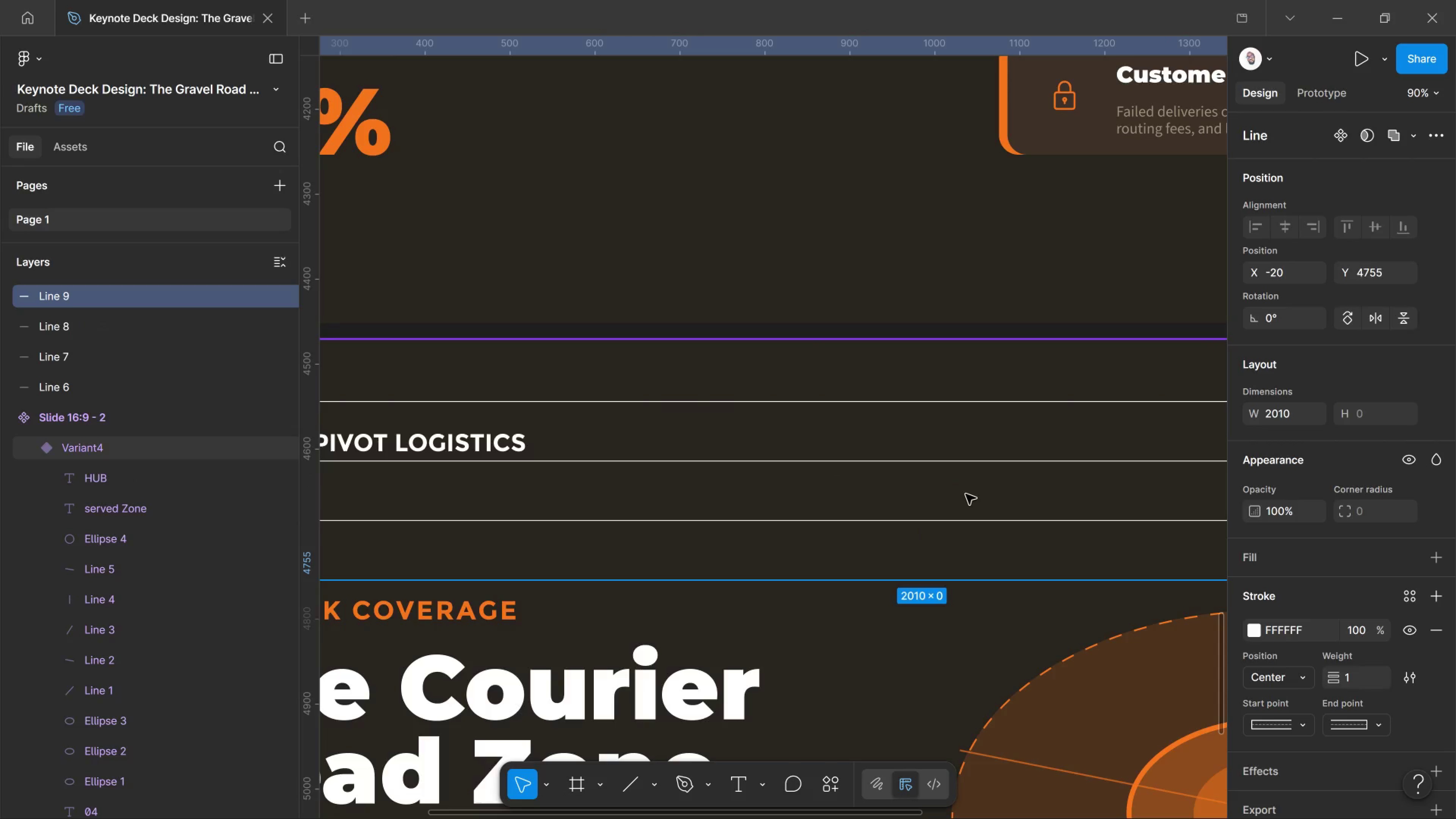 
key(Control+D)
 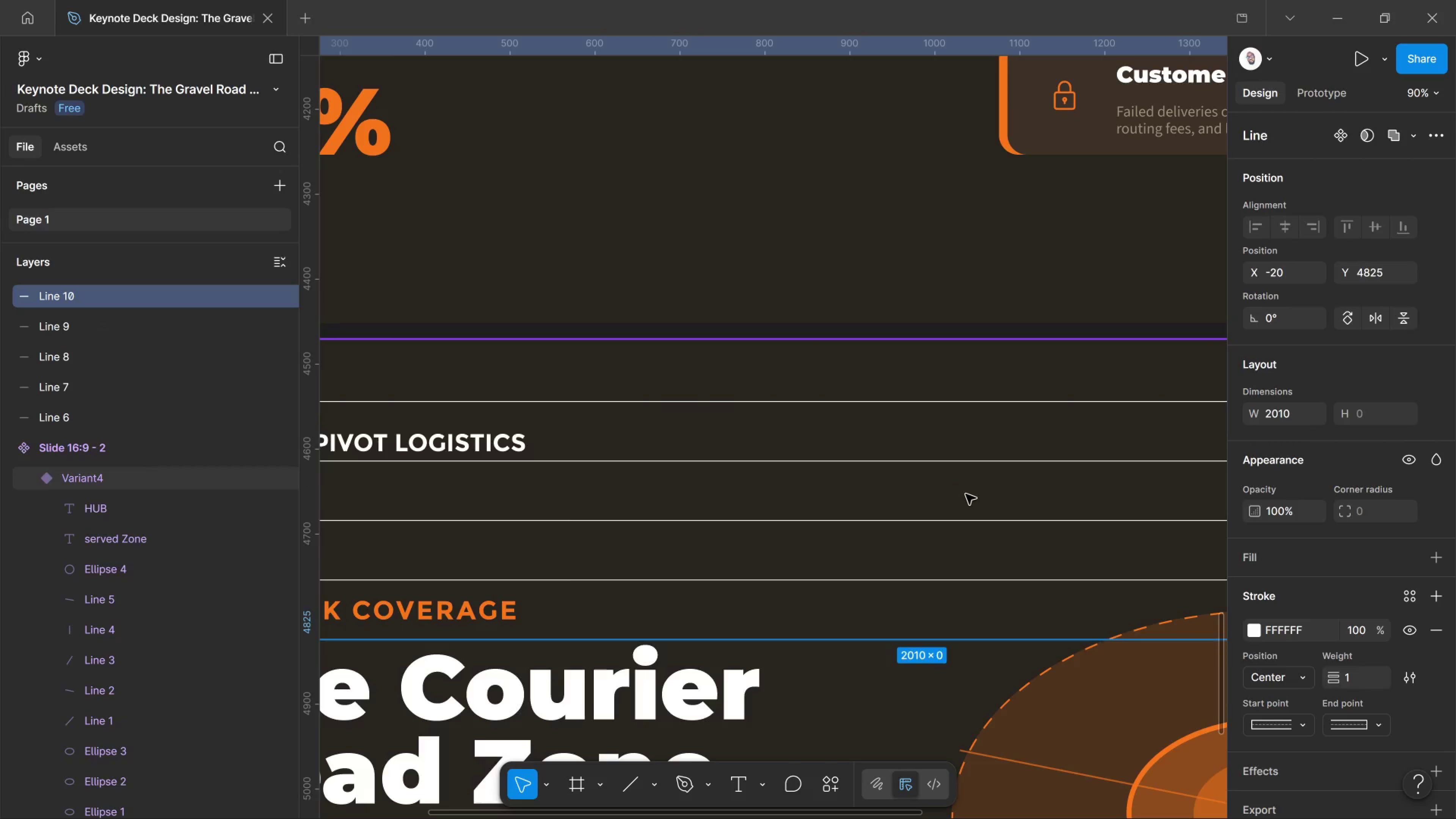 
key(Control+D)
 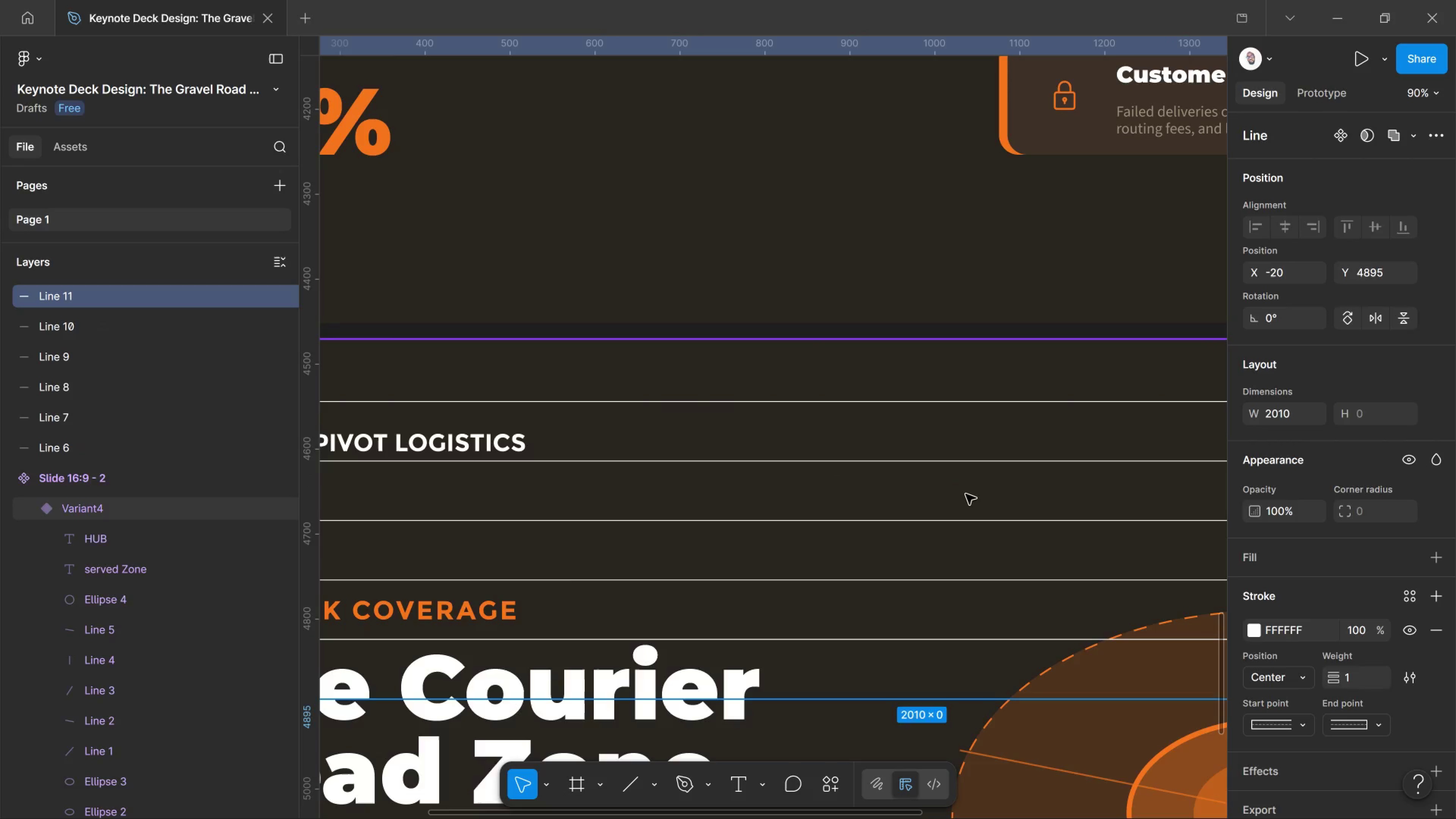 
key(Control+D)
 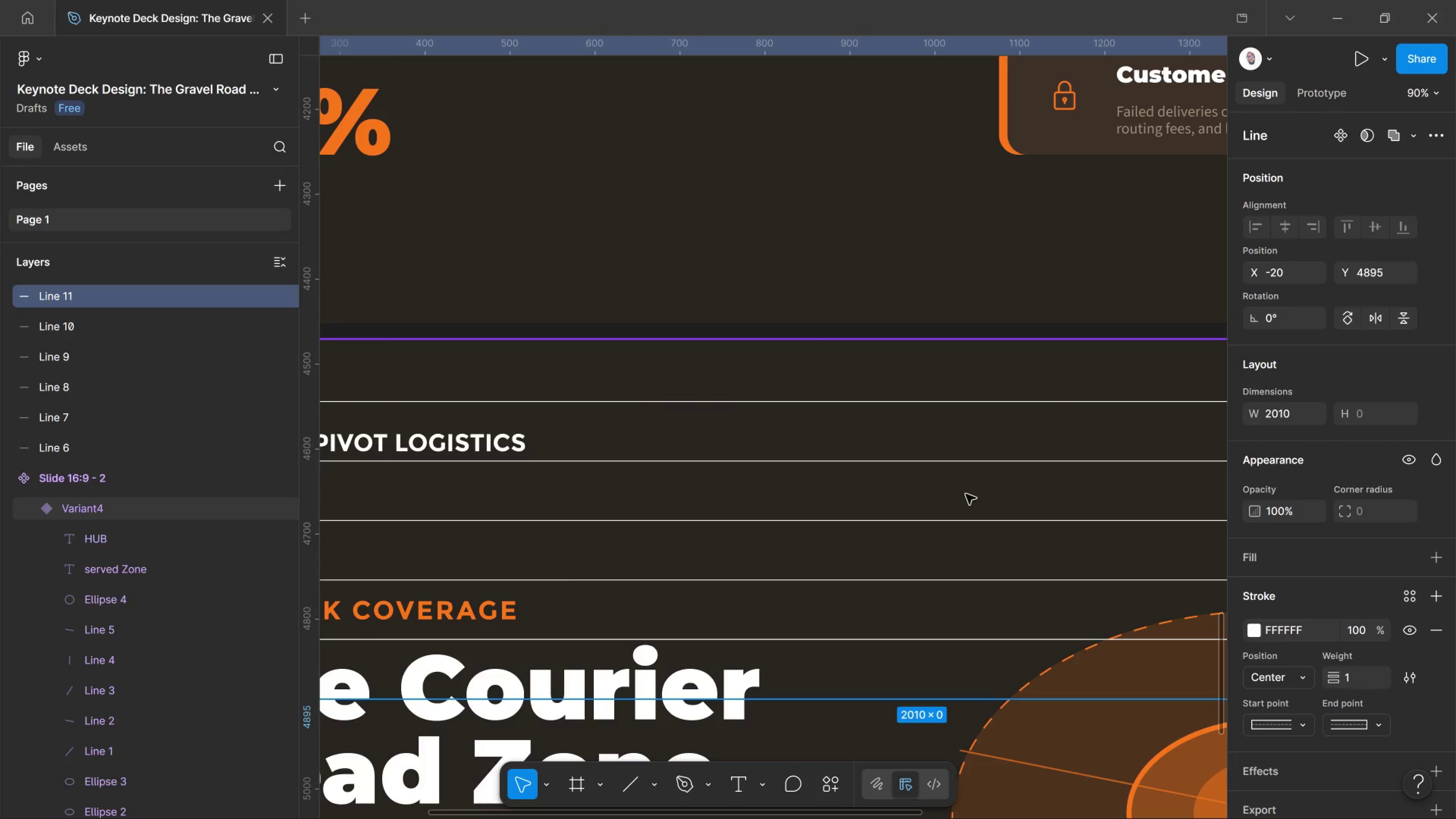 
key(Control+D)
 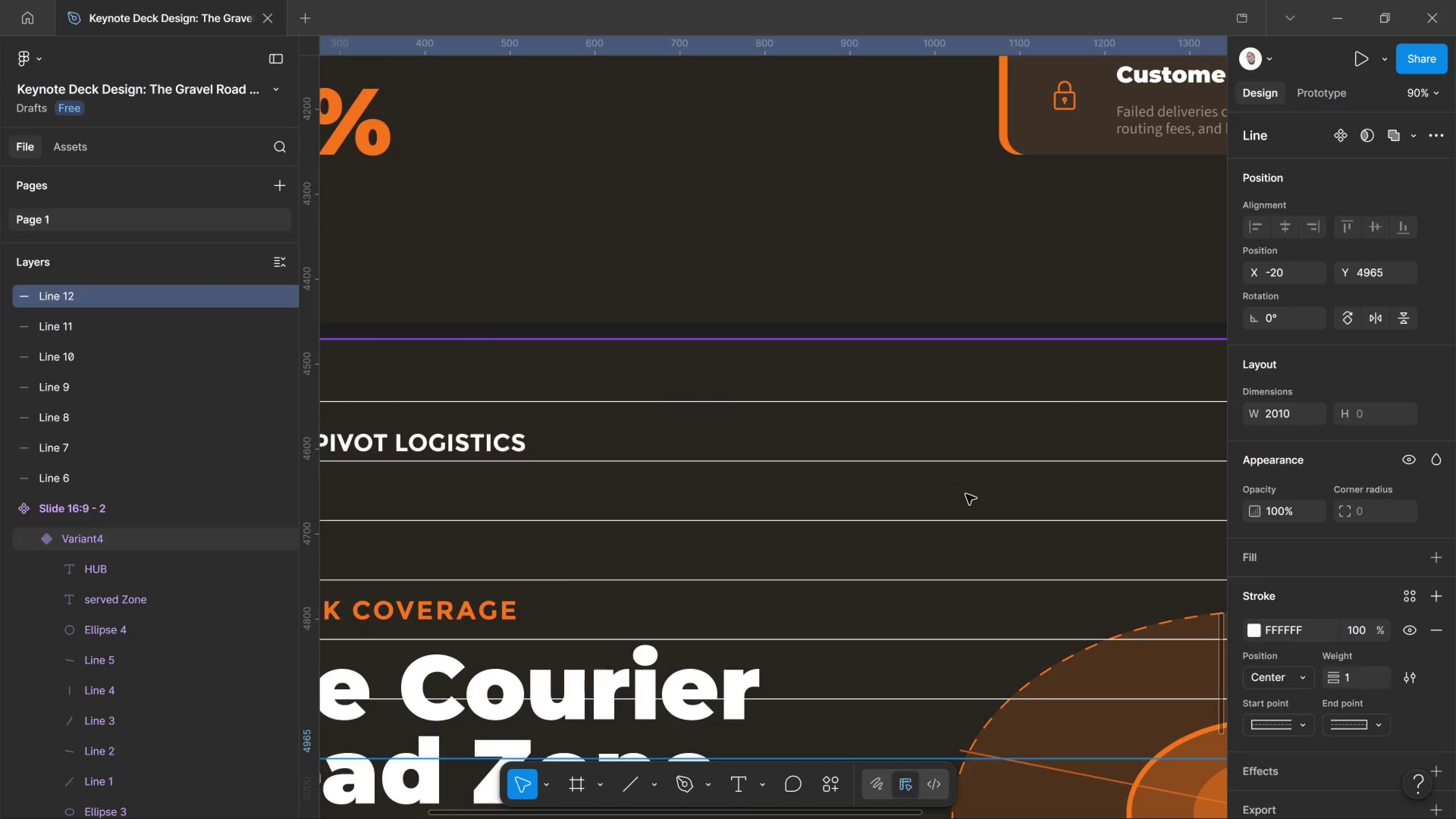 
hold_key(key=D, duration=0.31)
 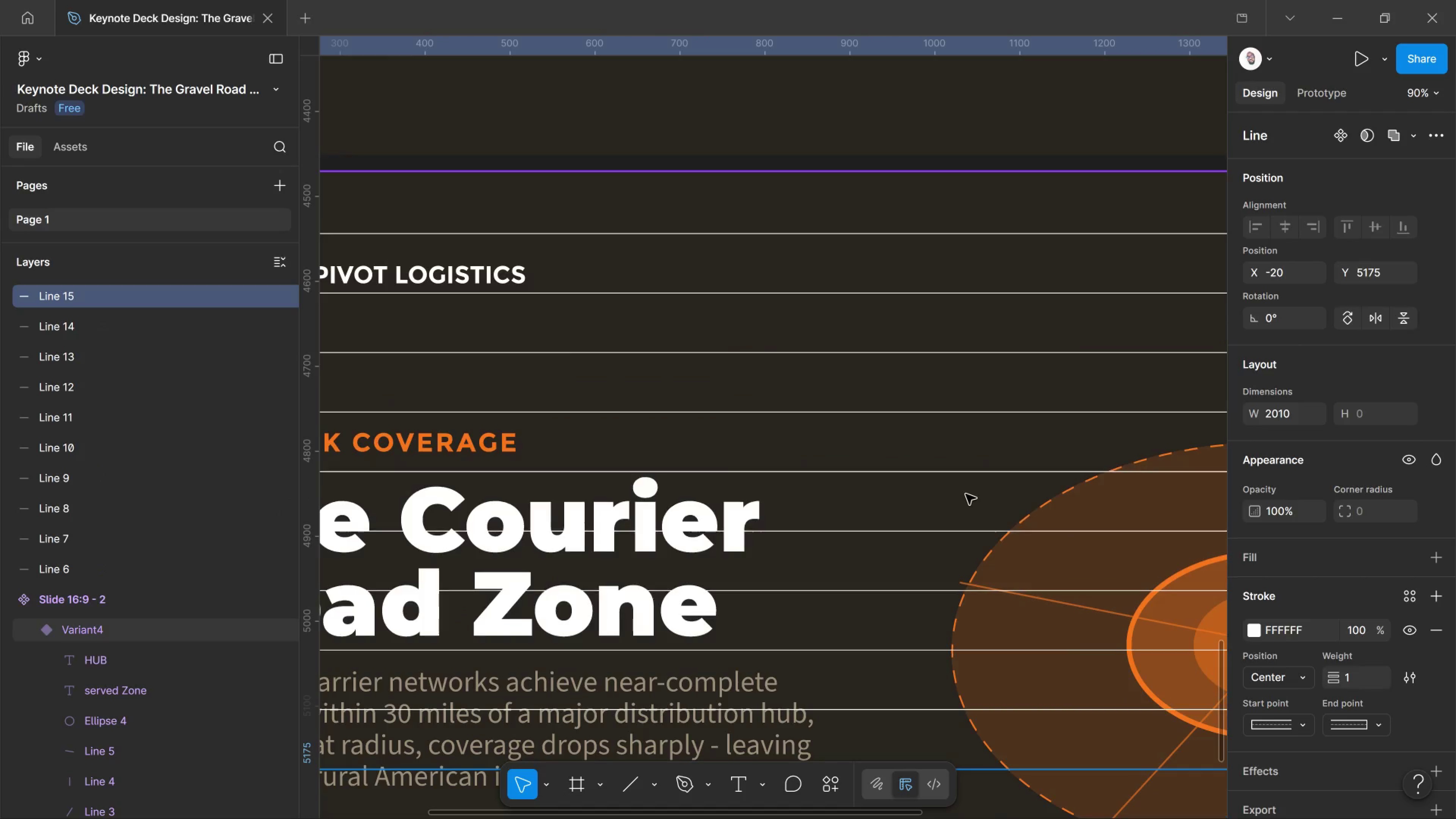 
key(Control+D)
 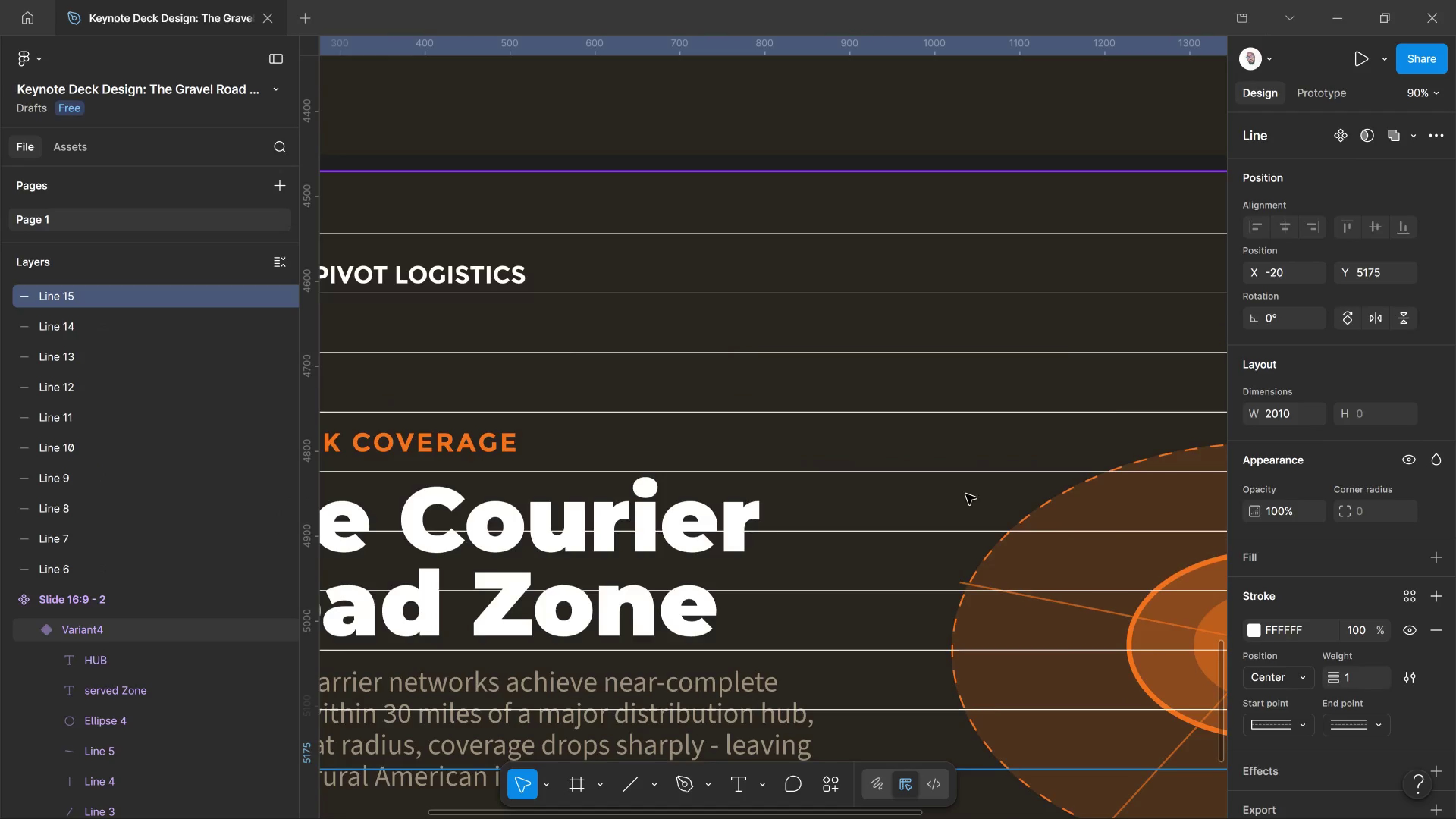 
key(Control+D)
 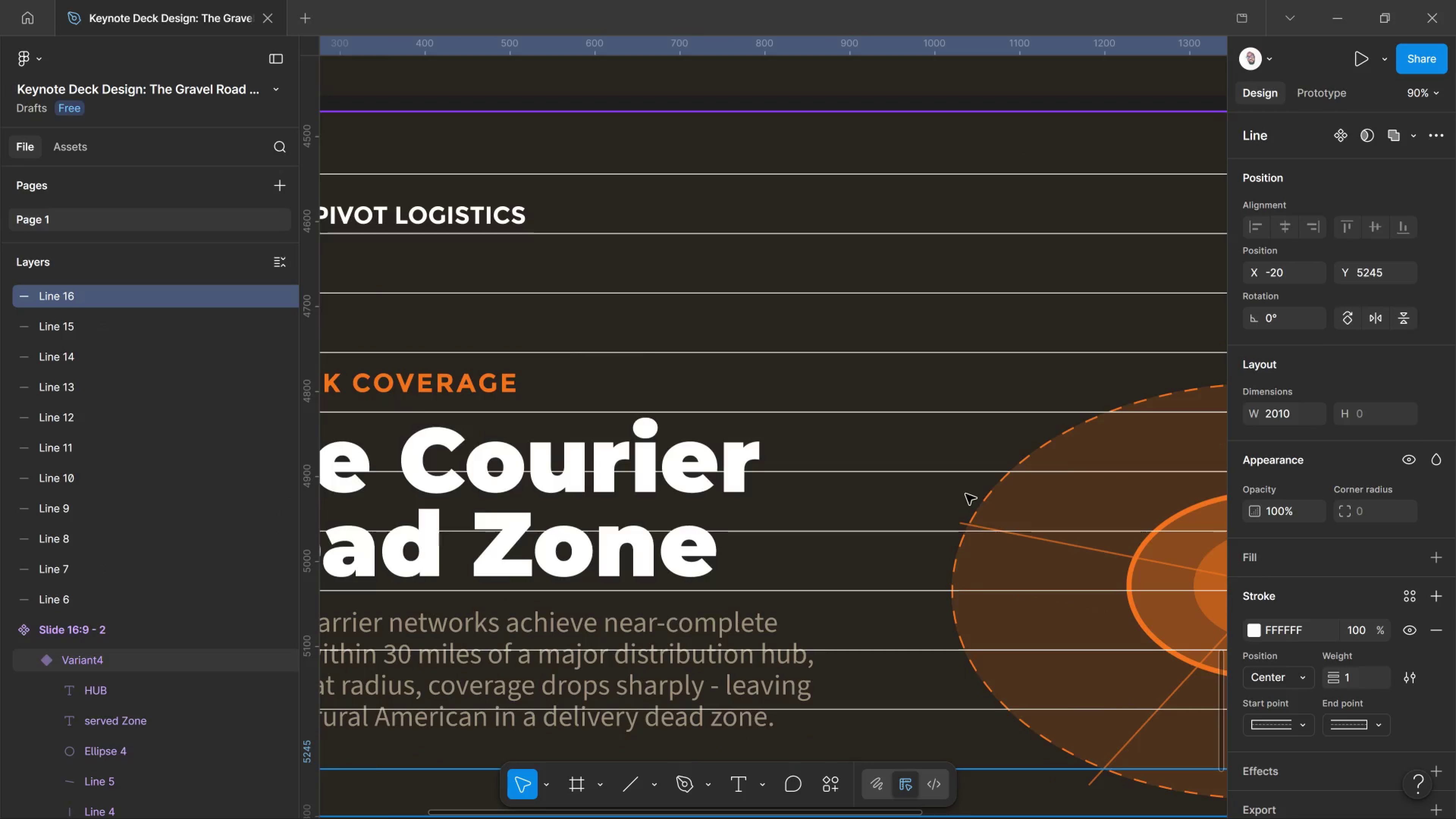 
key(Control+D)
 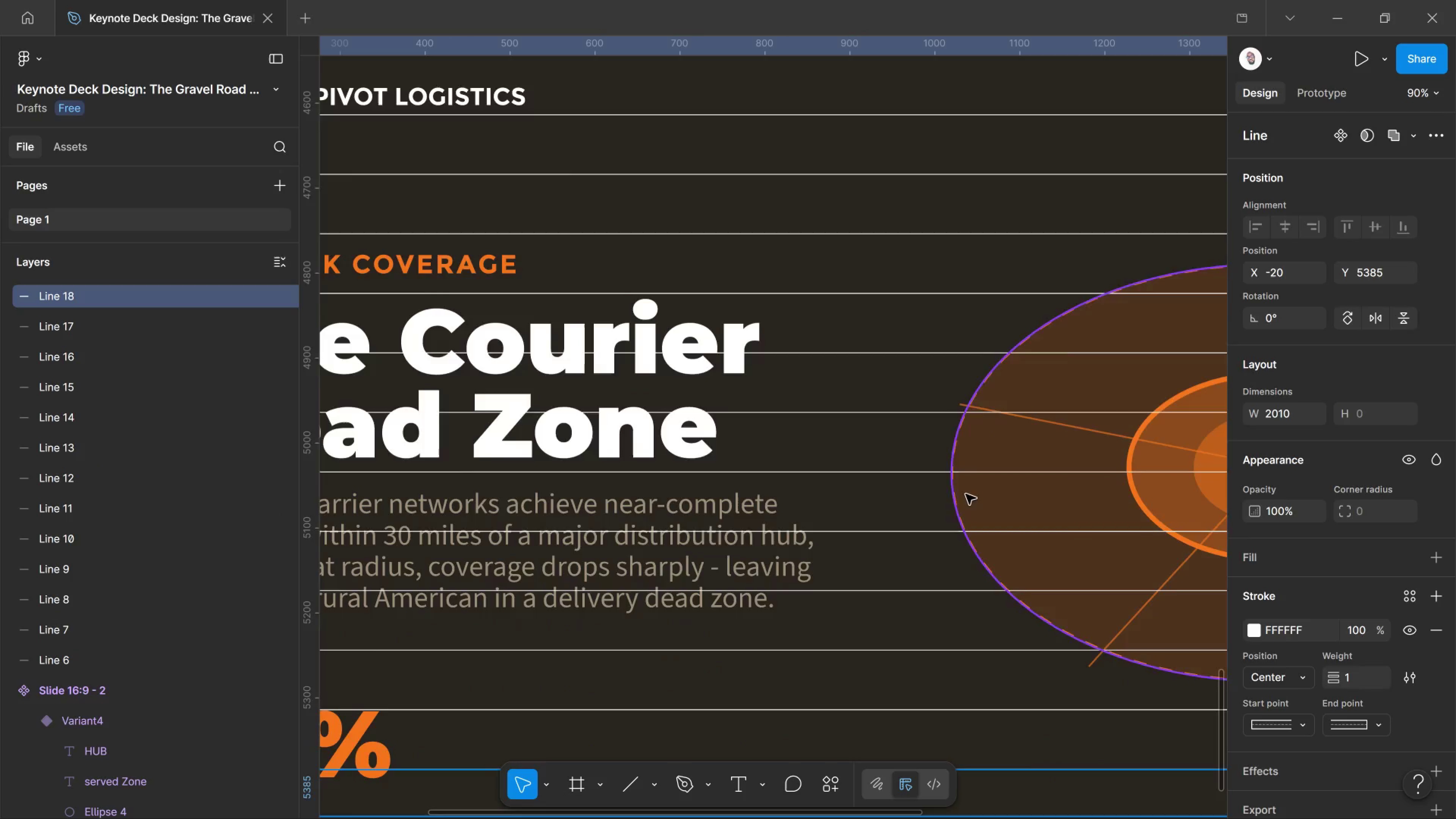 
key(Control+ControlLeft)
 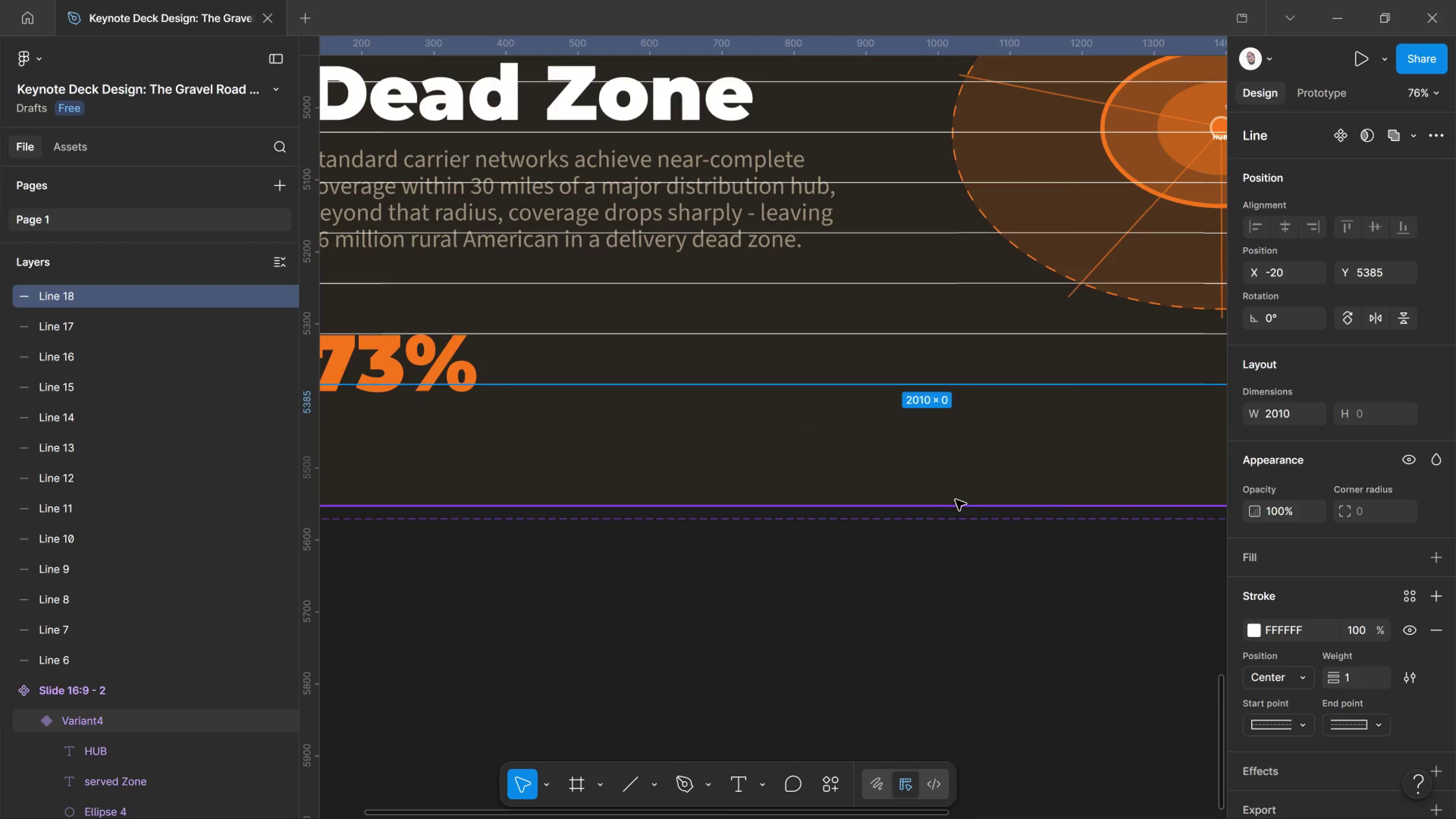 
scroll: coordinate [958, 514], scroll_direction: down, amount: 6.0
 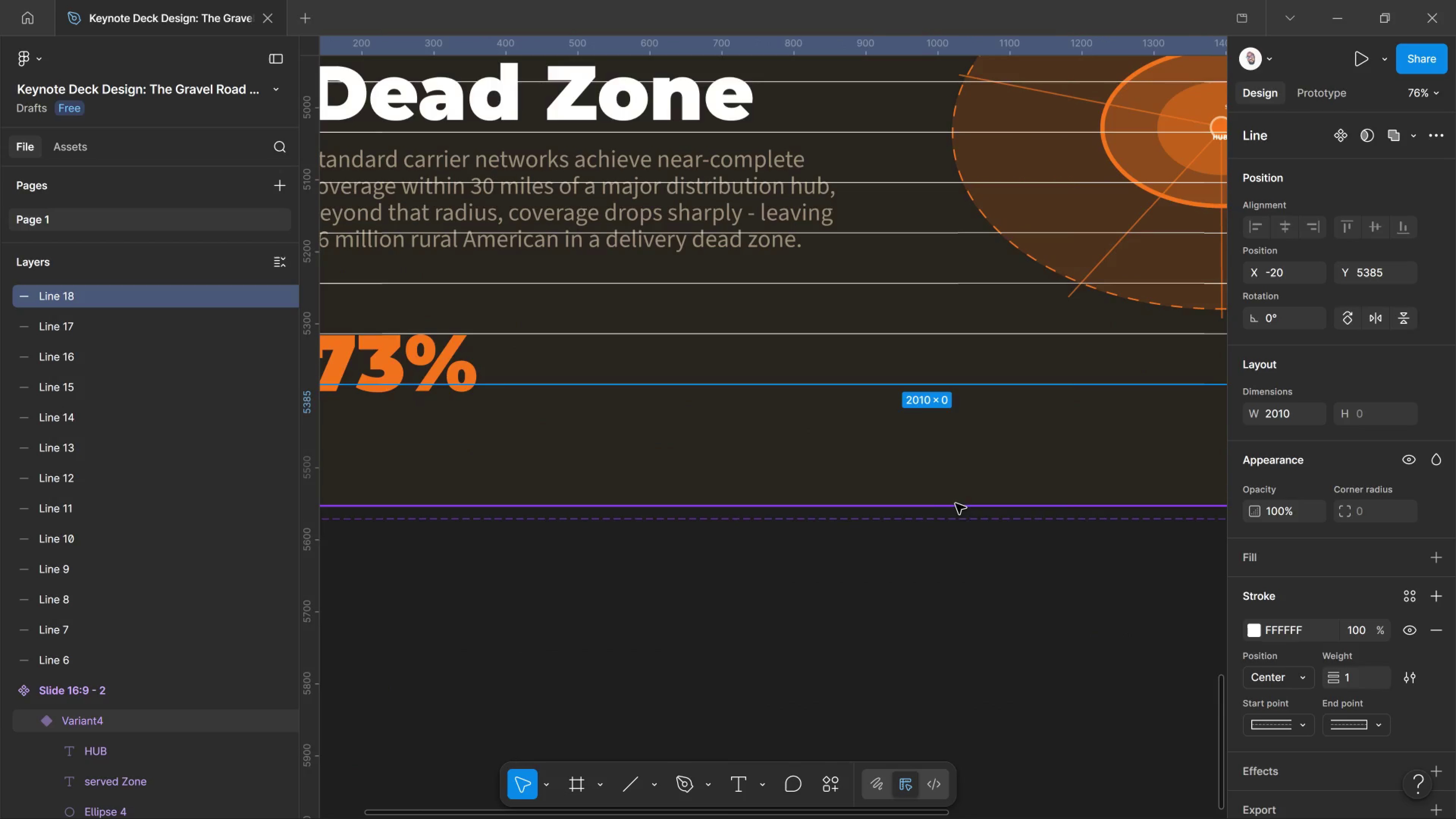 
key(Control+D)
 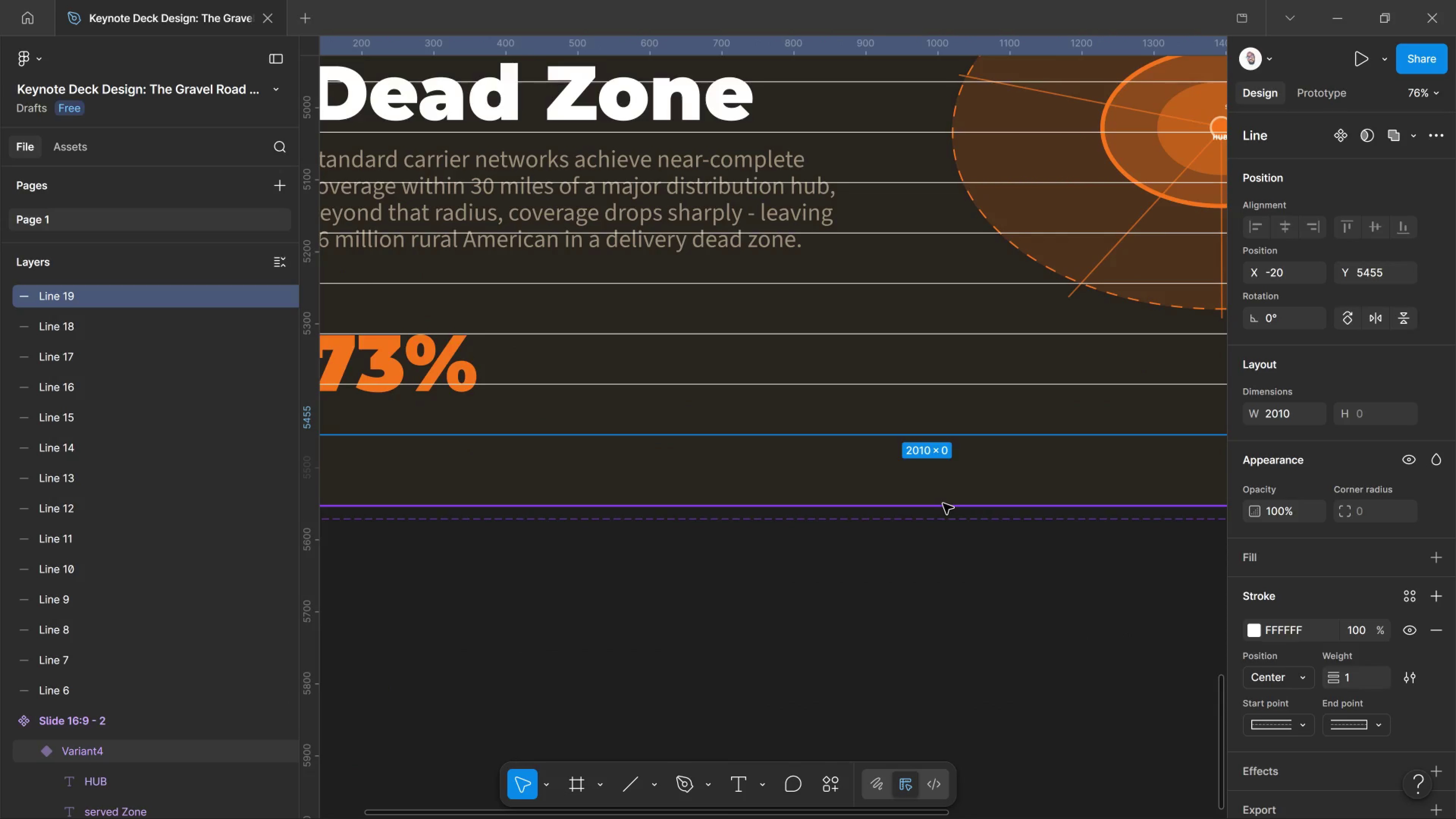 
key(Control+D)
 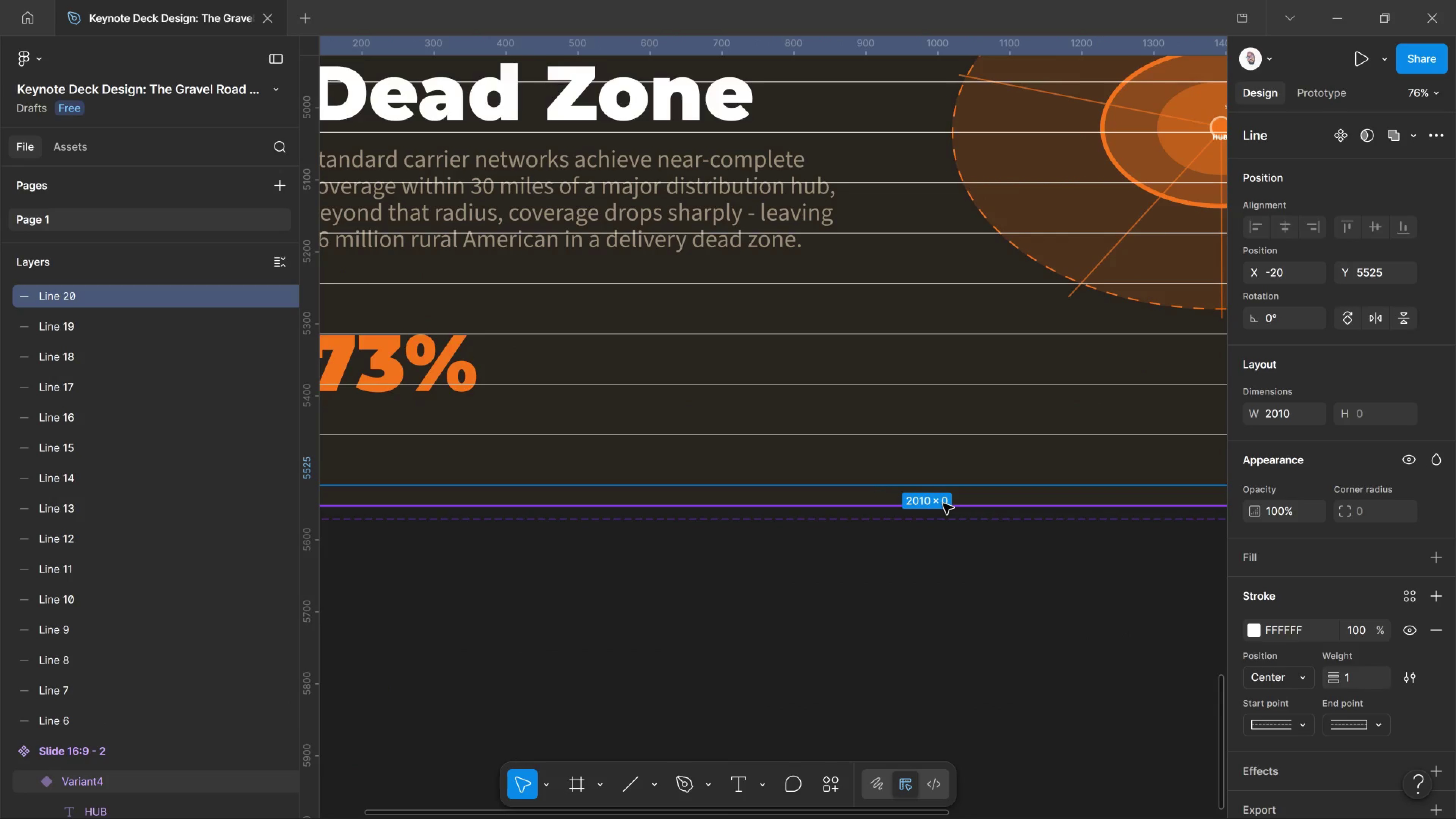 
scroll: coordinate [943, 504], scroll_direction: up, amount: 5.0
 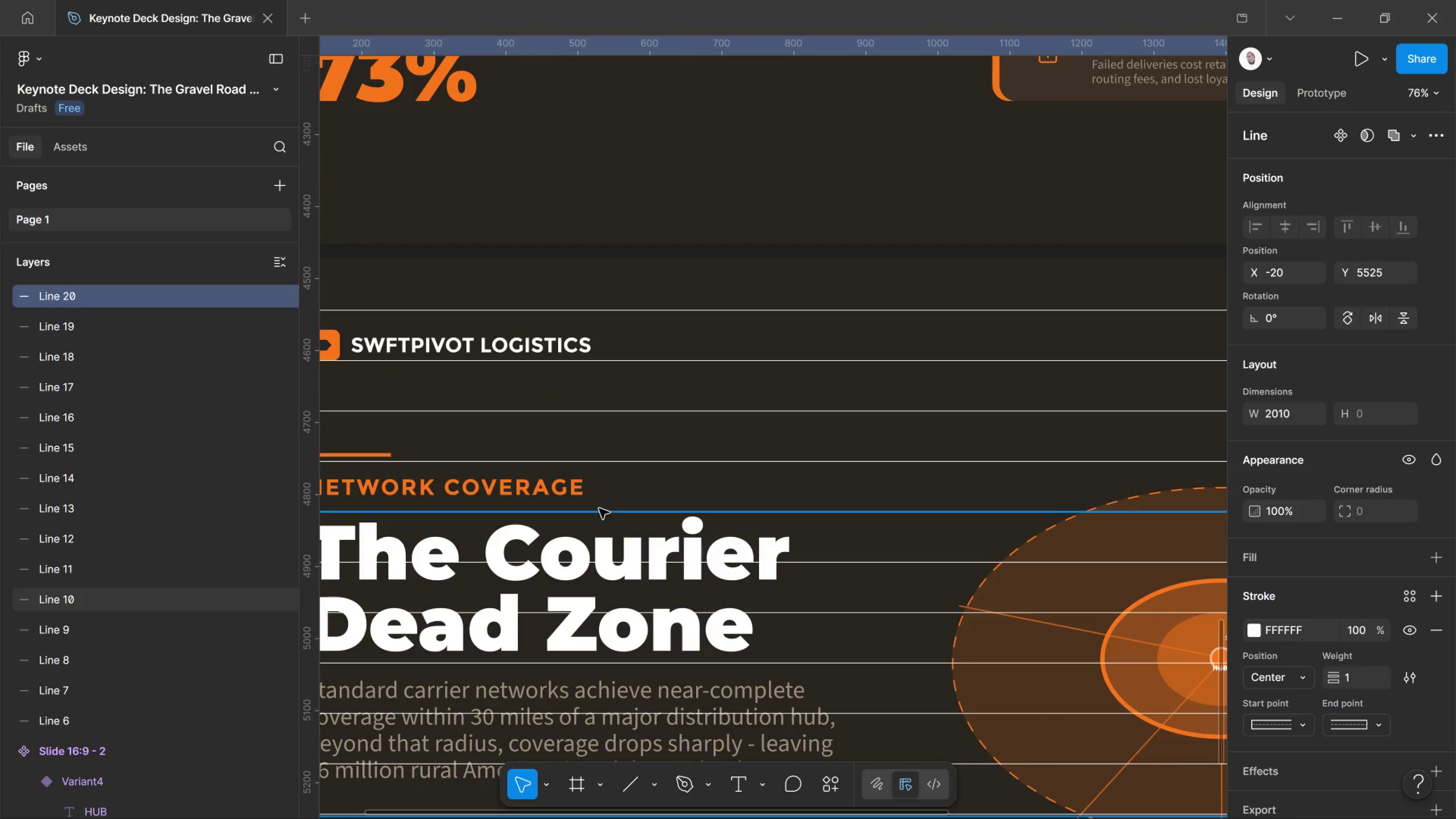 
hold_key(key=Space, duration=1.51)
 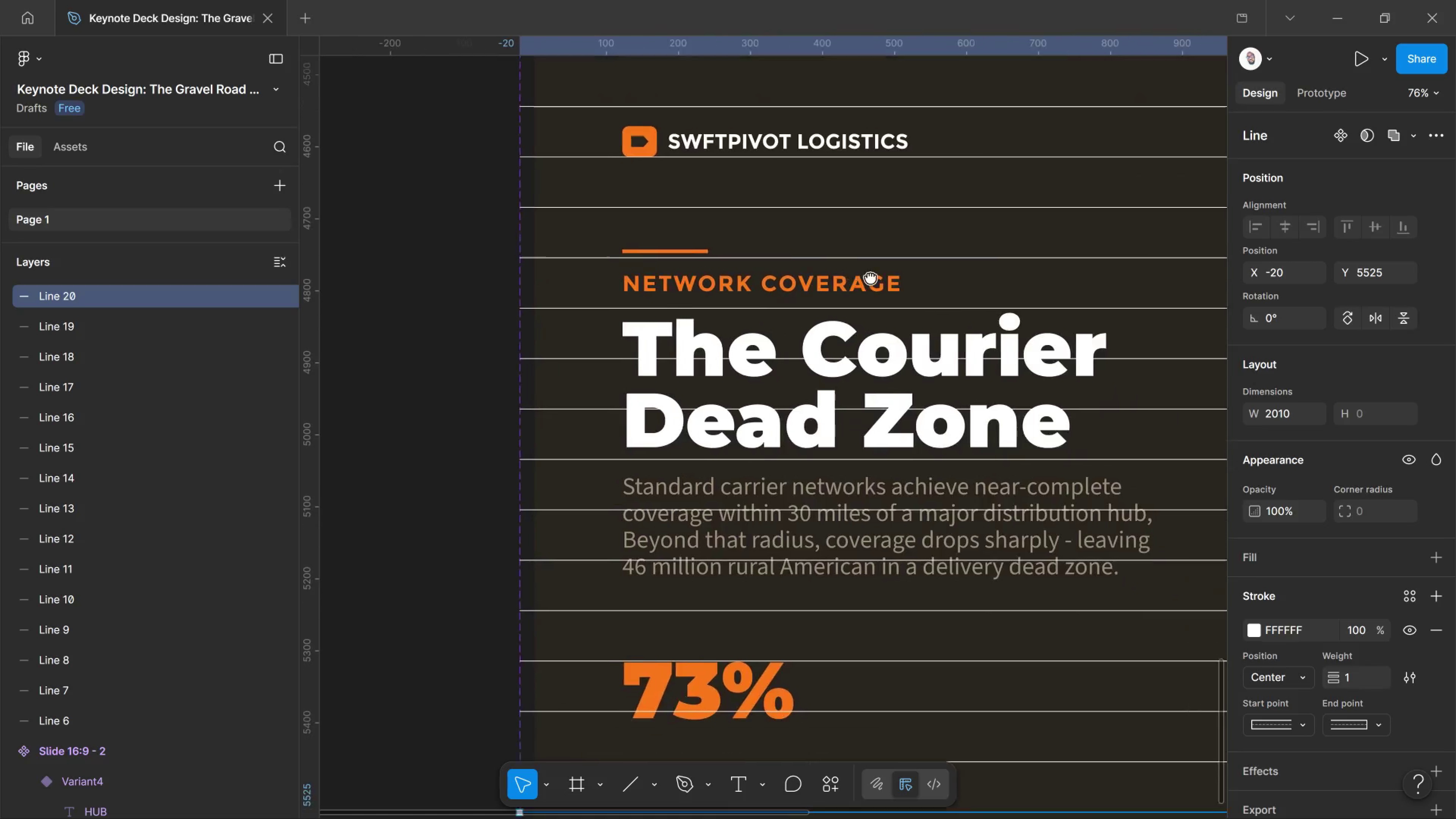 
left_click_drag(start_coordinate=[559, 486], to_coordinate=[869, 275])
 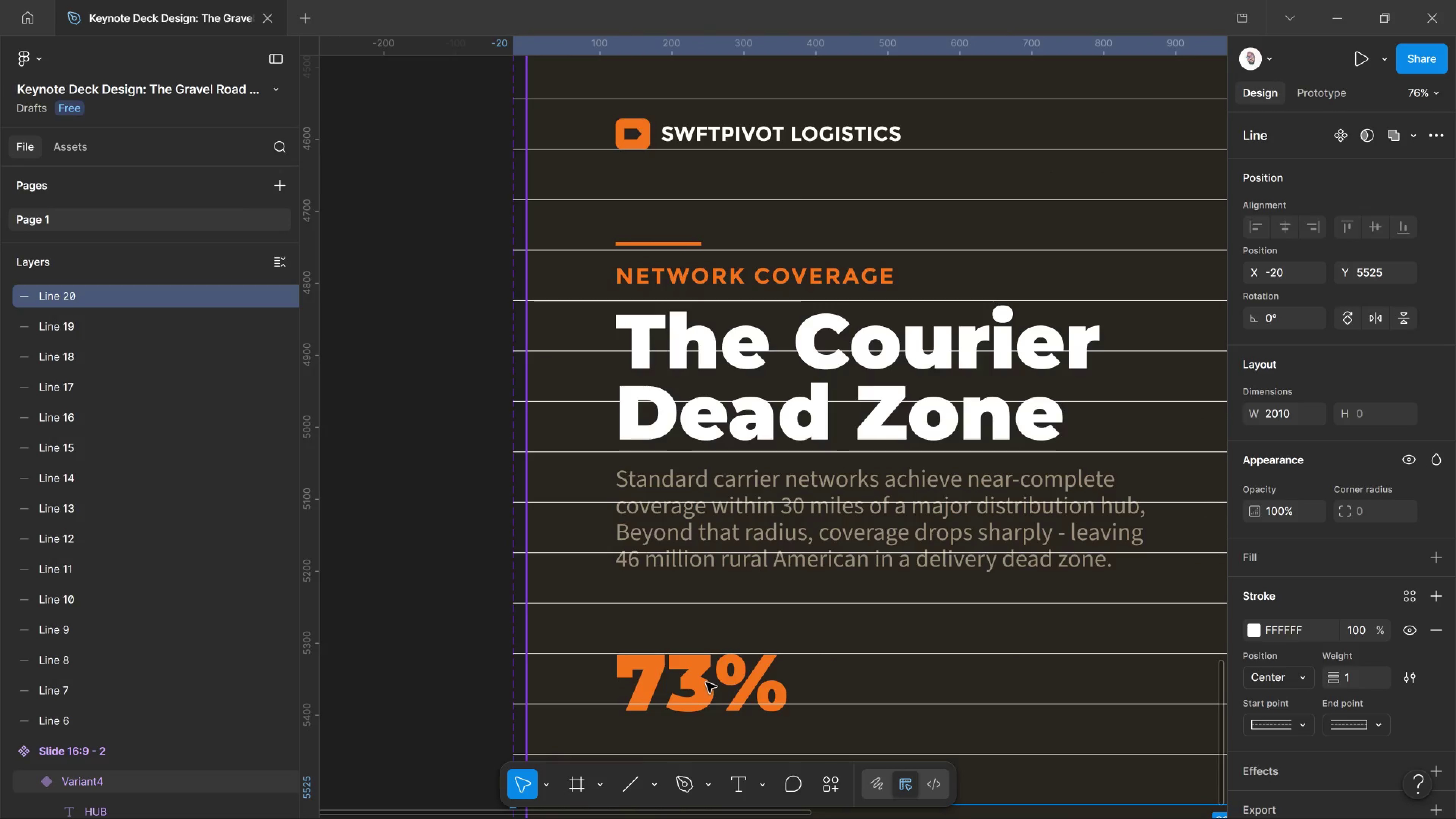 
hold_key(key=Space, duration=1.01)
 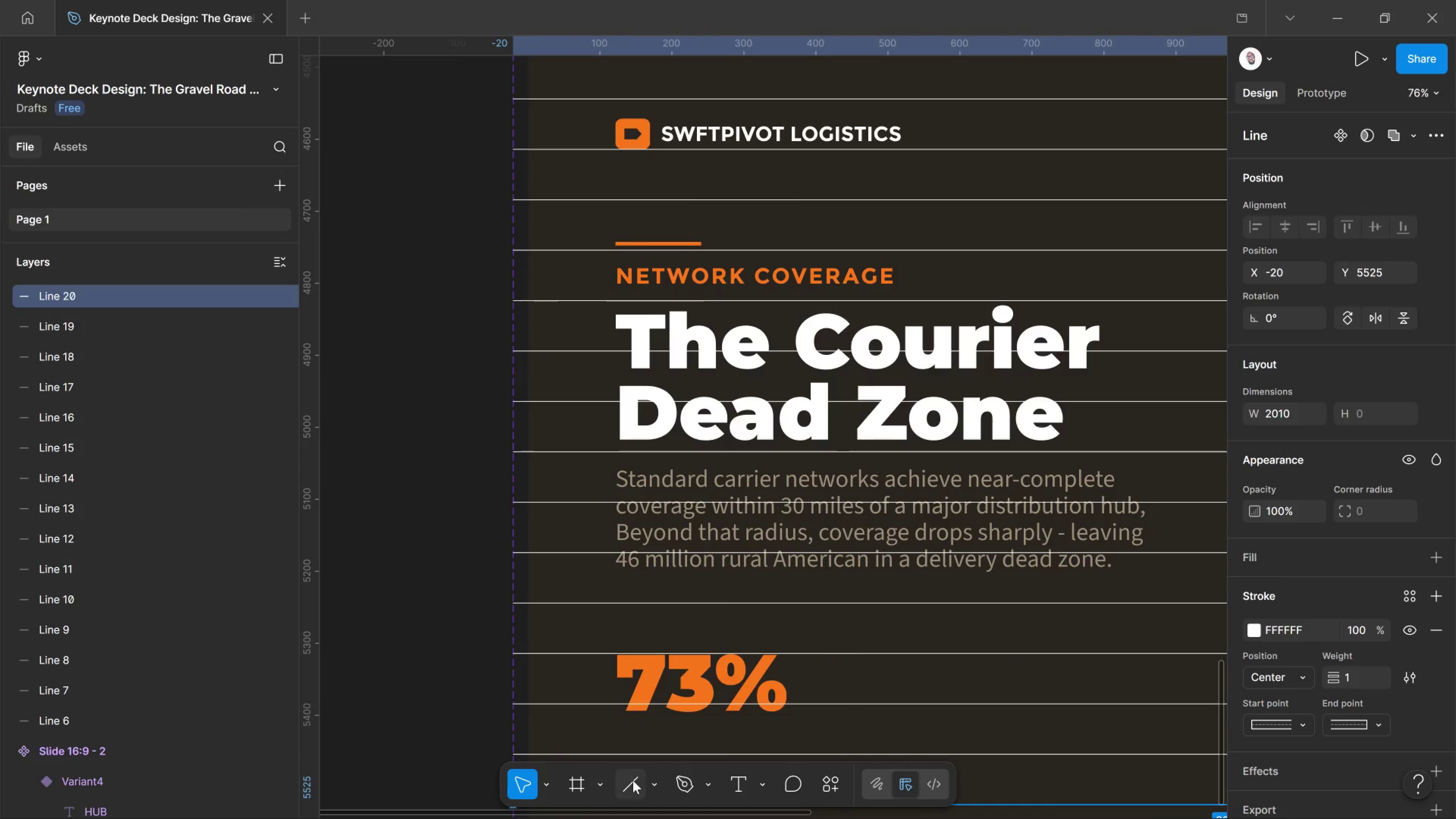 
left_click_drag(start_coordinate=[636, 782], to_coordinate=[634, 782])
 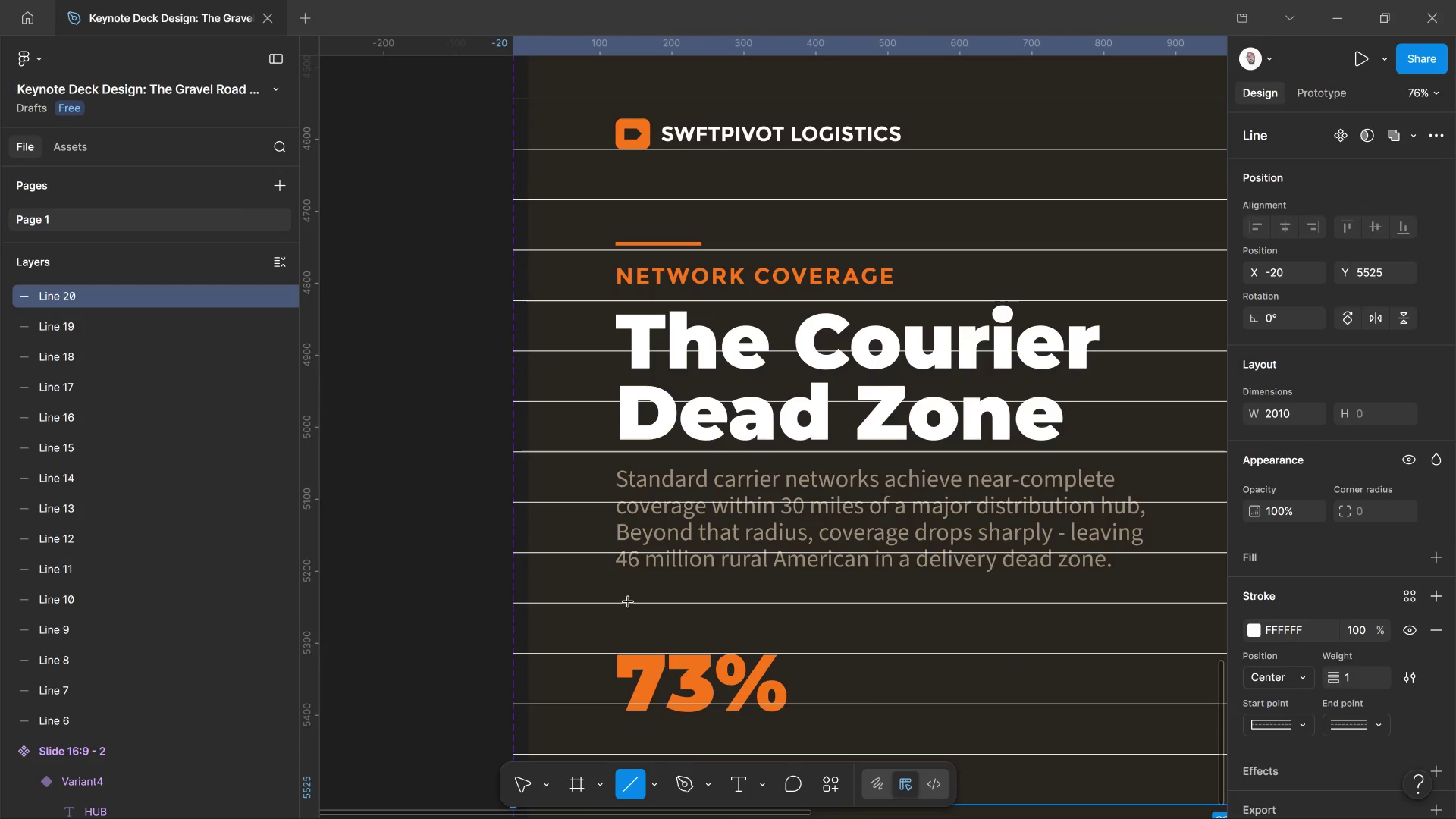 
scroll: coordinate [609, 376], scroll_direction: up, amount: 1.0
 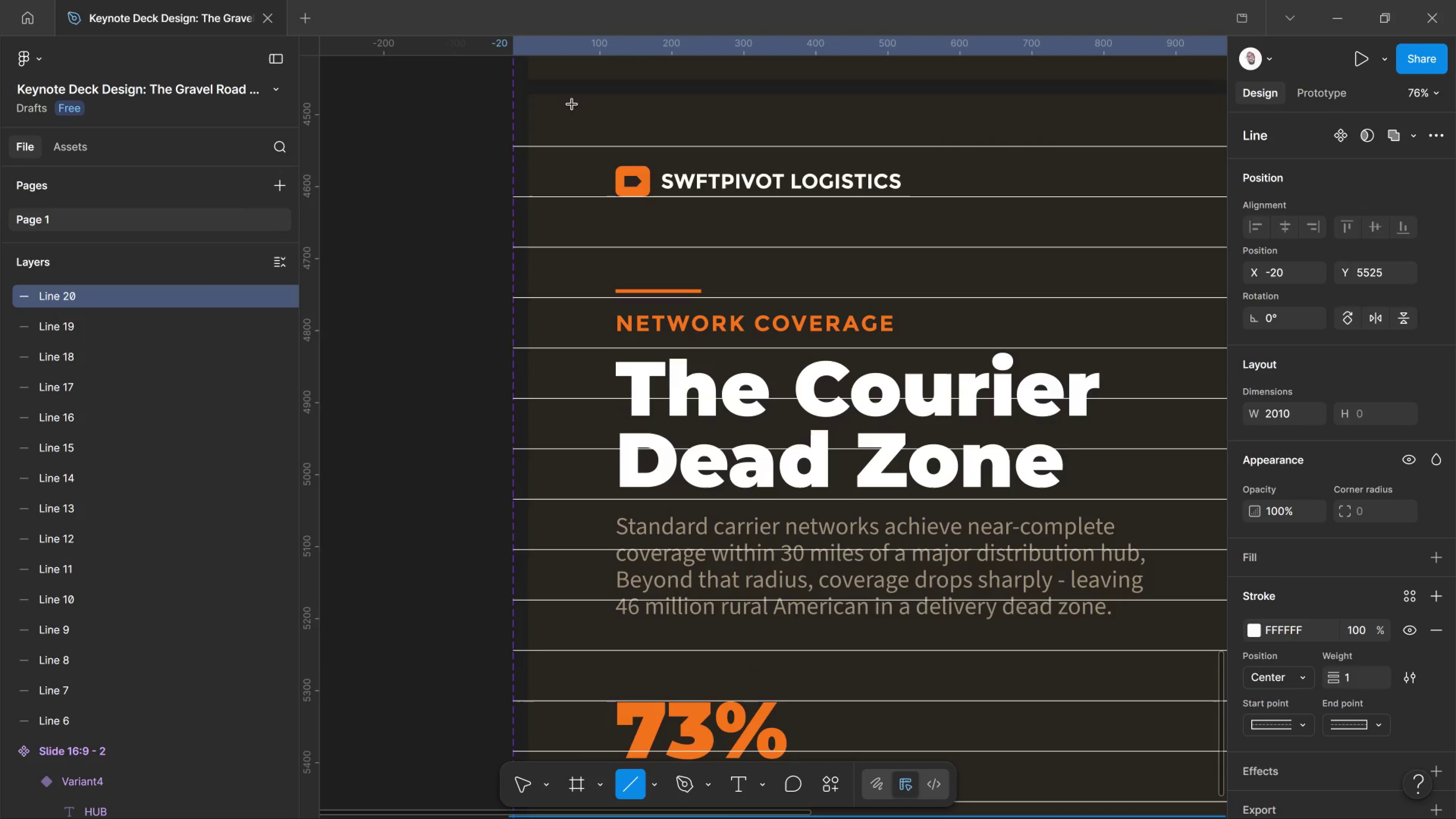 
left_click_drag(start_coordinate=[571, 96], to_coordinate=[577, 447])
 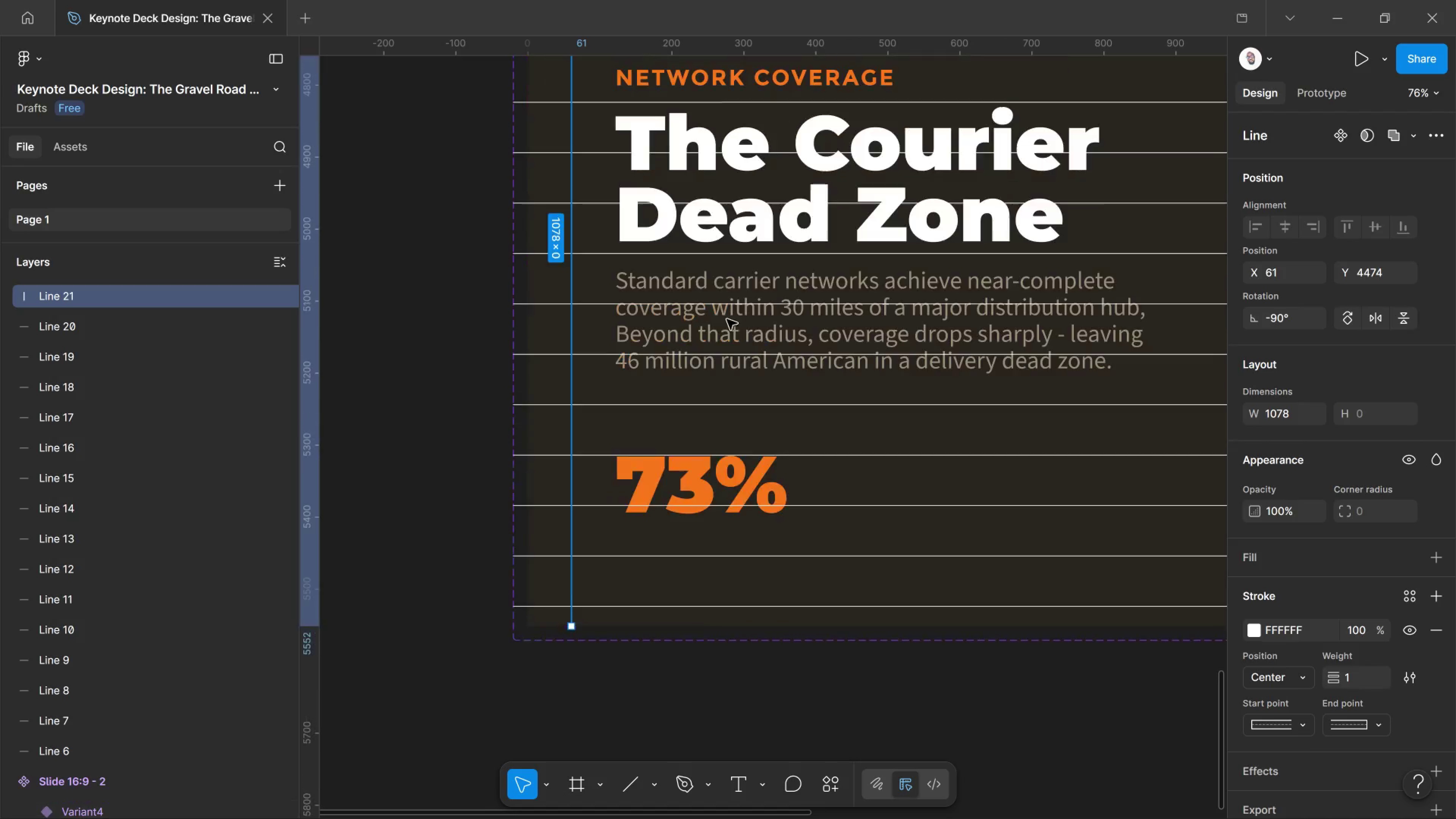 
hold_key(key=ShiftLeft, duration=2.07)
 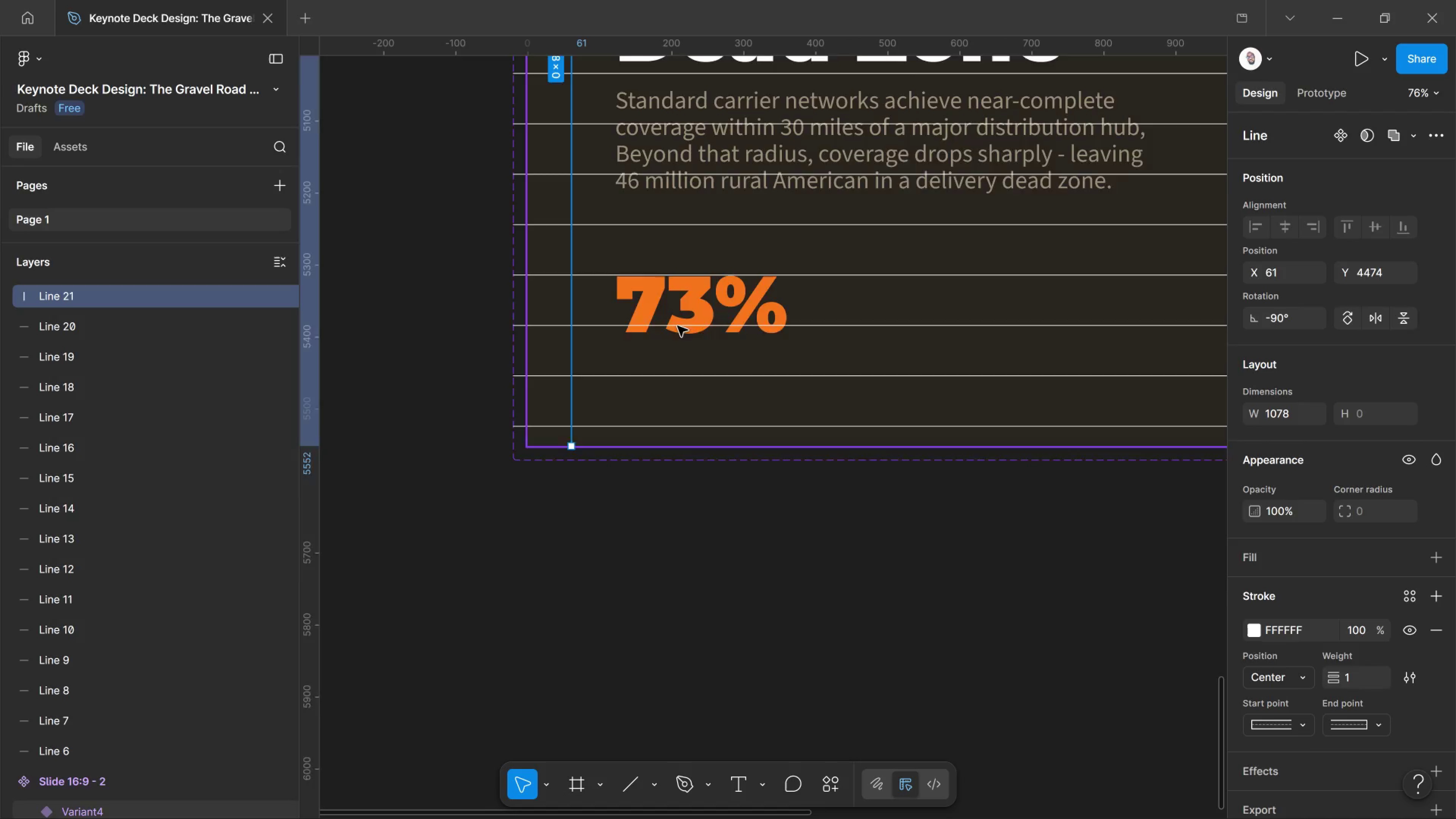 
scroll: coordinate [715, 318], scroll_direction: up, amount: 10.0
 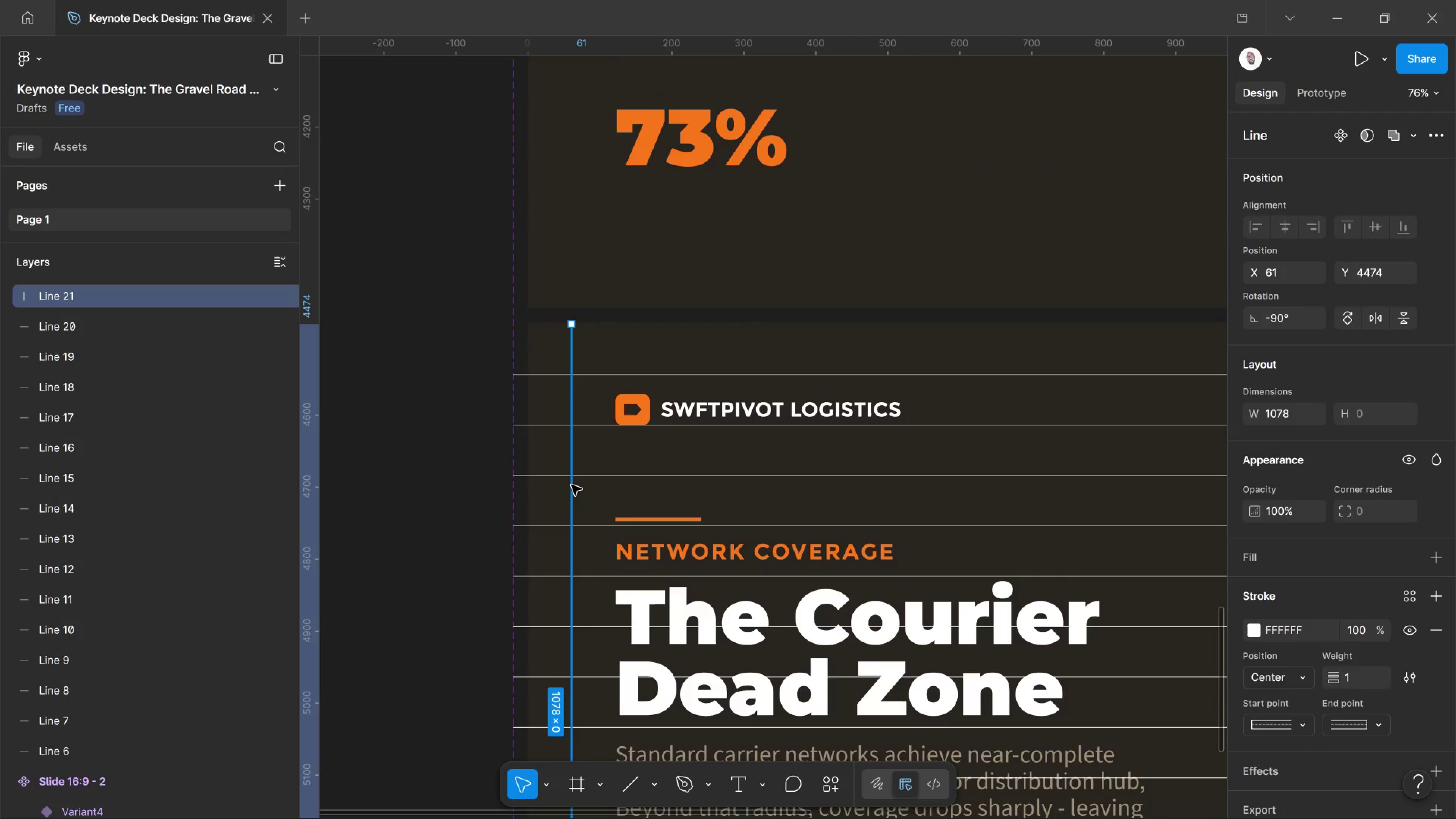 
hold_key(key=AltLeft, duration=4.31)
left_click_drag(start_coordinate=[571, 485], to_coordinate=[619, 490])
 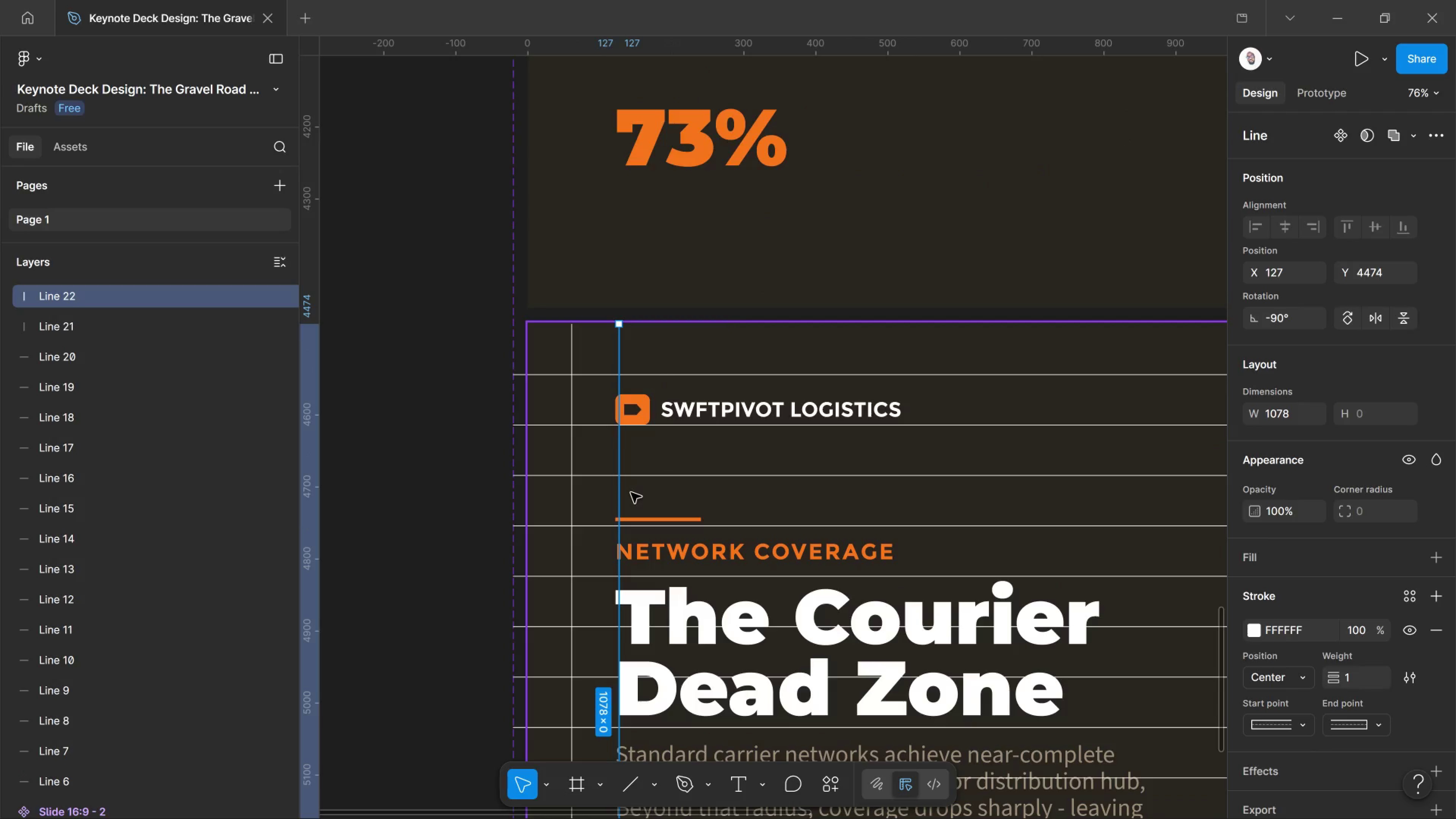 
hold_key(key=ShiftLeft, duration=3.16)
 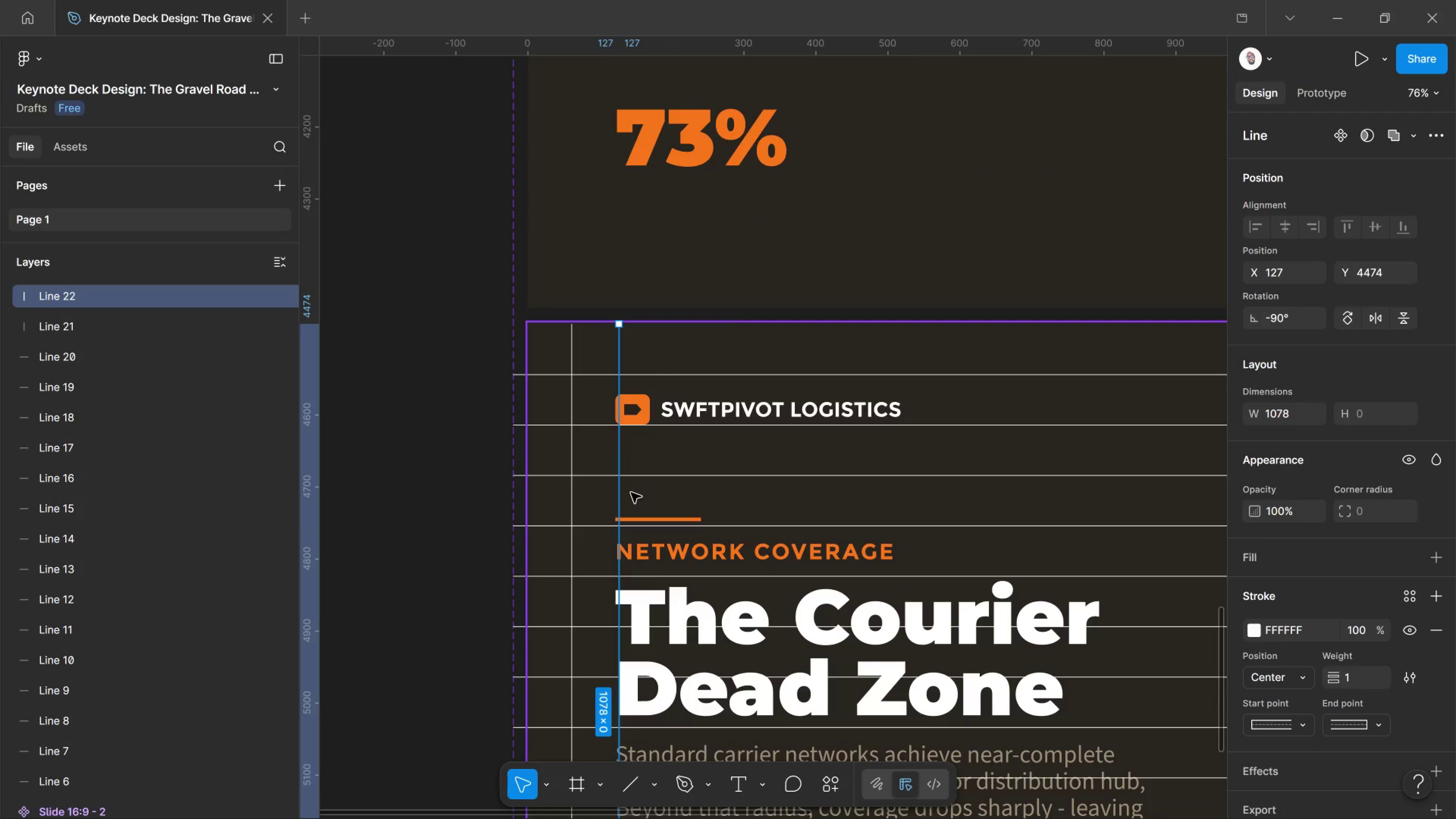 
key(Control+D)
 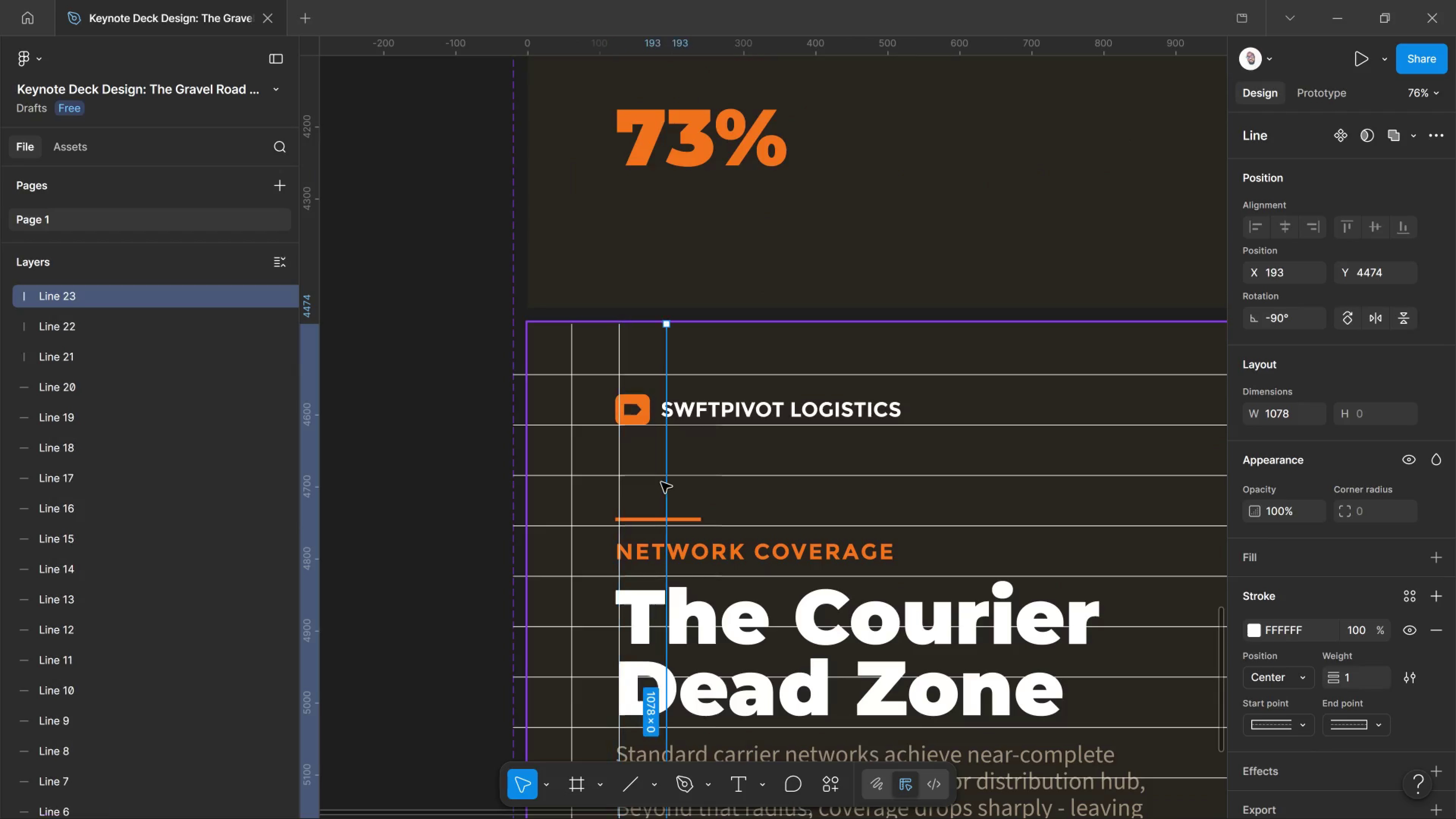 
key(Control+D)
 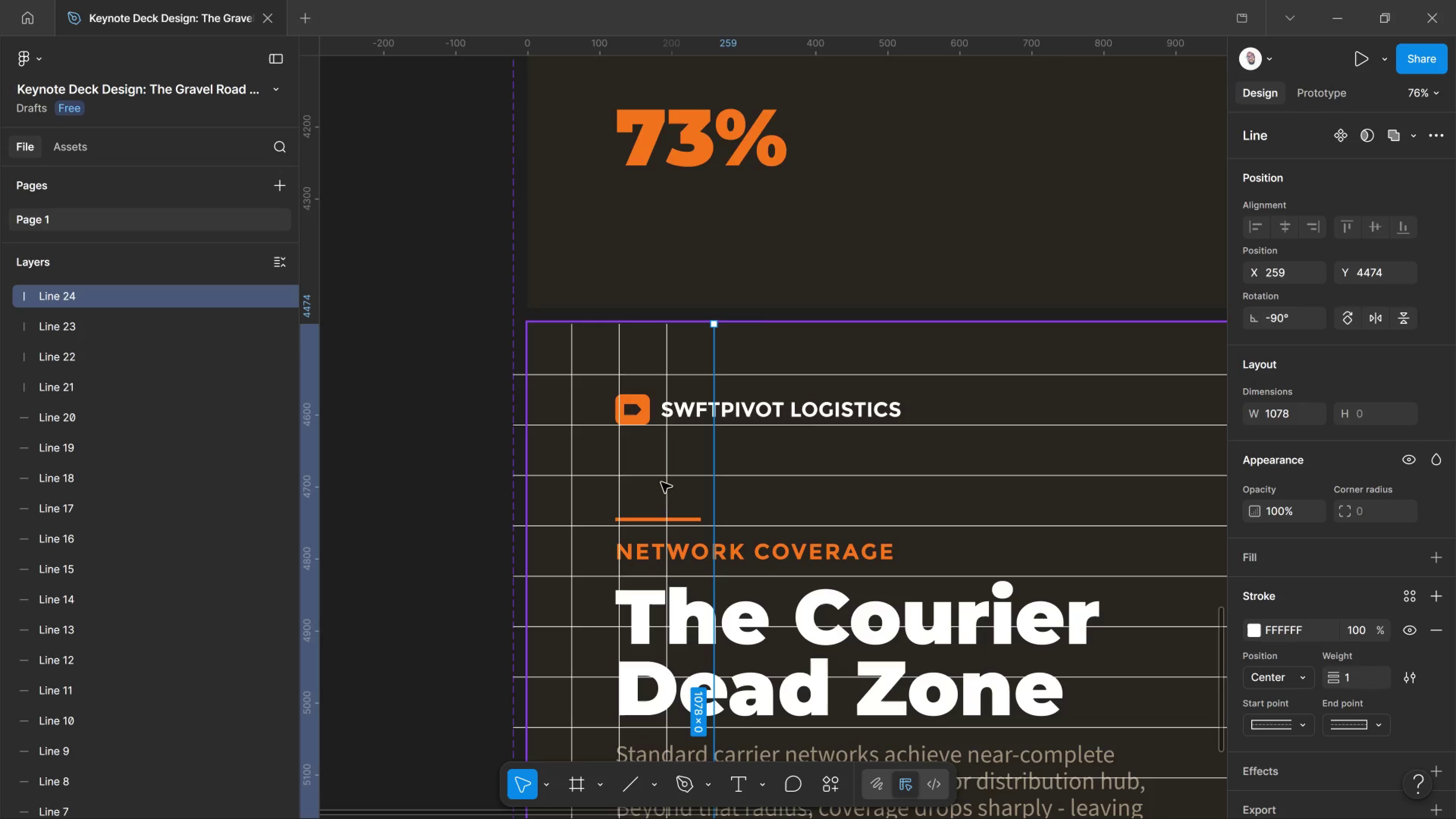 
key(Control+D)
 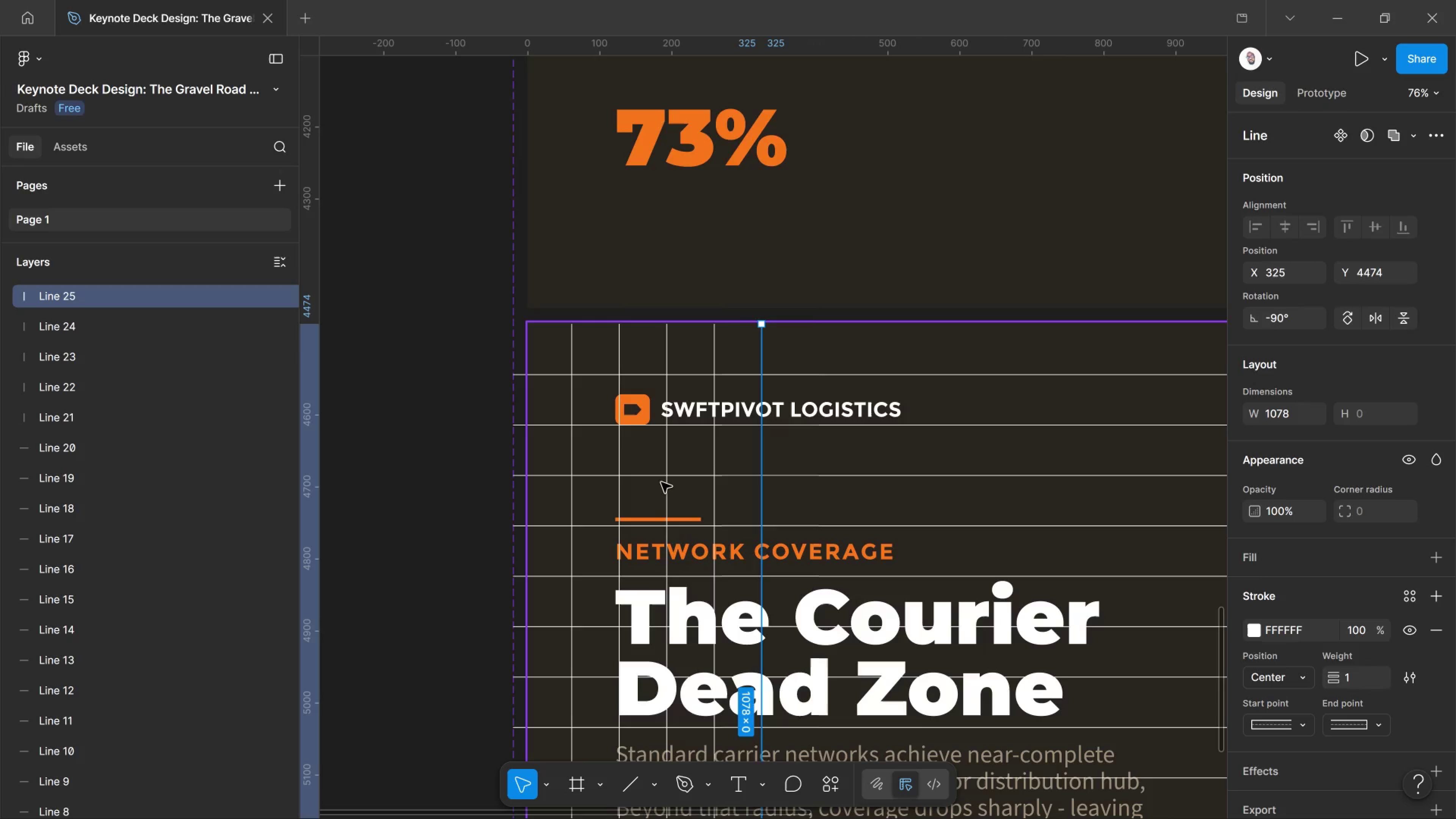 
key(Control+D)
 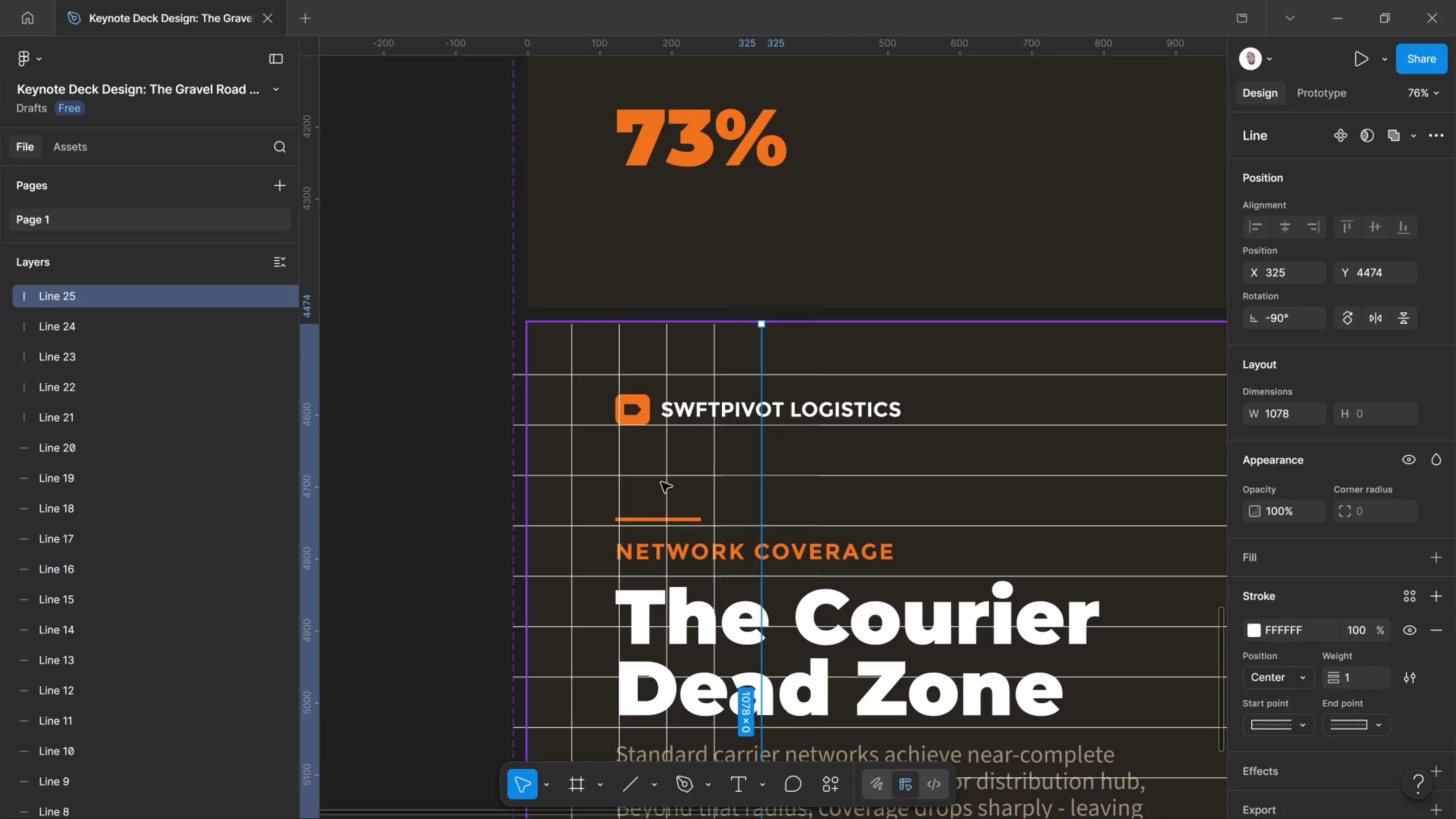 
key(Control+D)
 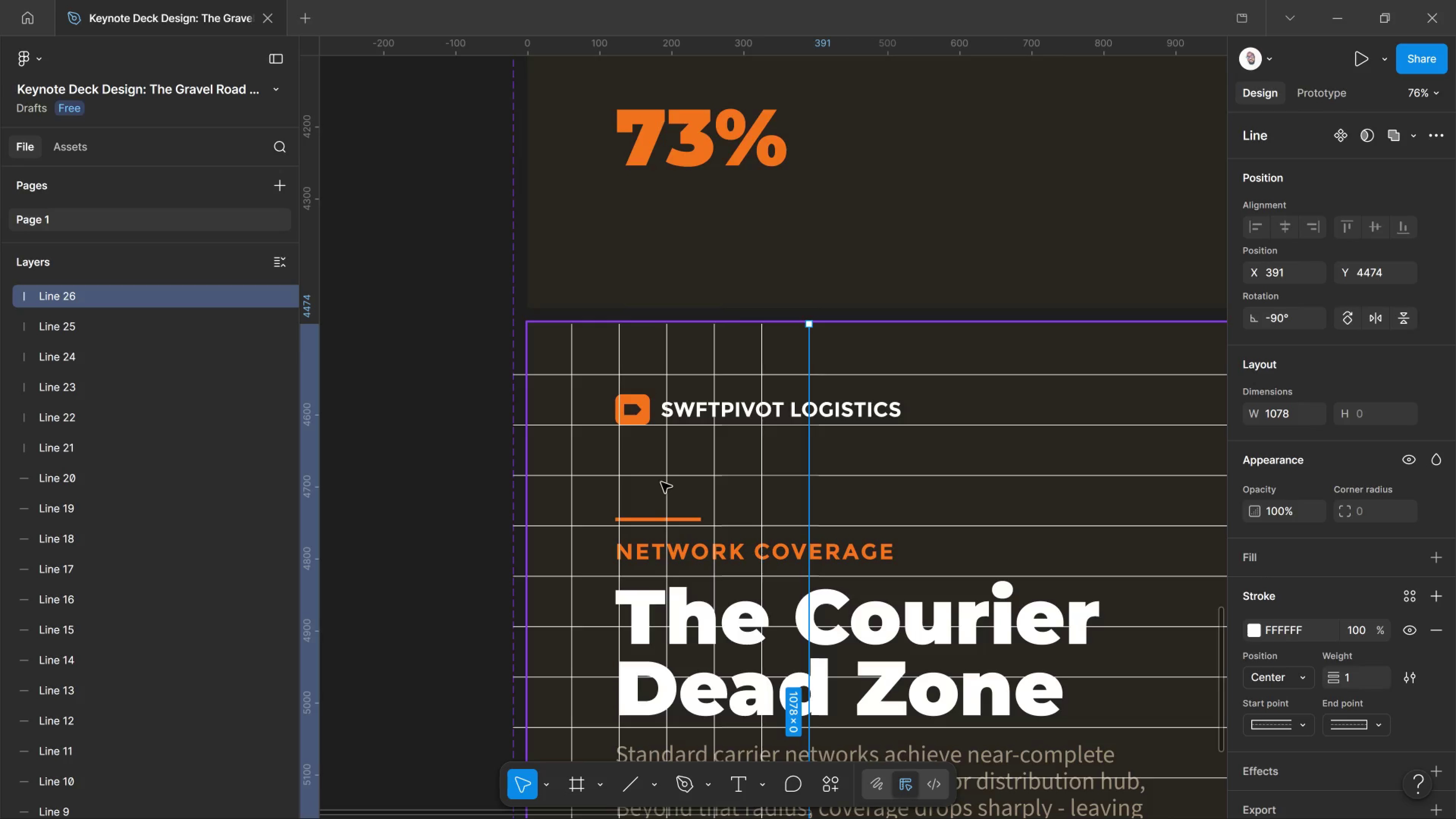 
key(Control+D)
 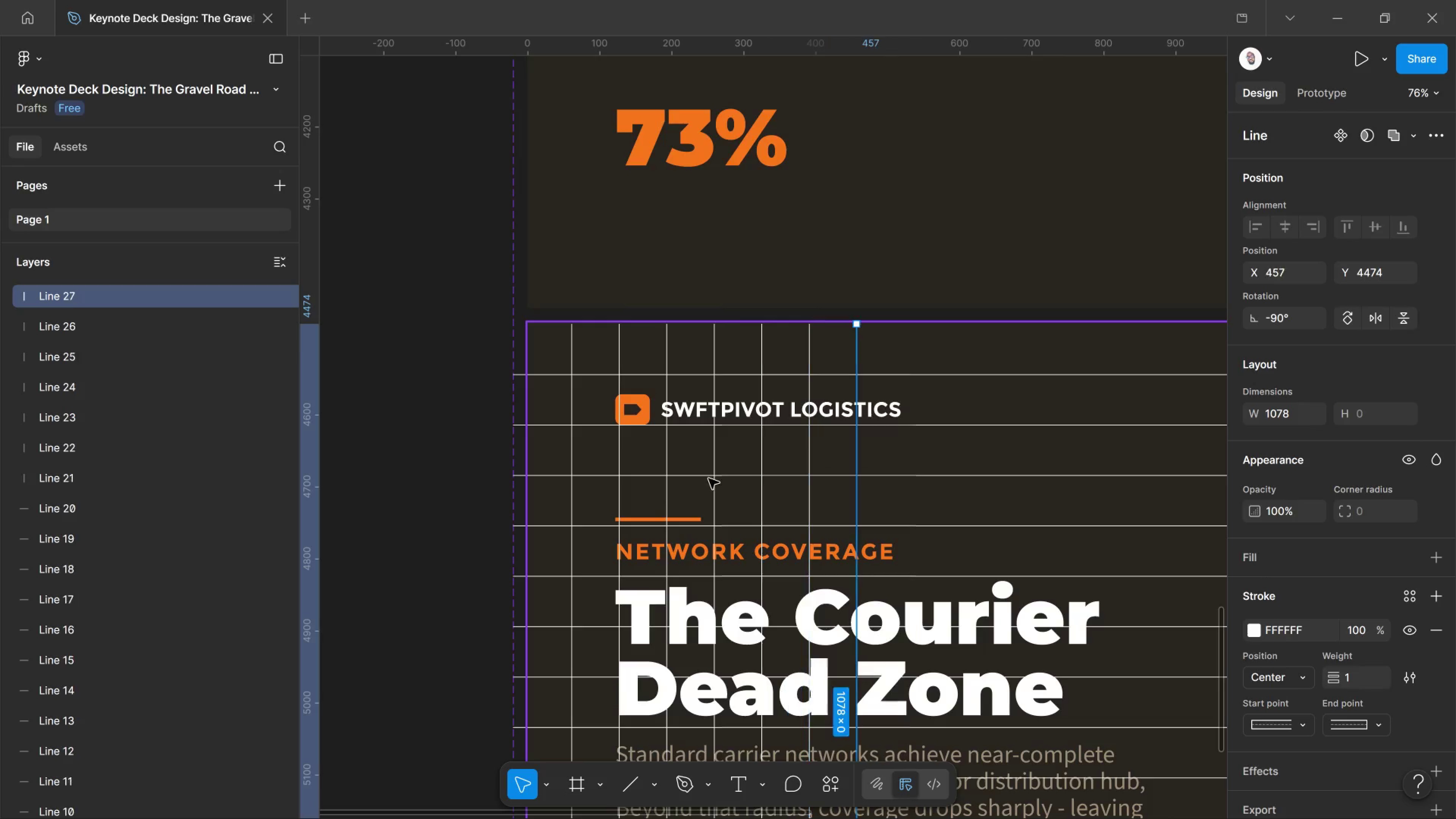 
key(Control+D)
 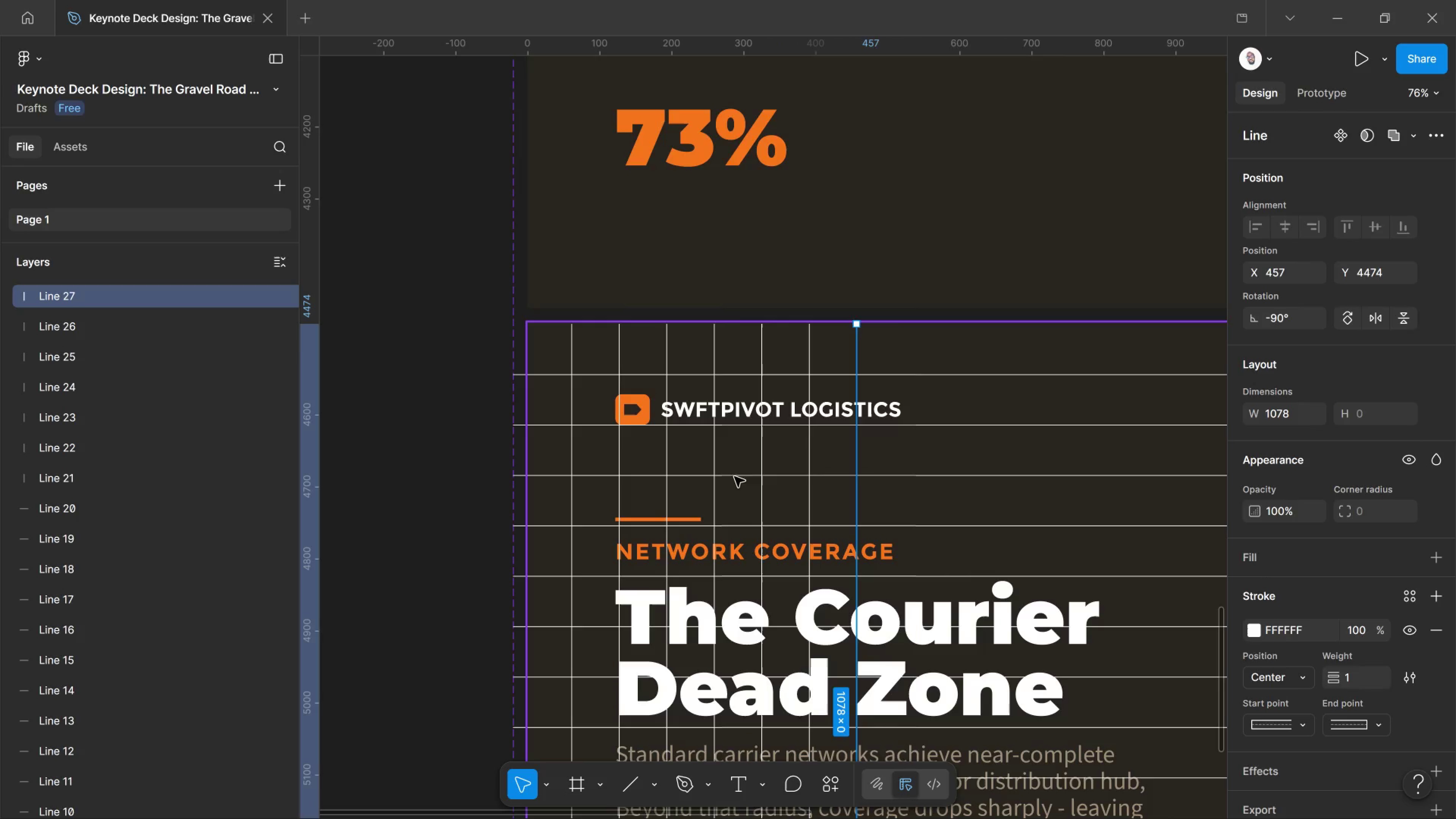 
key(Control+D)
 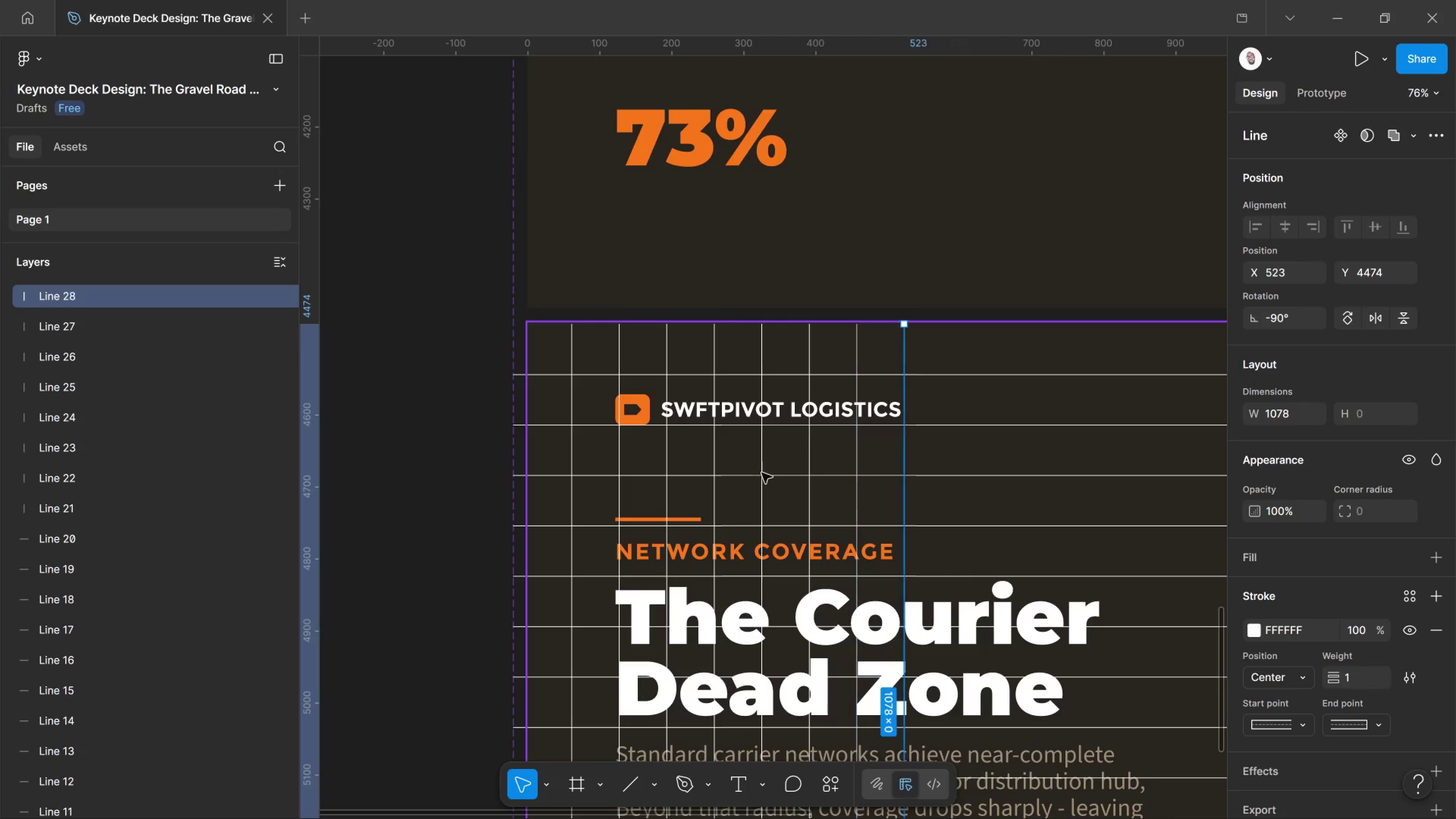 
key(Control+D)
 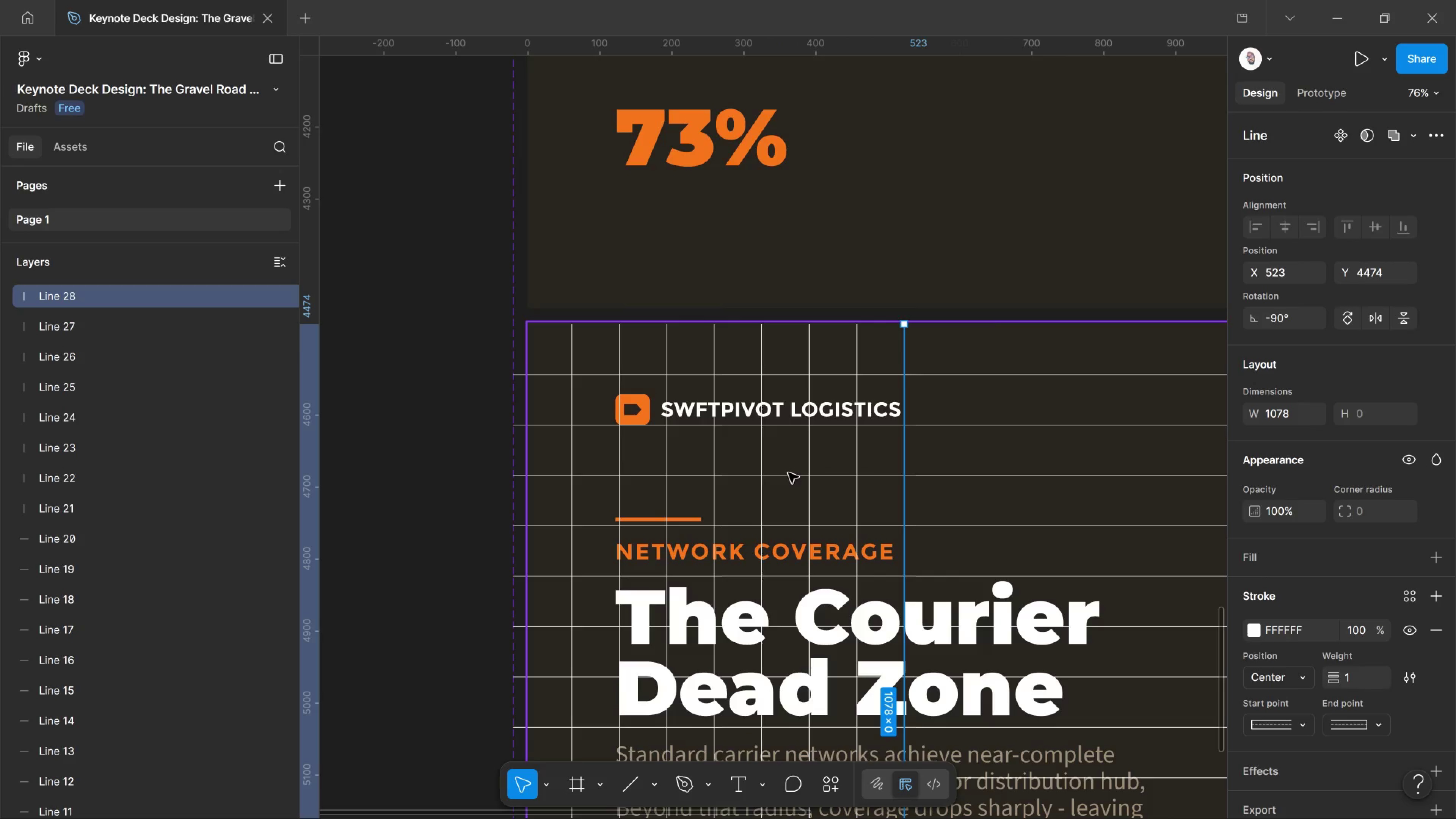 
key(Control+D)
 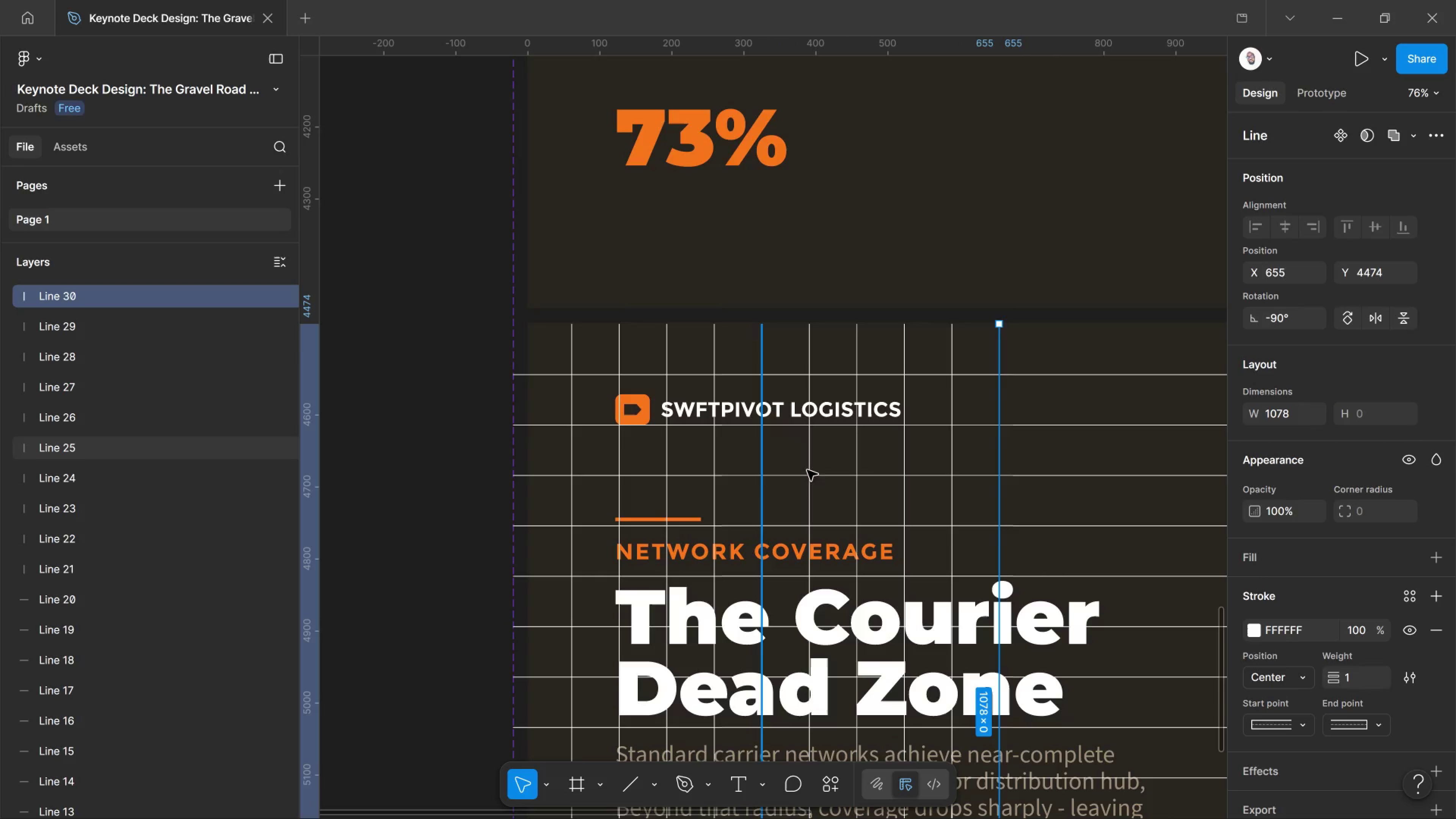 
key(Control+D)
 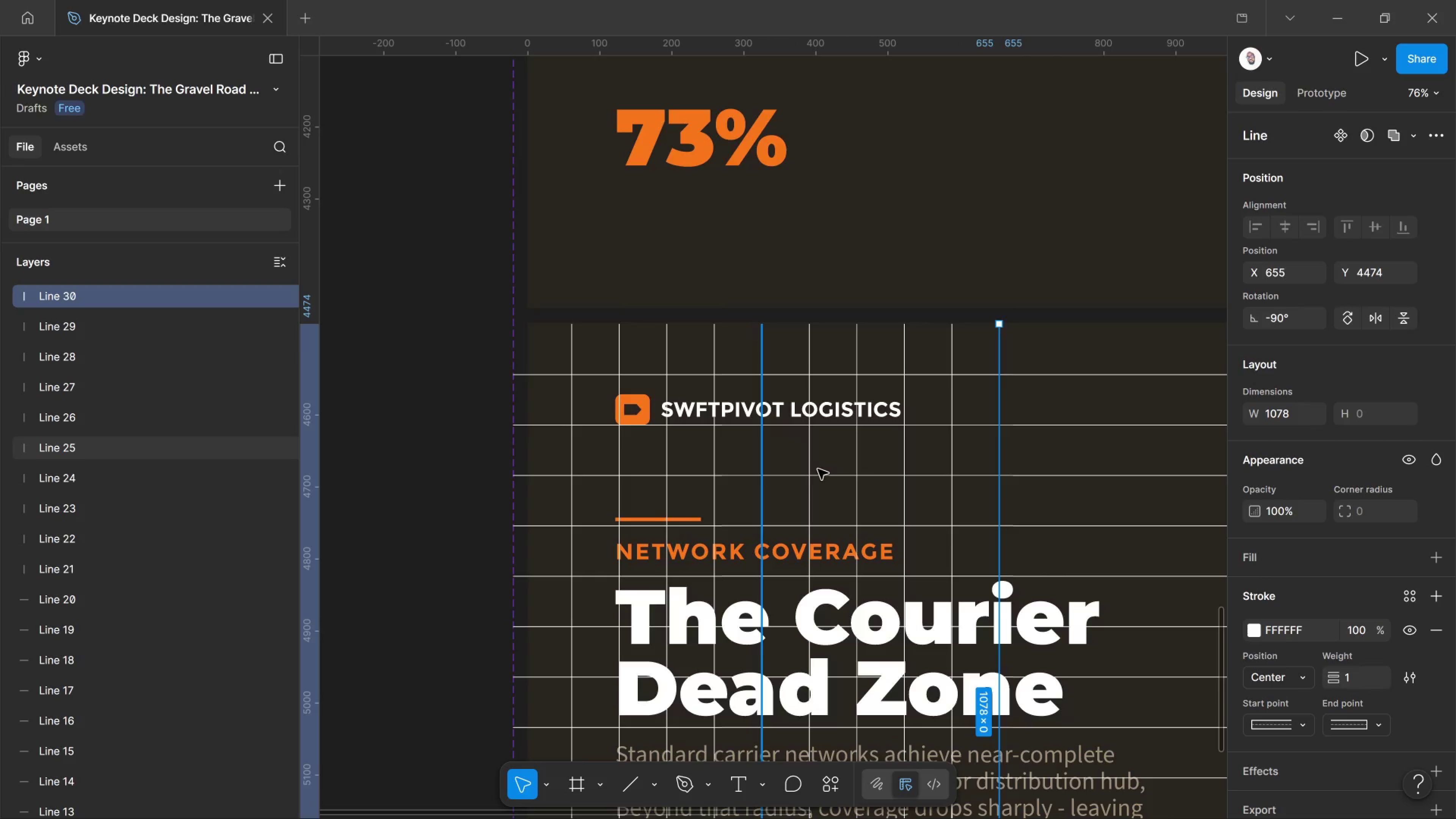 
key(Control+D)
 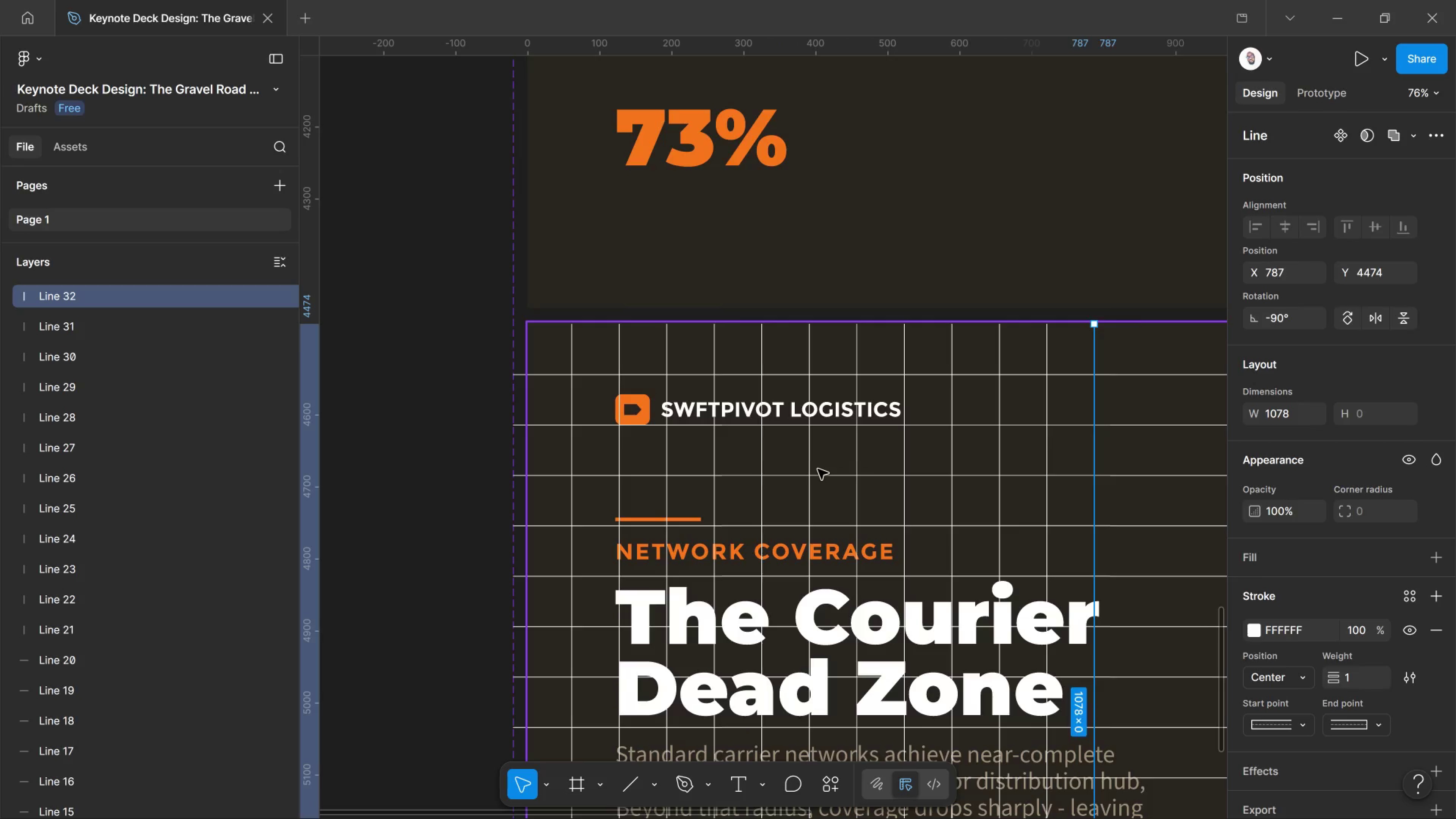 
key(Control+D)
 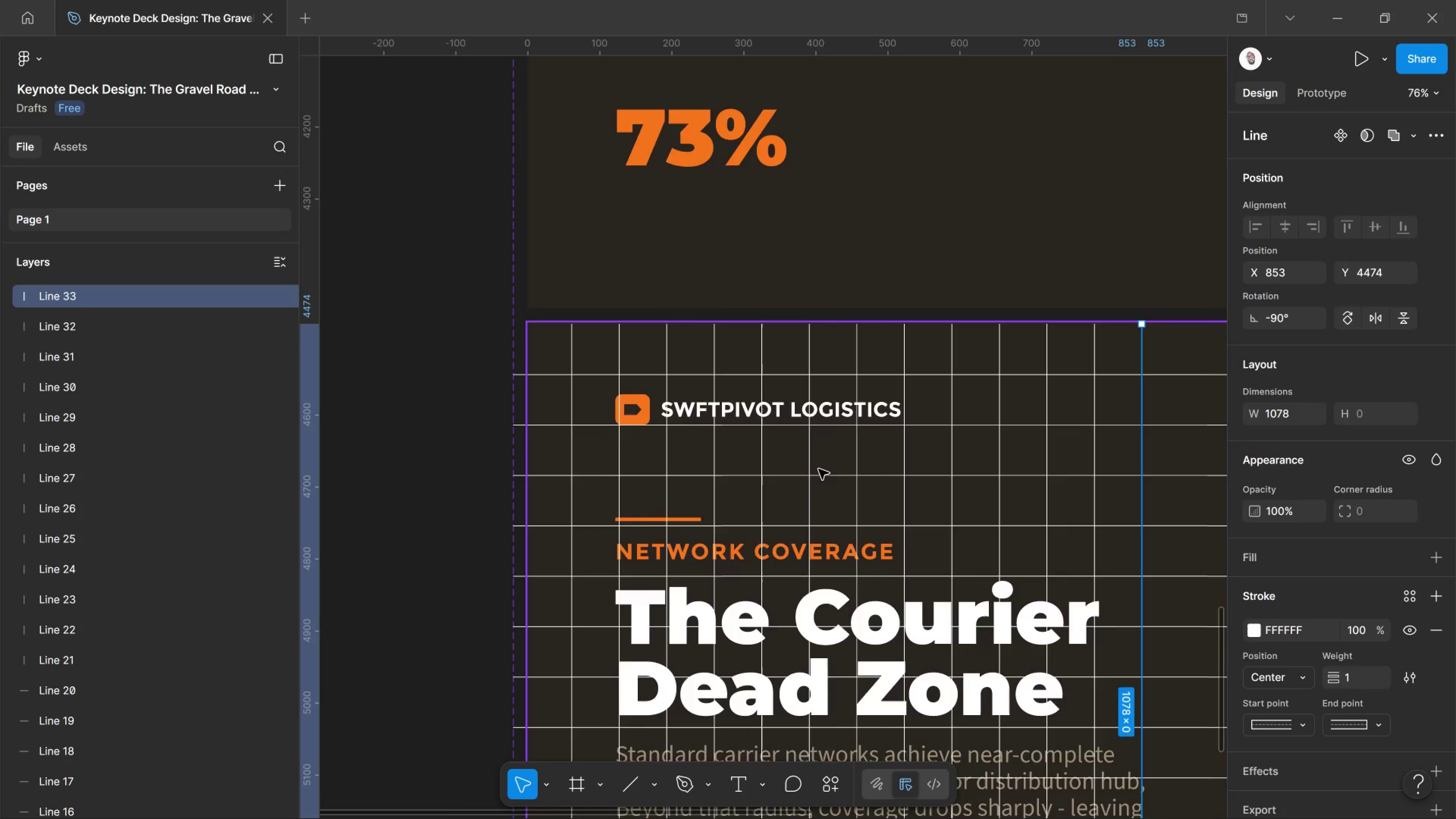 
key(Control+D)
 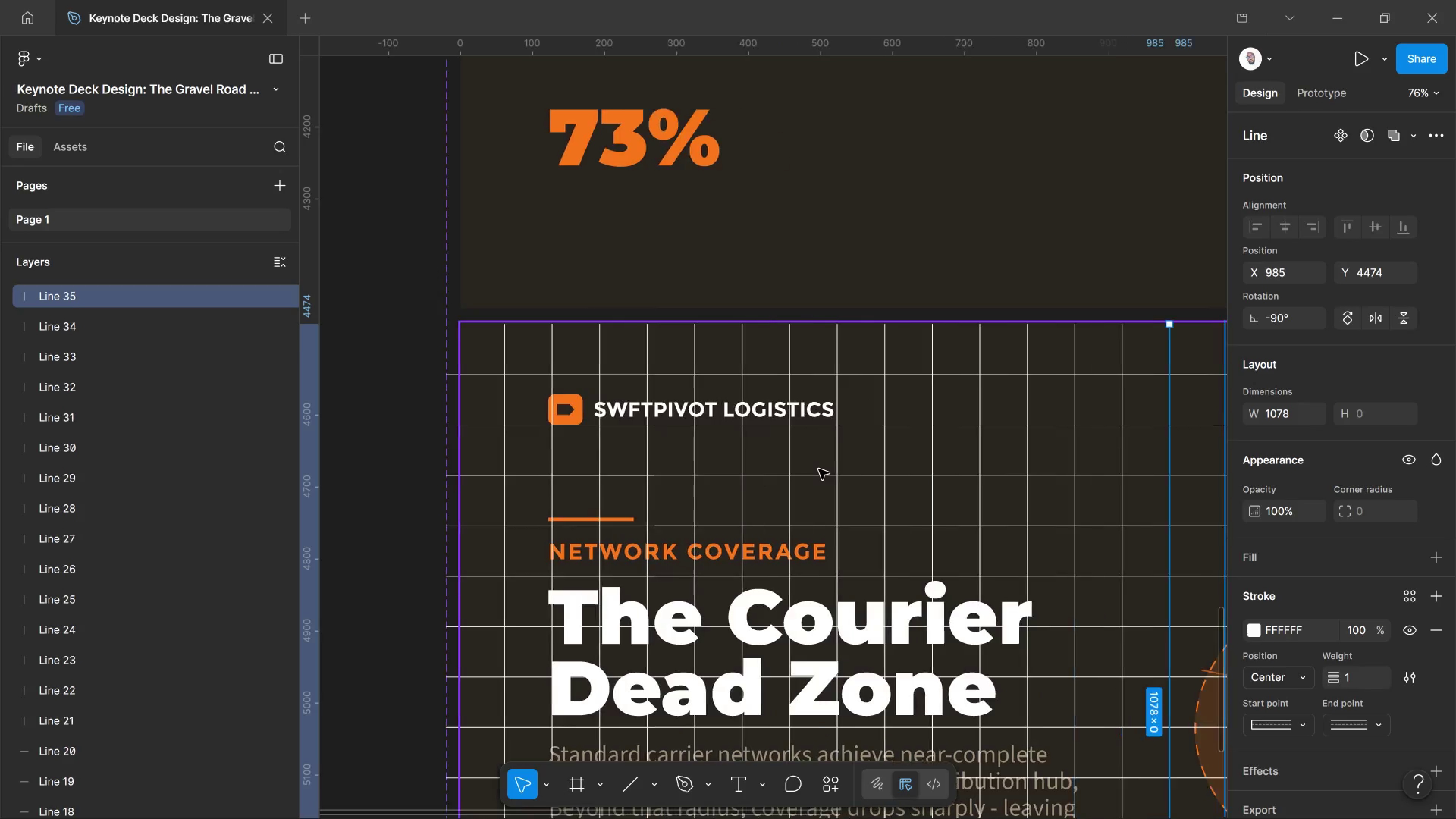 
key(Control+D)
 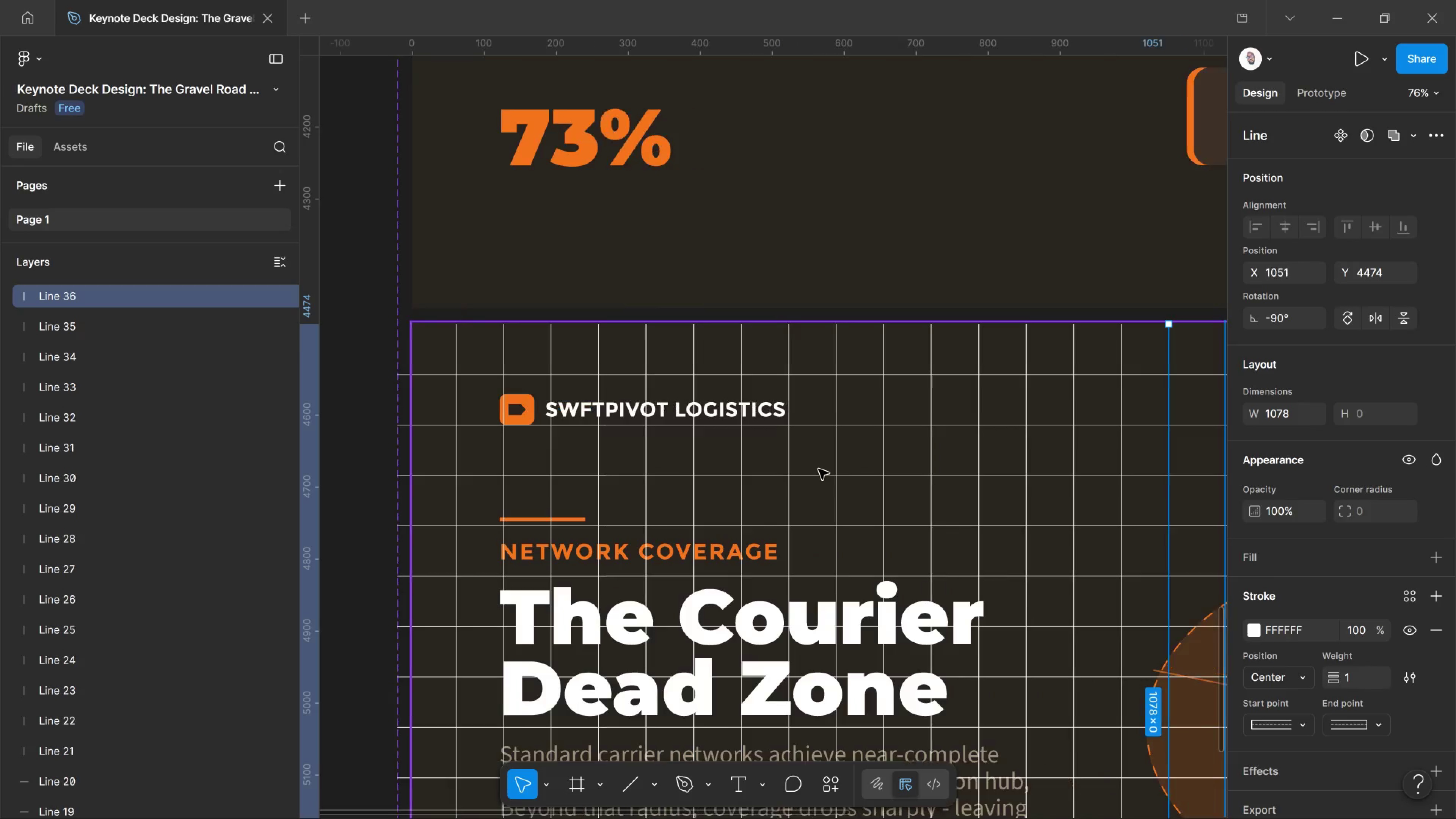 
key(Control+D)
 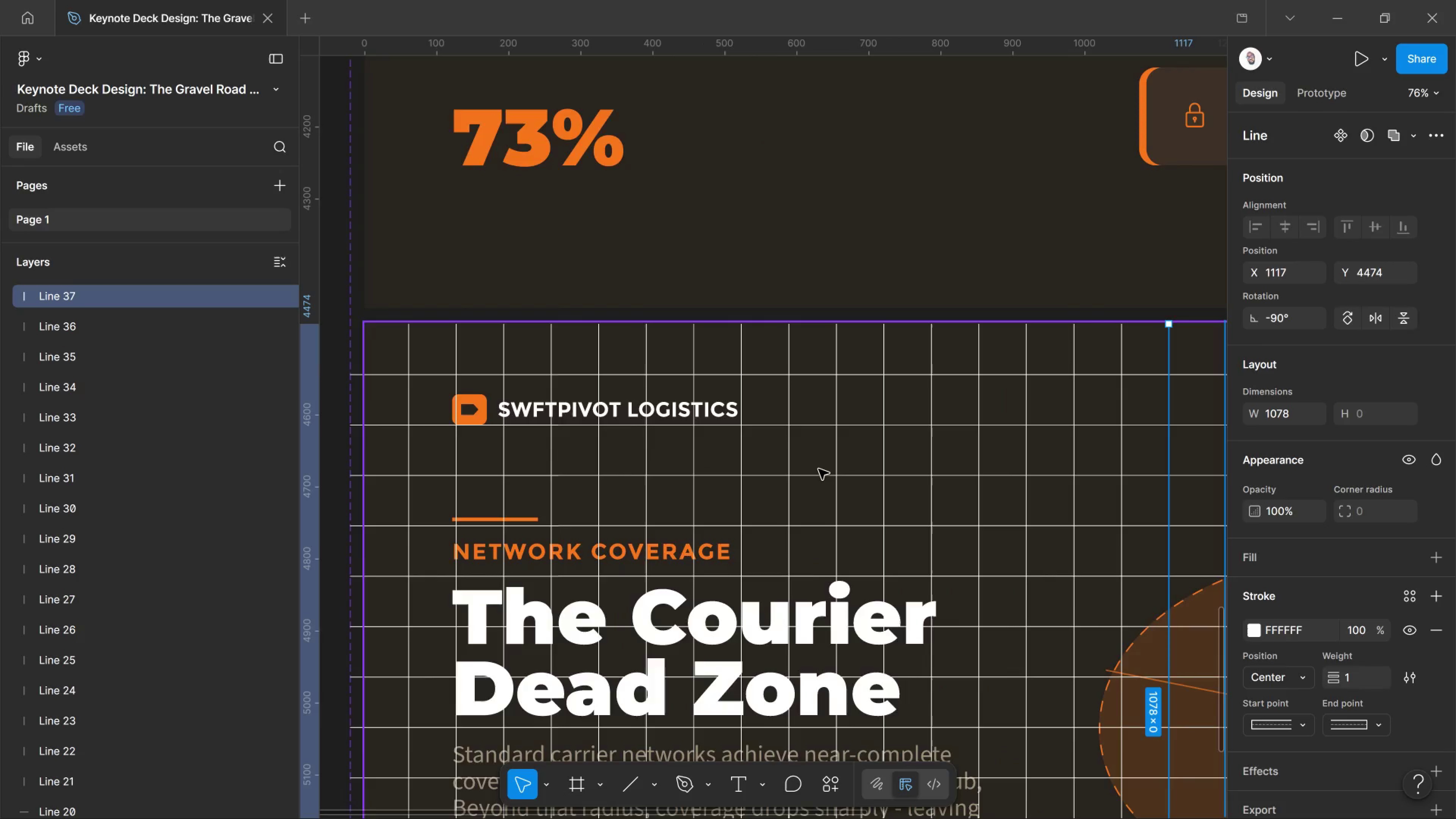 
key(Control+D)
 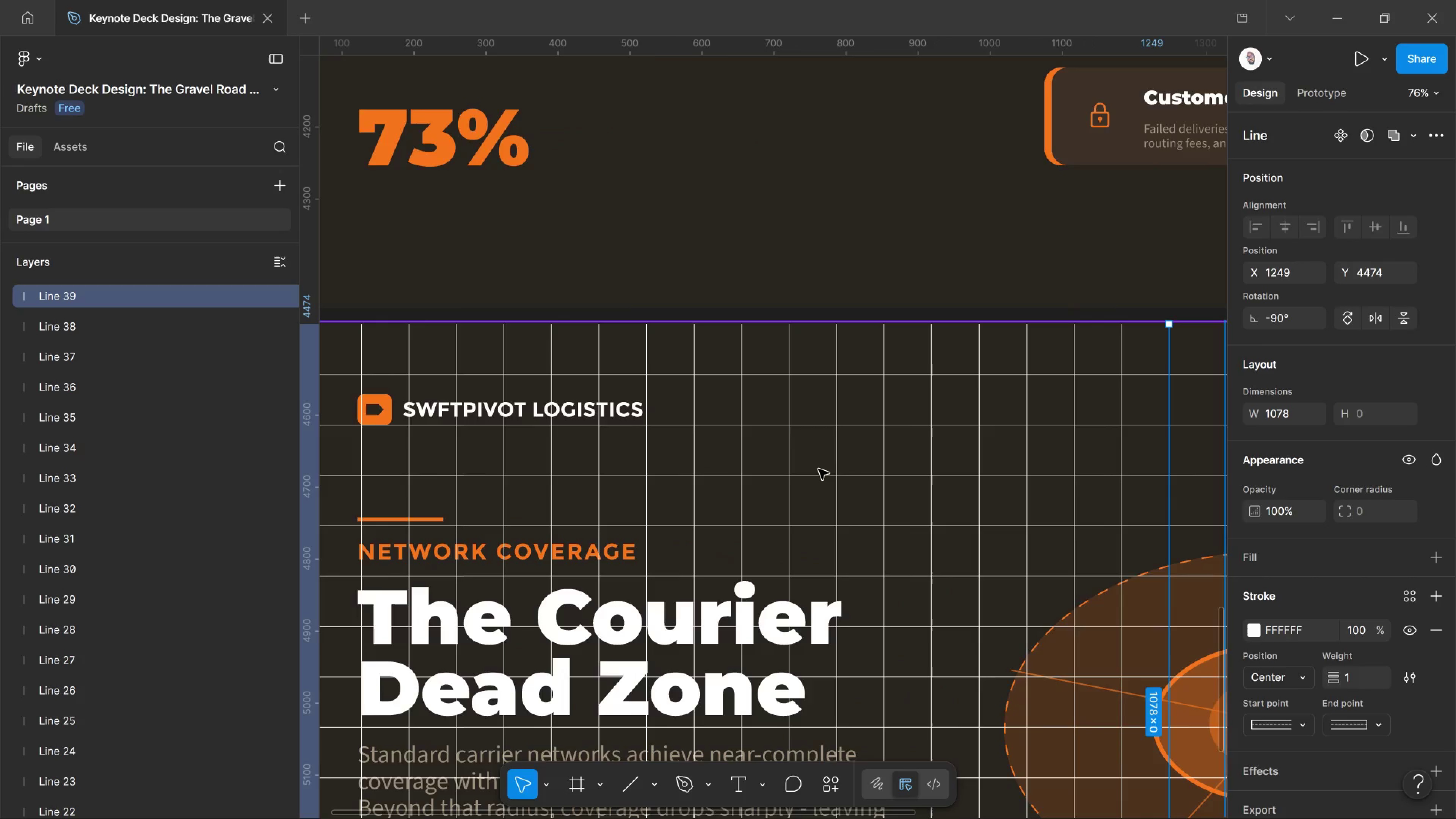 
key(Control+D)
 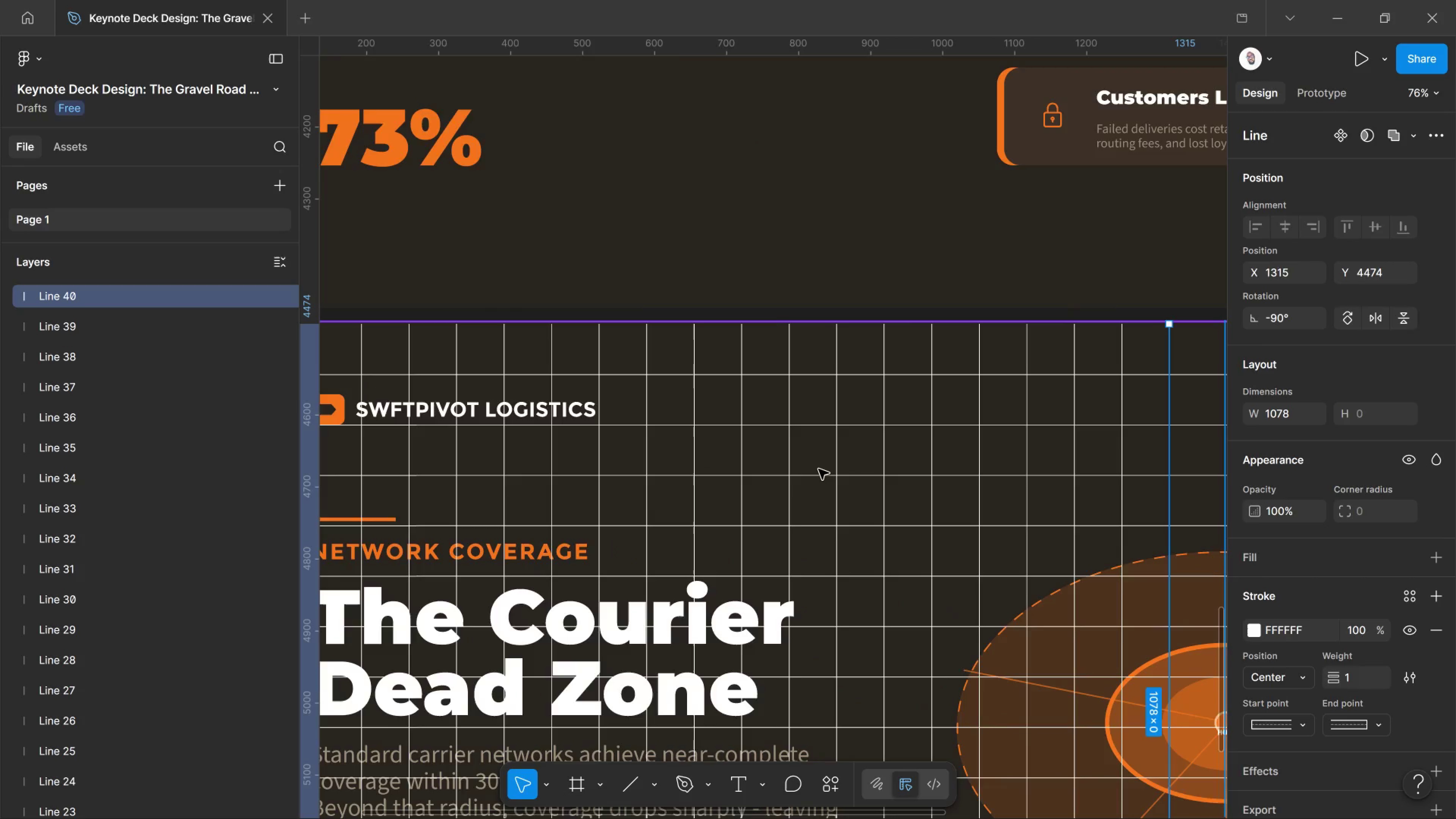 
key(Control+D)
 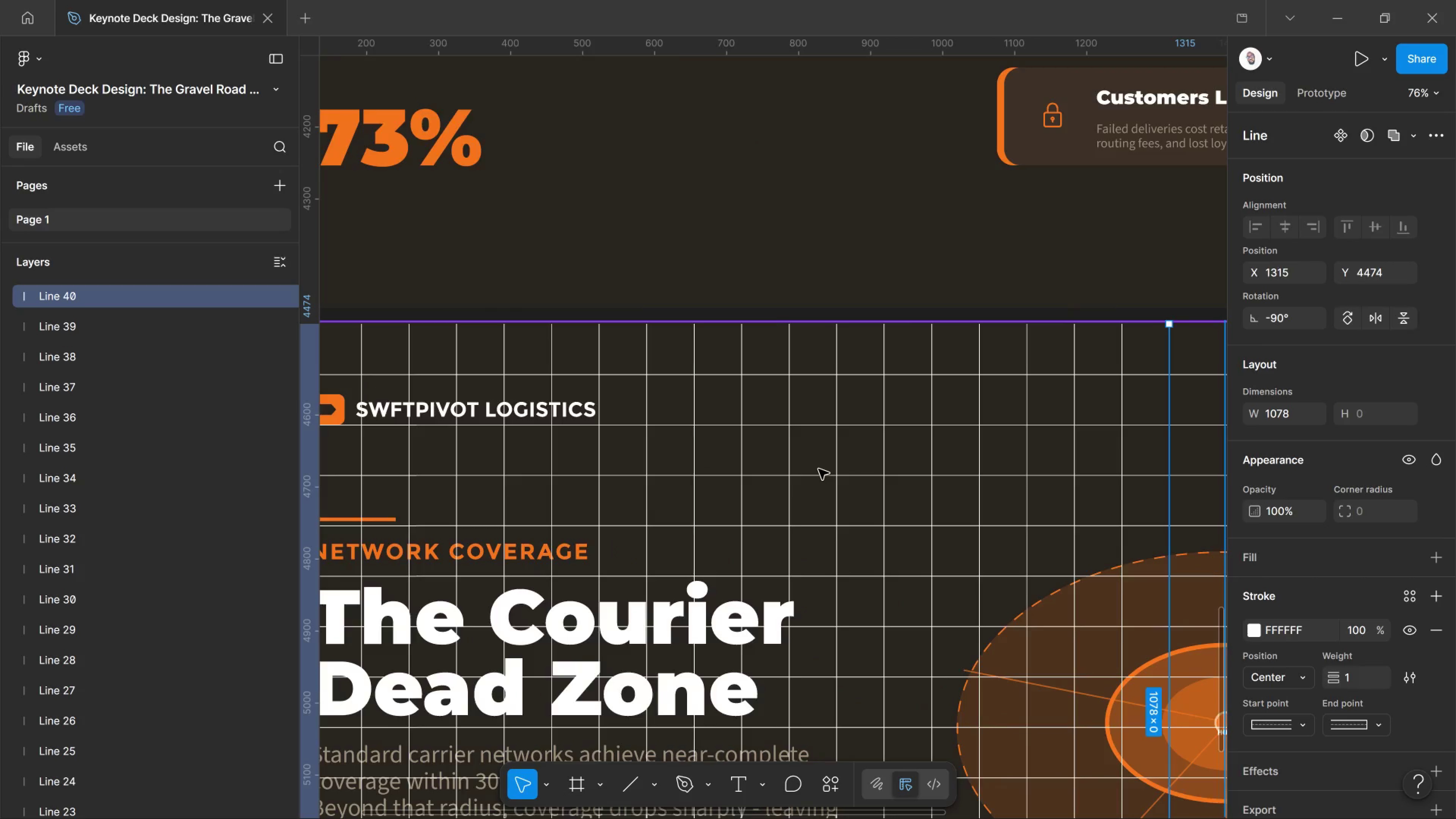 
key(Control+D)
 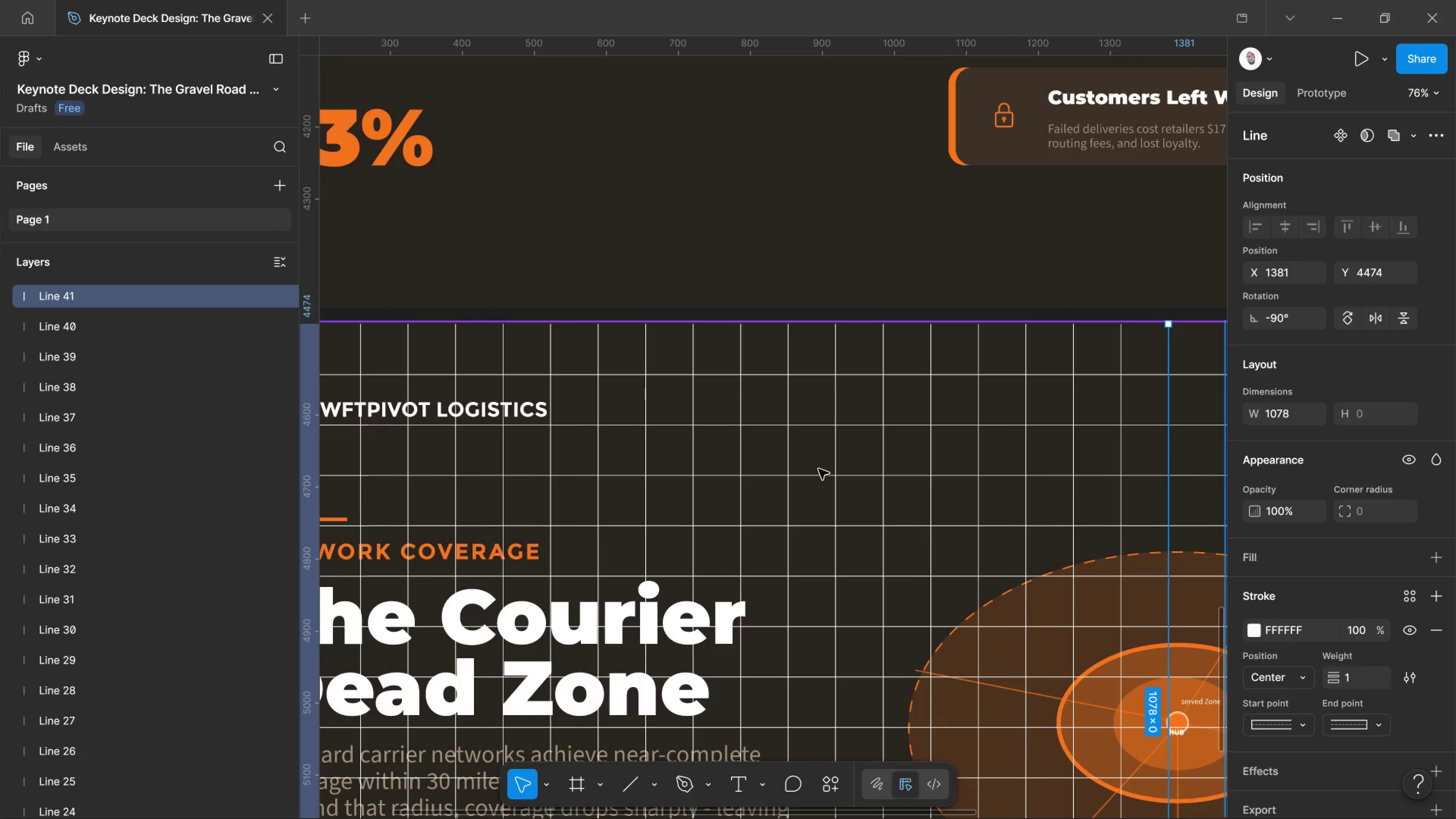 
key(Control+D)
 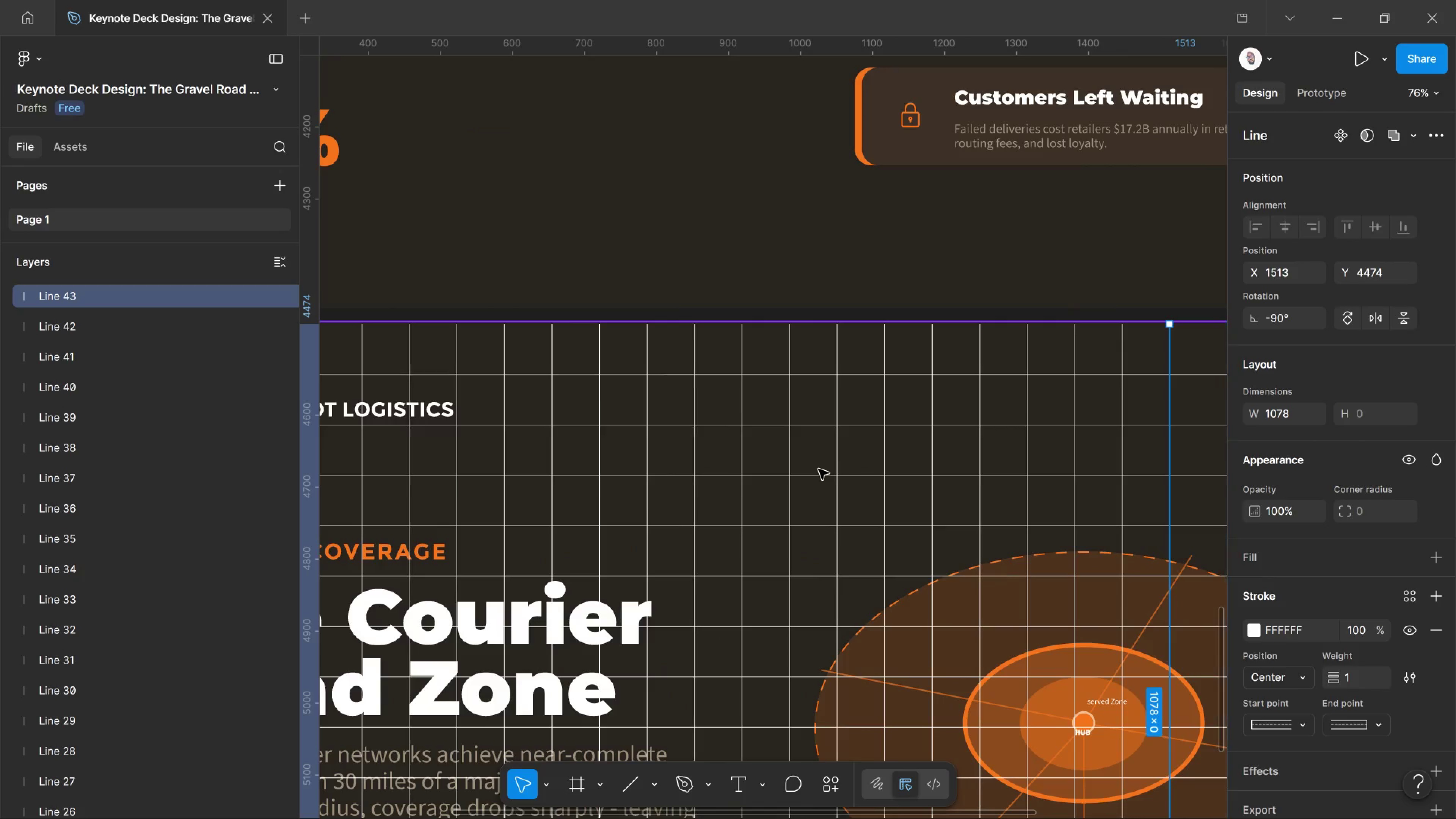 
key(Control+D)
 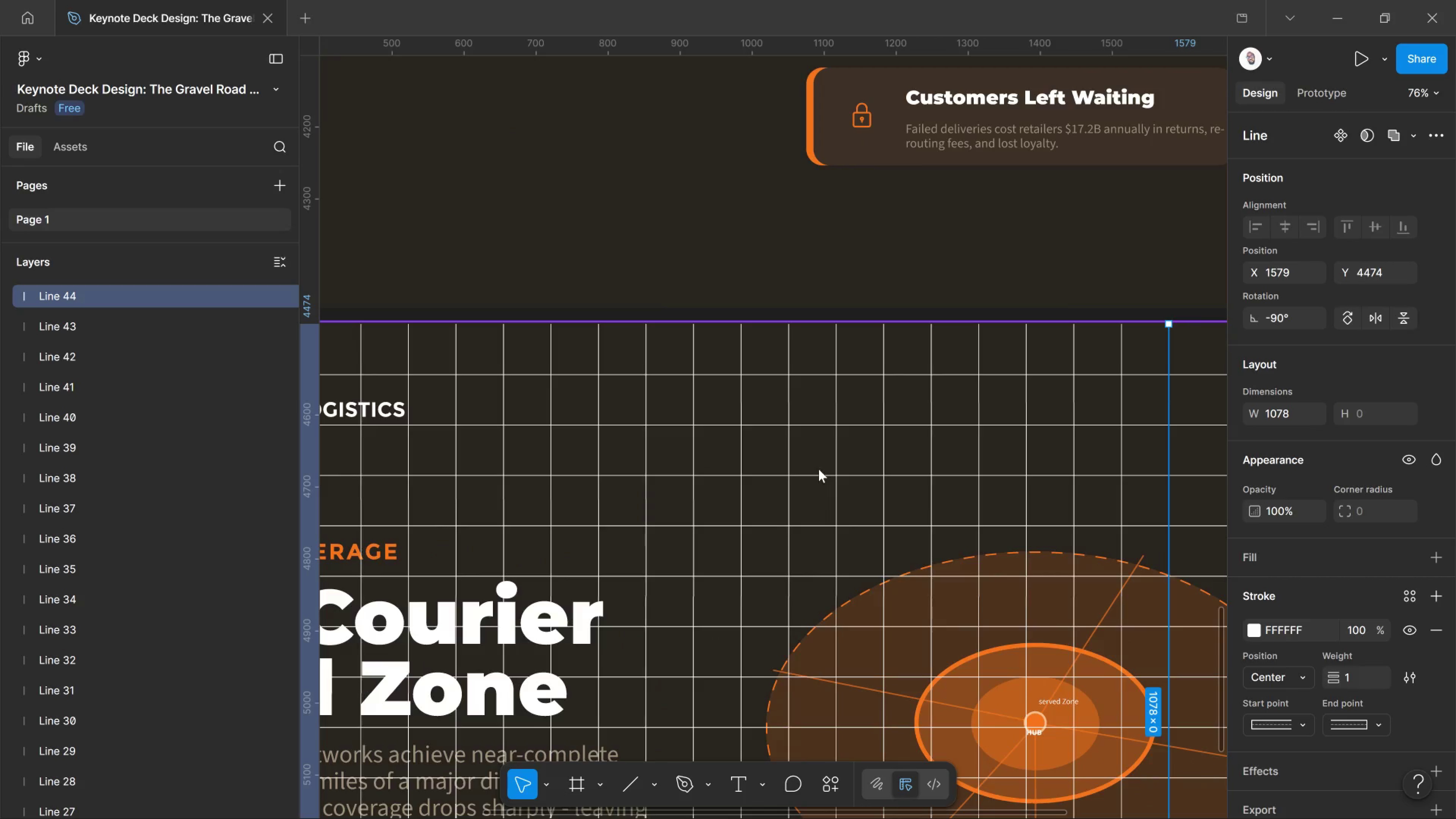 
key(Control+D)
 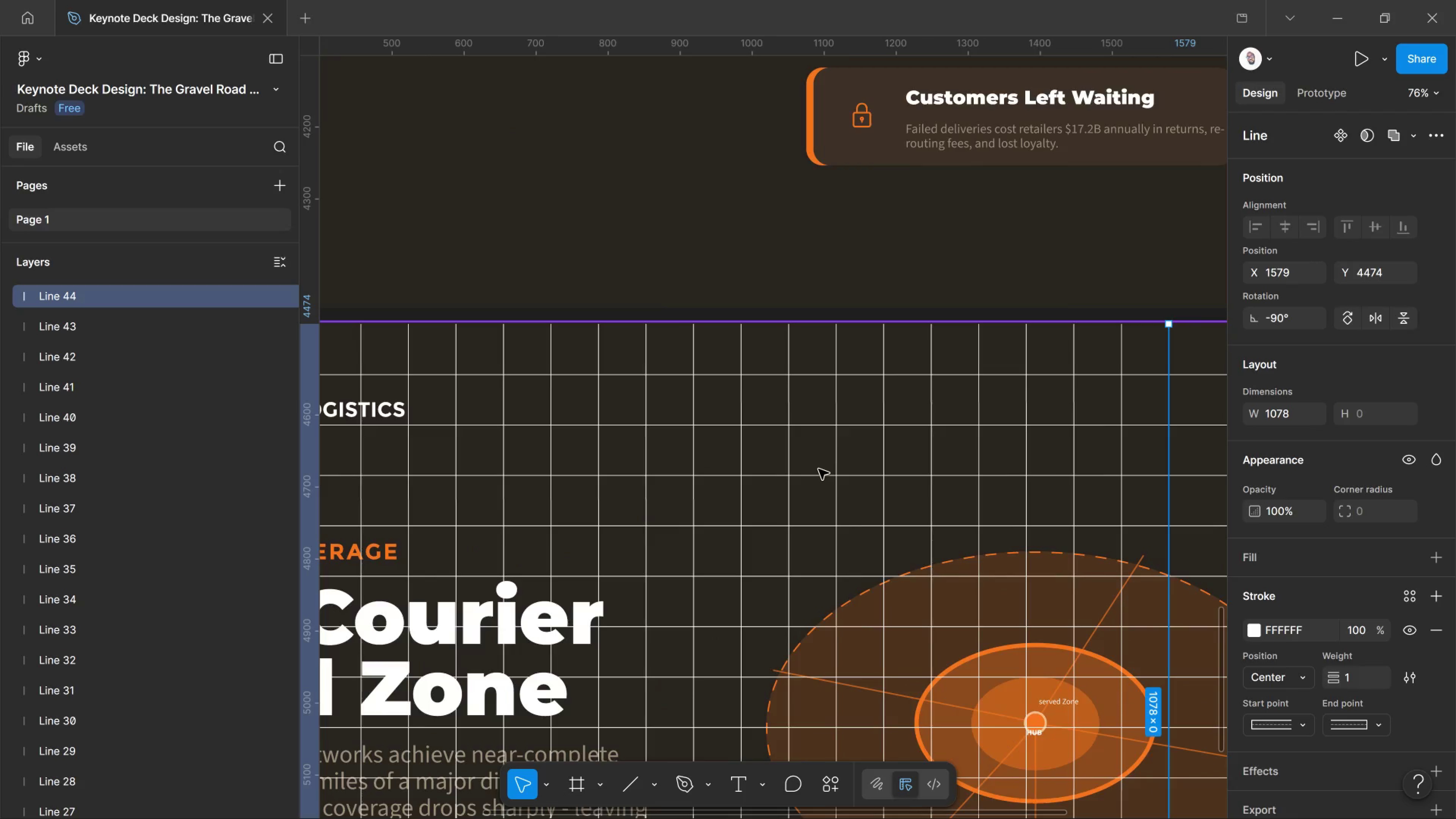 
key(Control+D)
 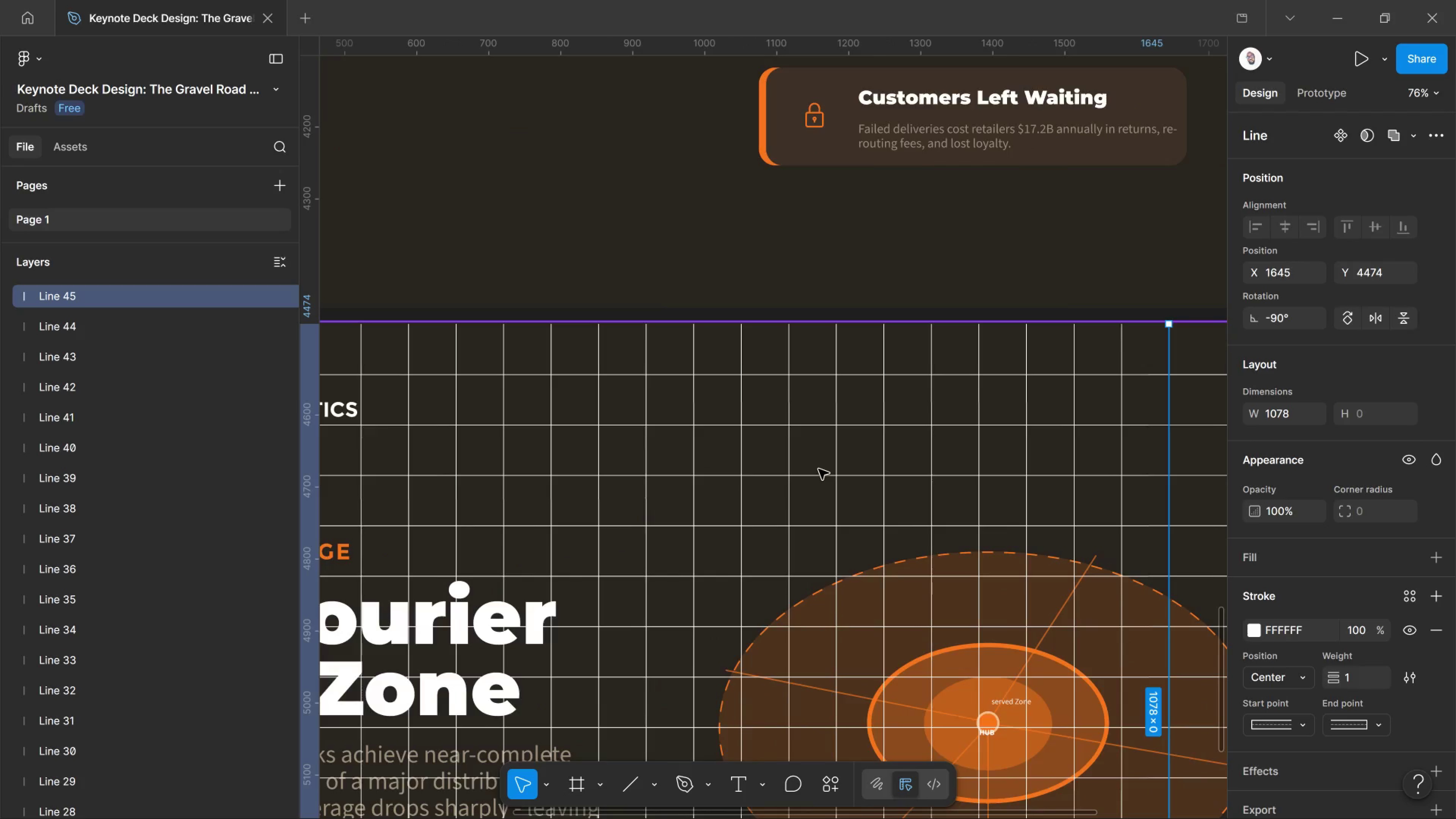 
key(Control+D)
 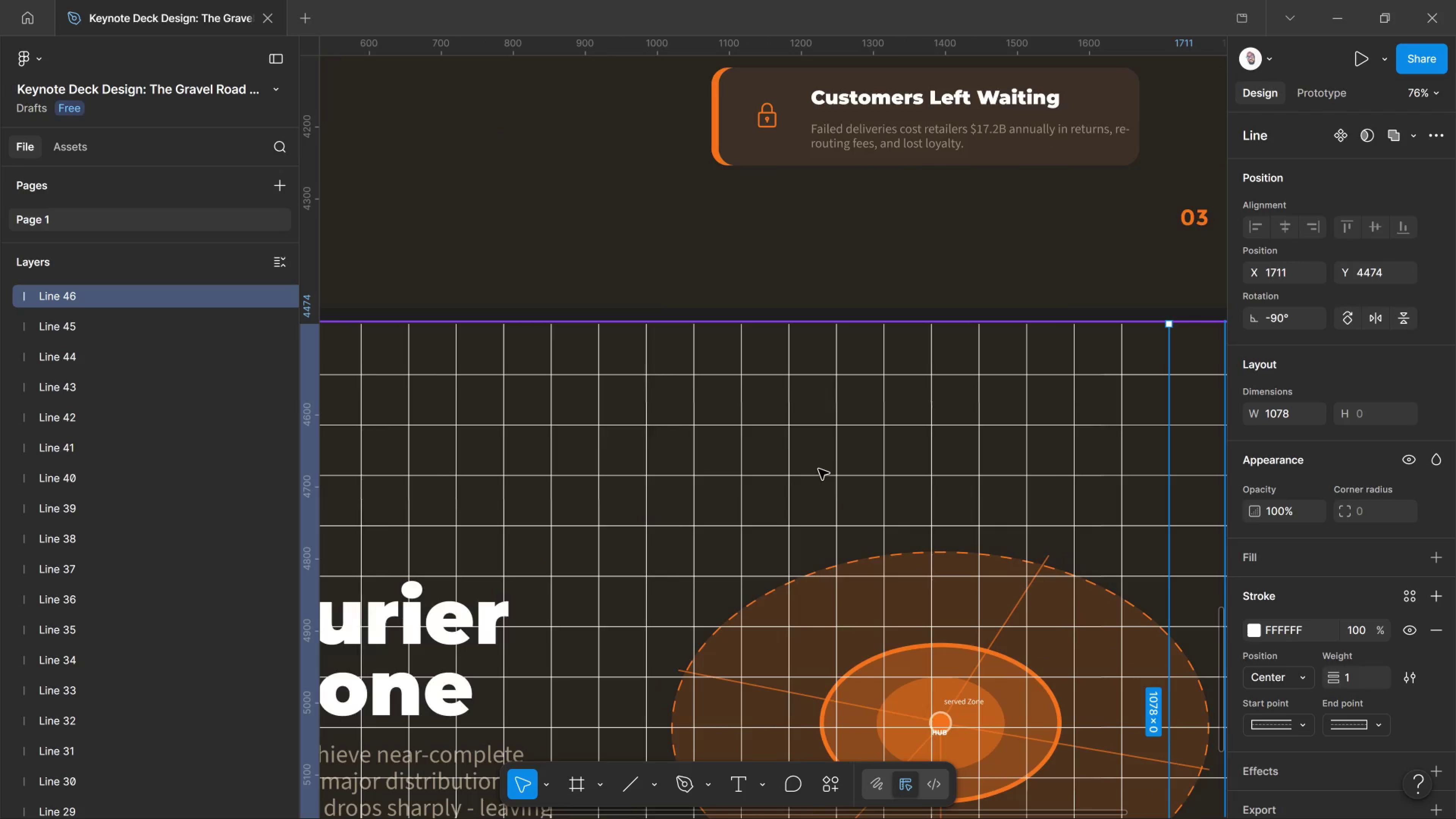 
key(Control+D)
 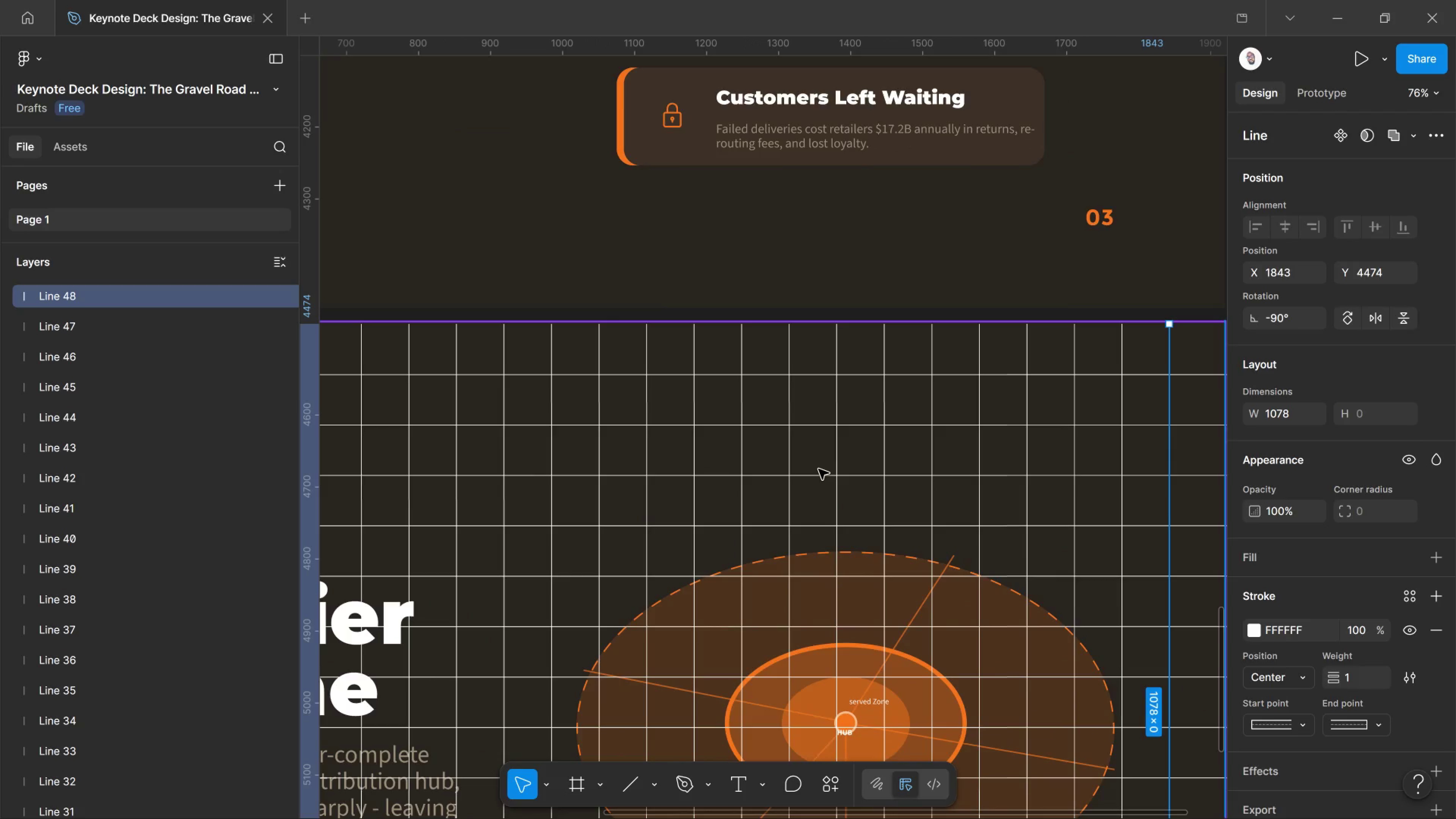 
key(Control+D)
 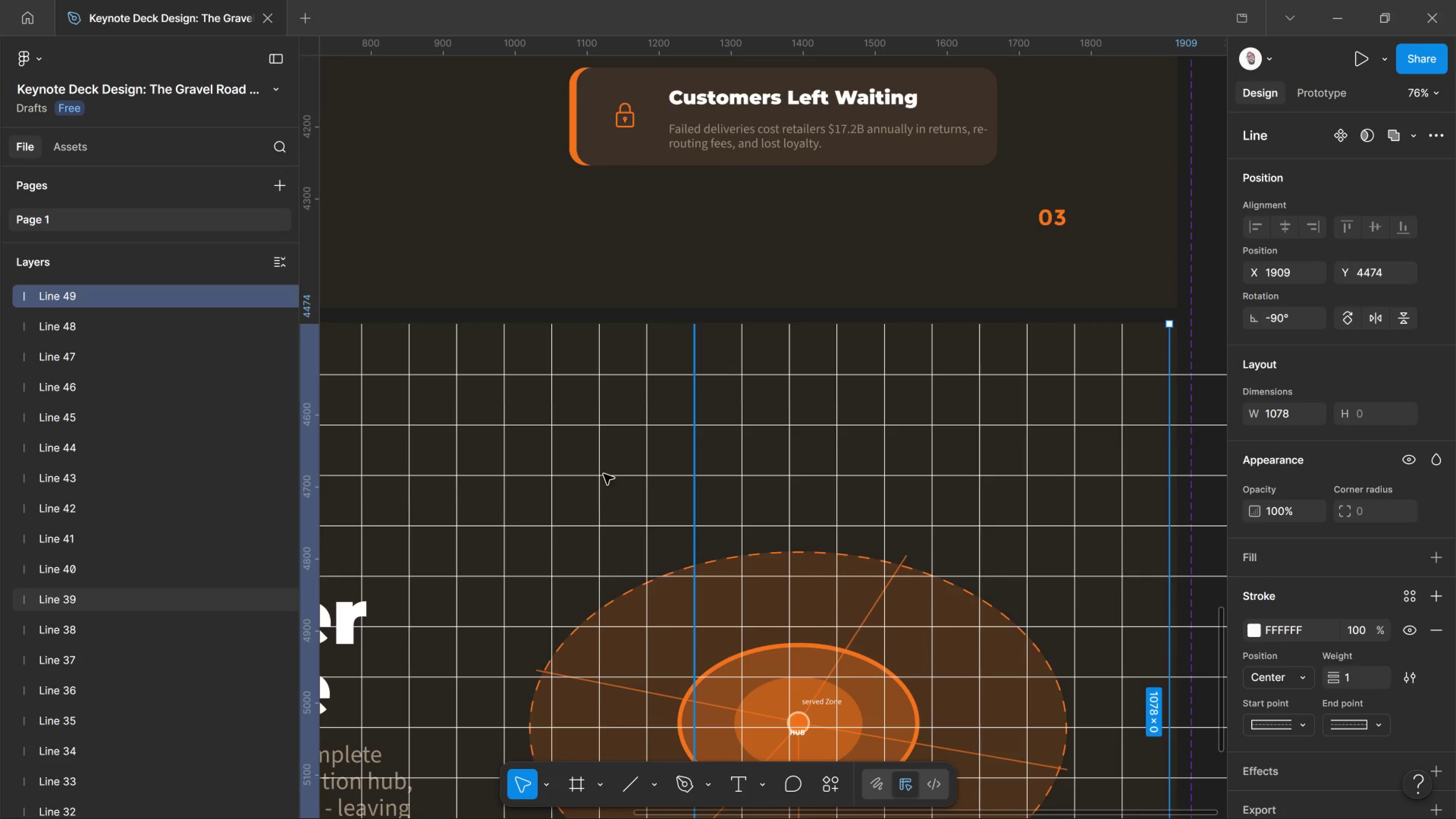 
scroll: coordinate [206, 582], scroll_direction: down, amount: 14.0
 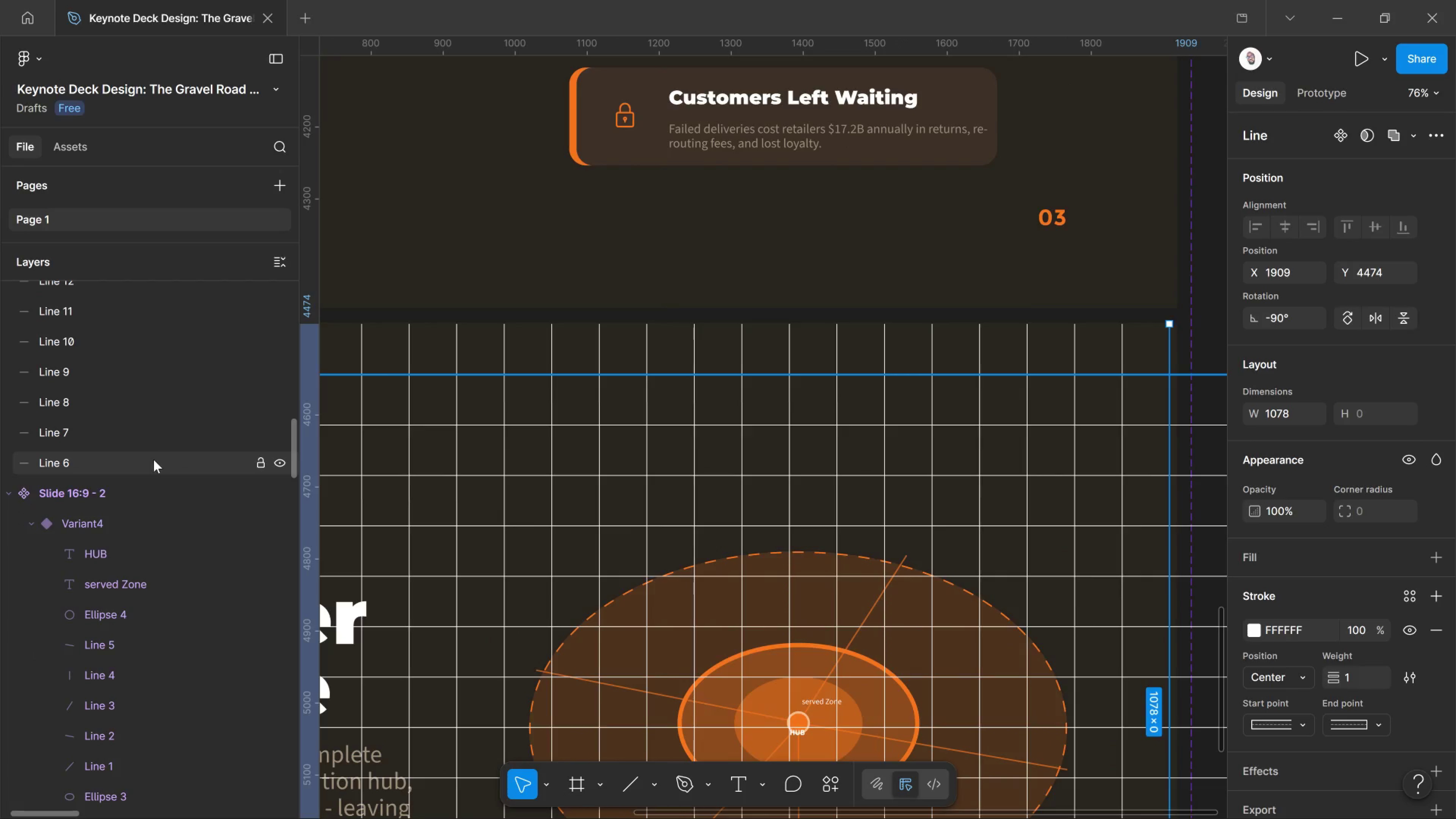 
hold_key(key=ShiftLeft, duration=0.6)
left_click([151, 460])
 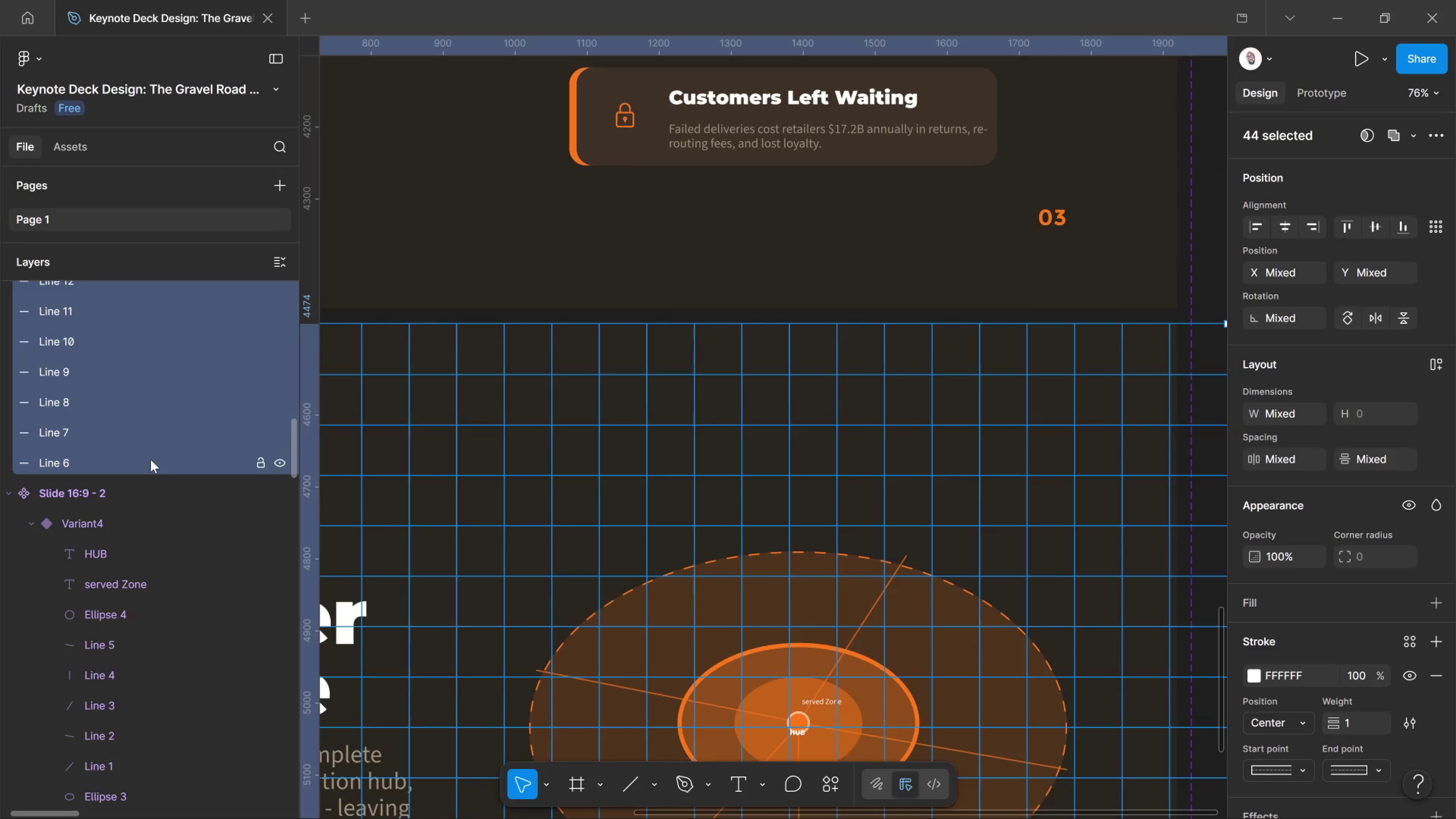 
right_click([151, 460])
 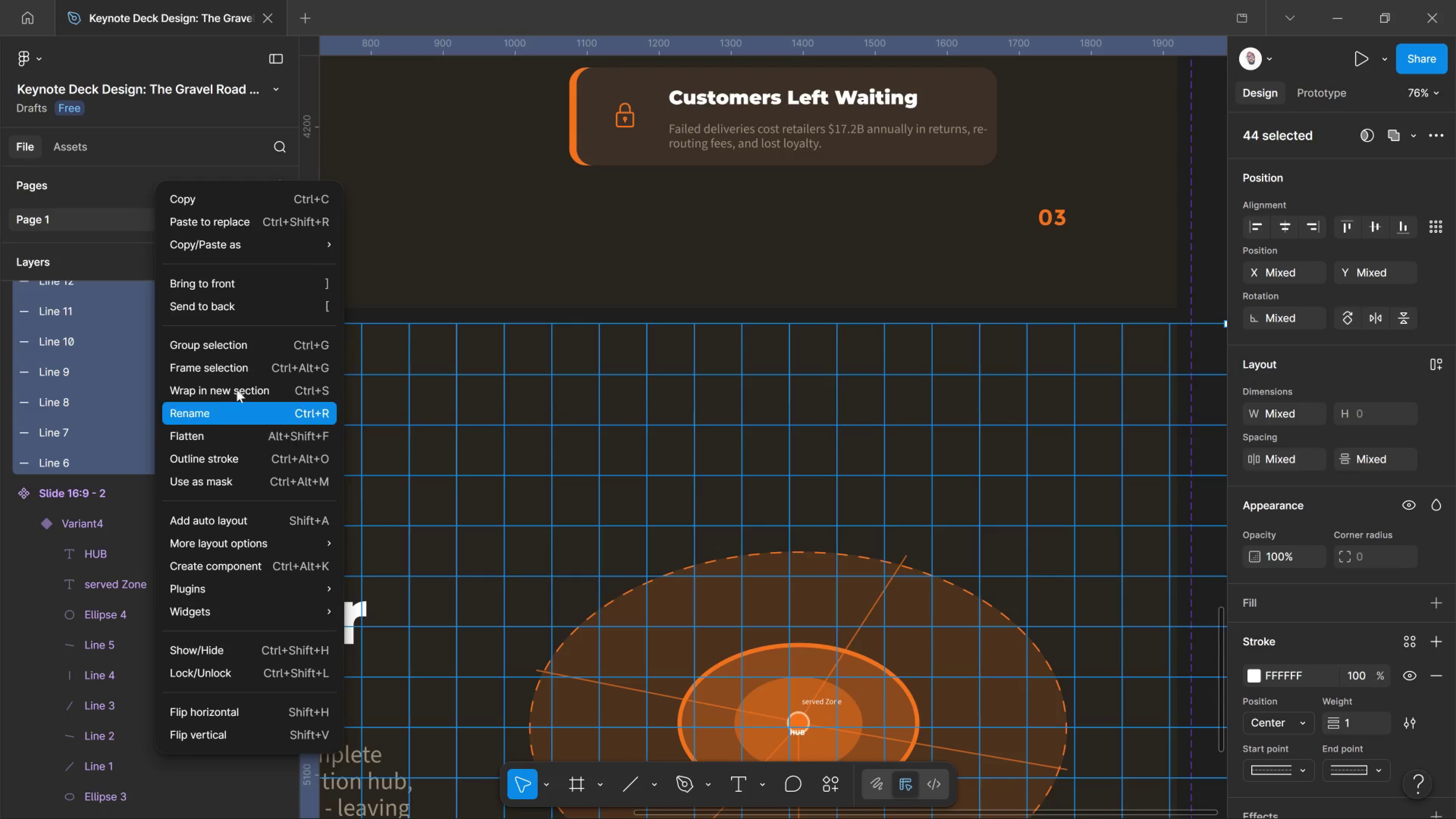 
left_click([248, 350])
 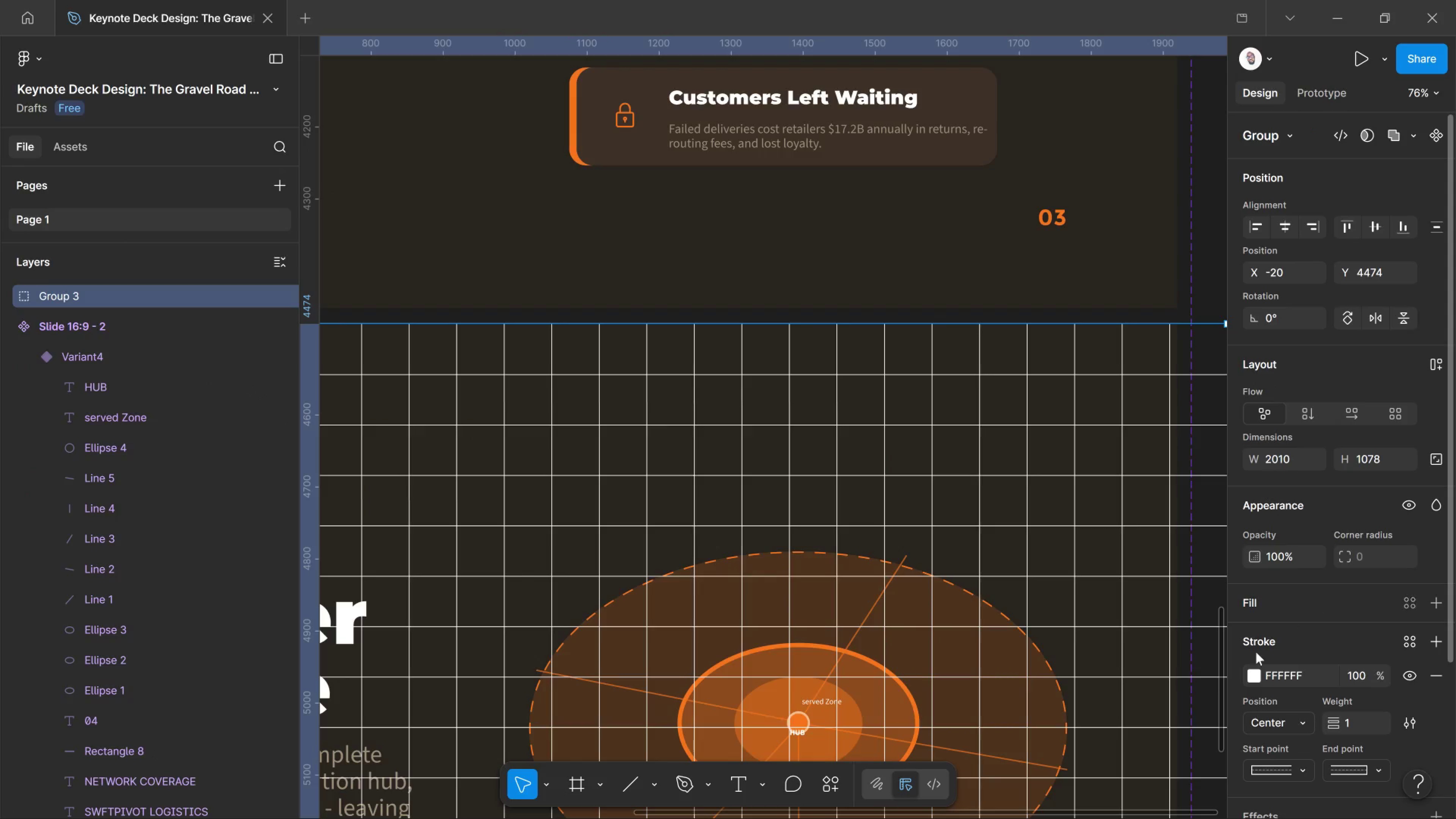 
left_click([1256, 676])
 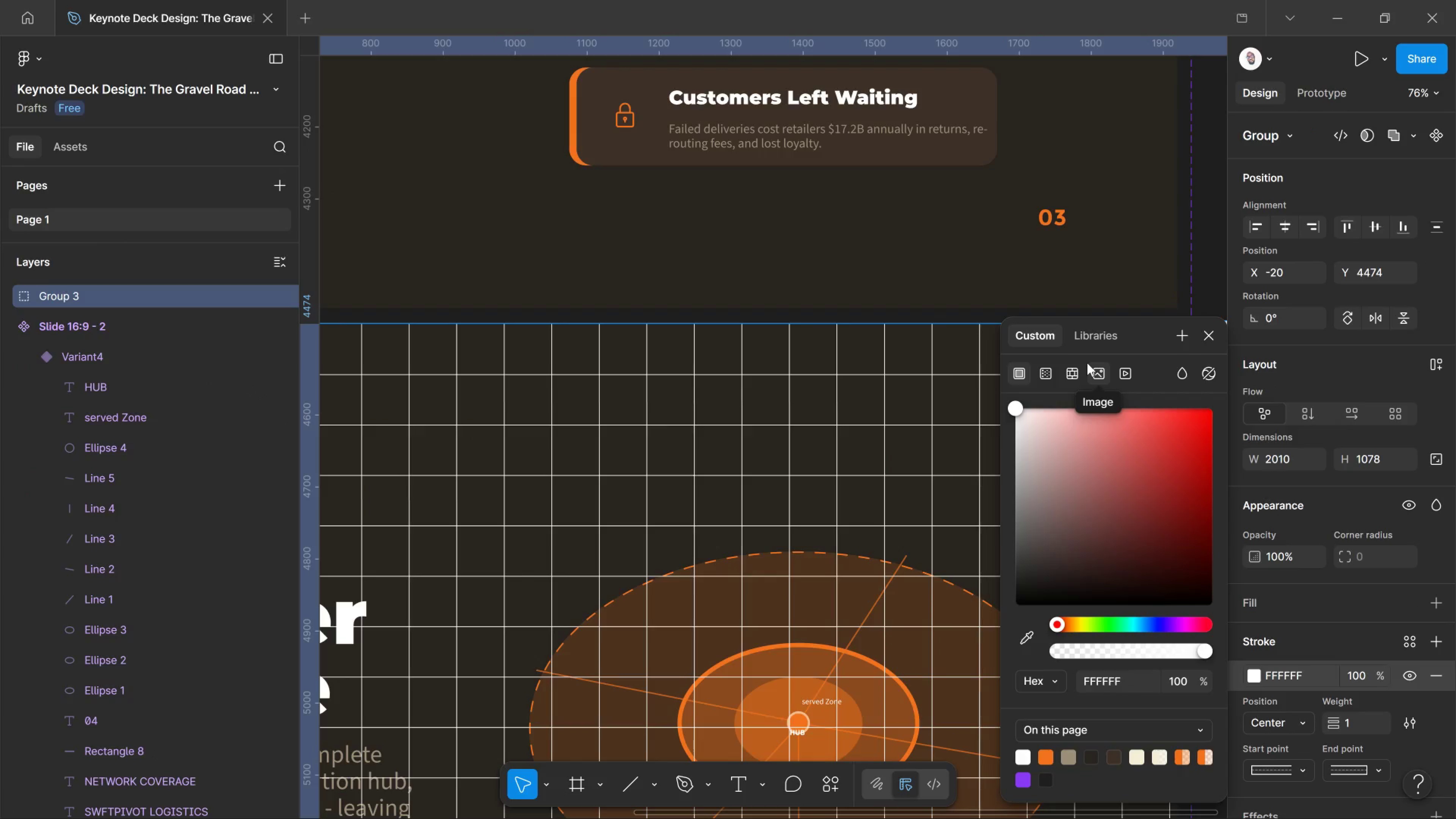 
scroll: coordinate [151, 322], scroll_direction: up, amount: 9.0
 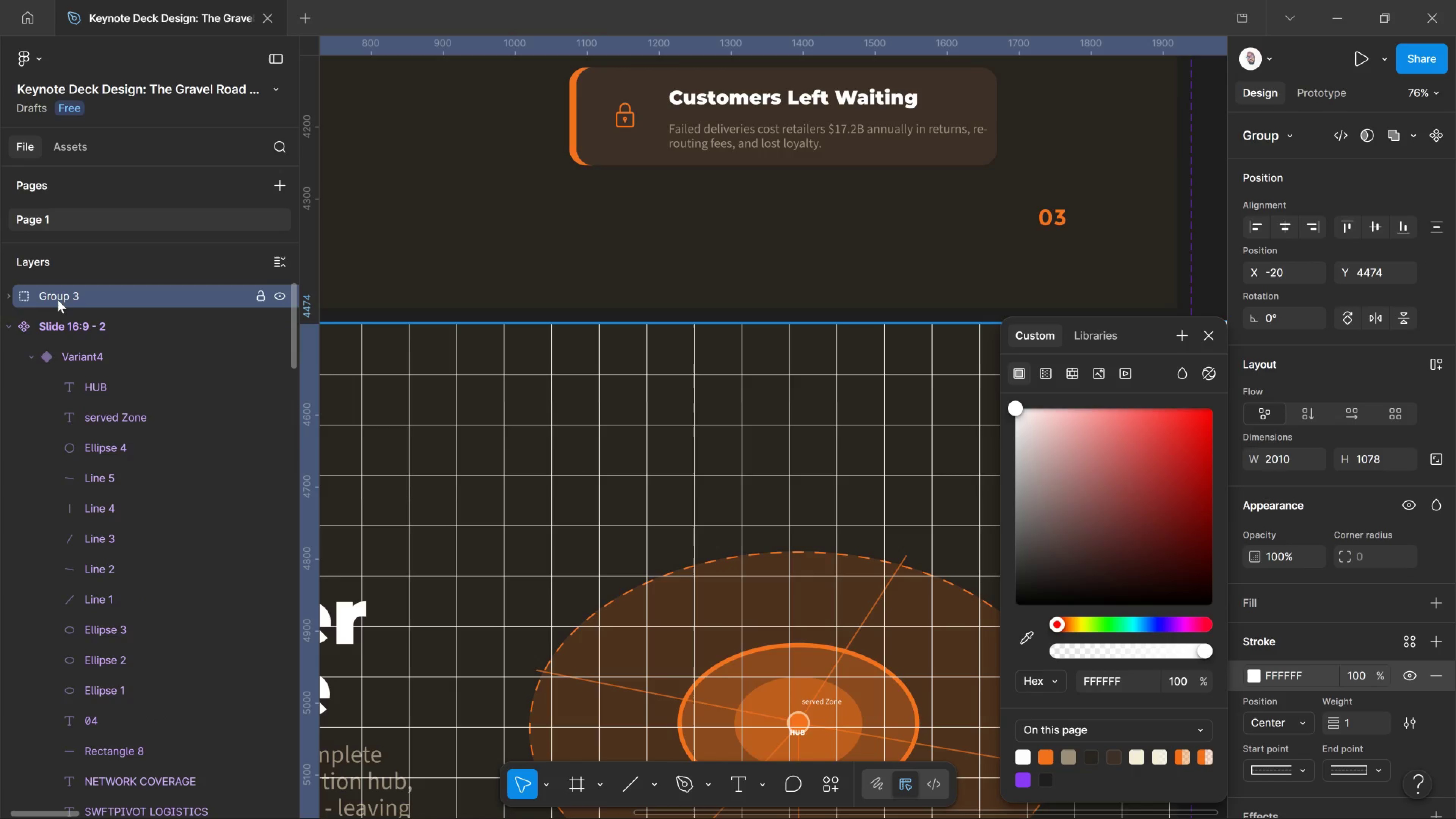 
wait(9.91)
 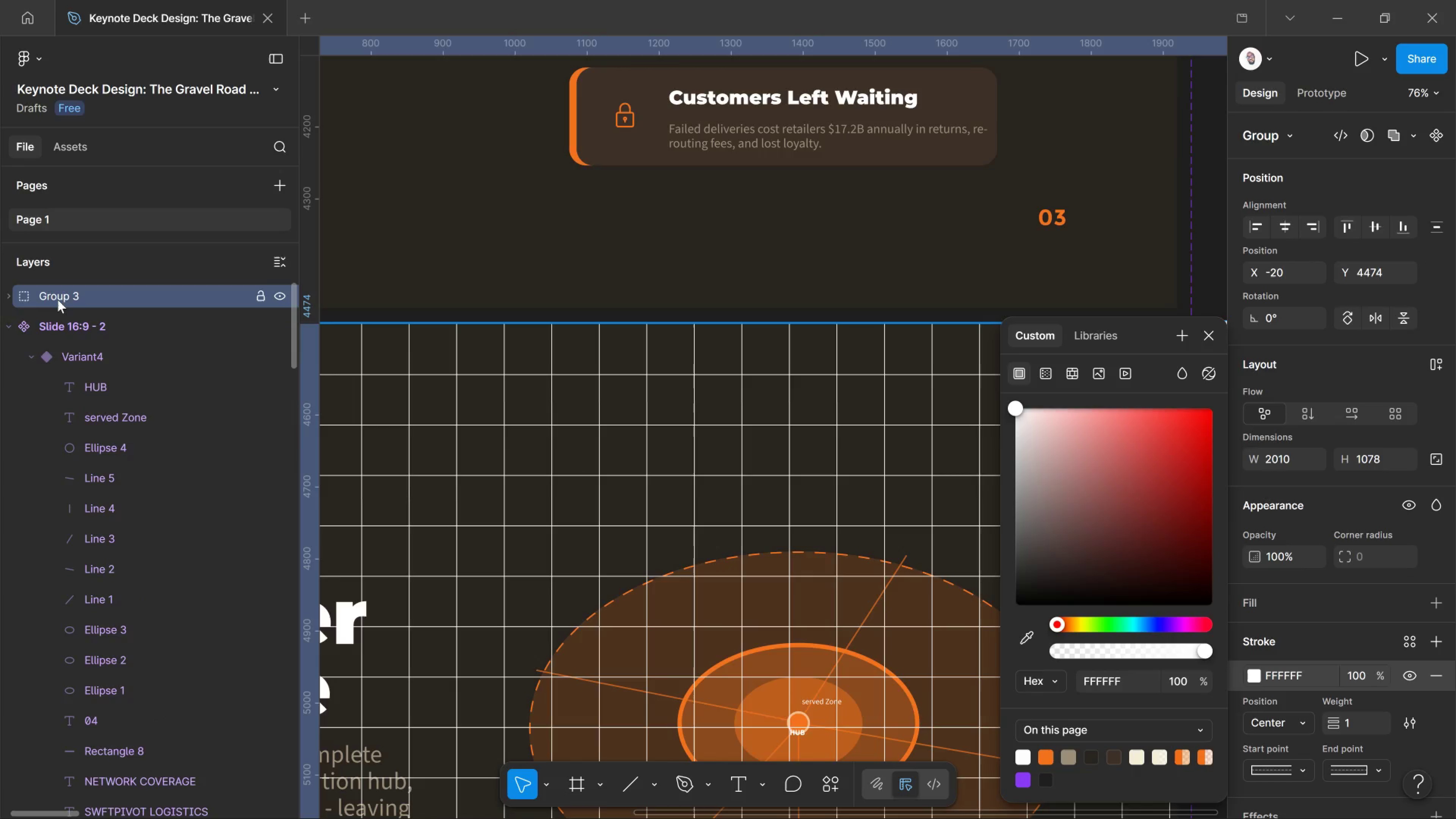 
left_click_drag(start_coordinate=[113, 291], to_coordinate=[120, 621])
 